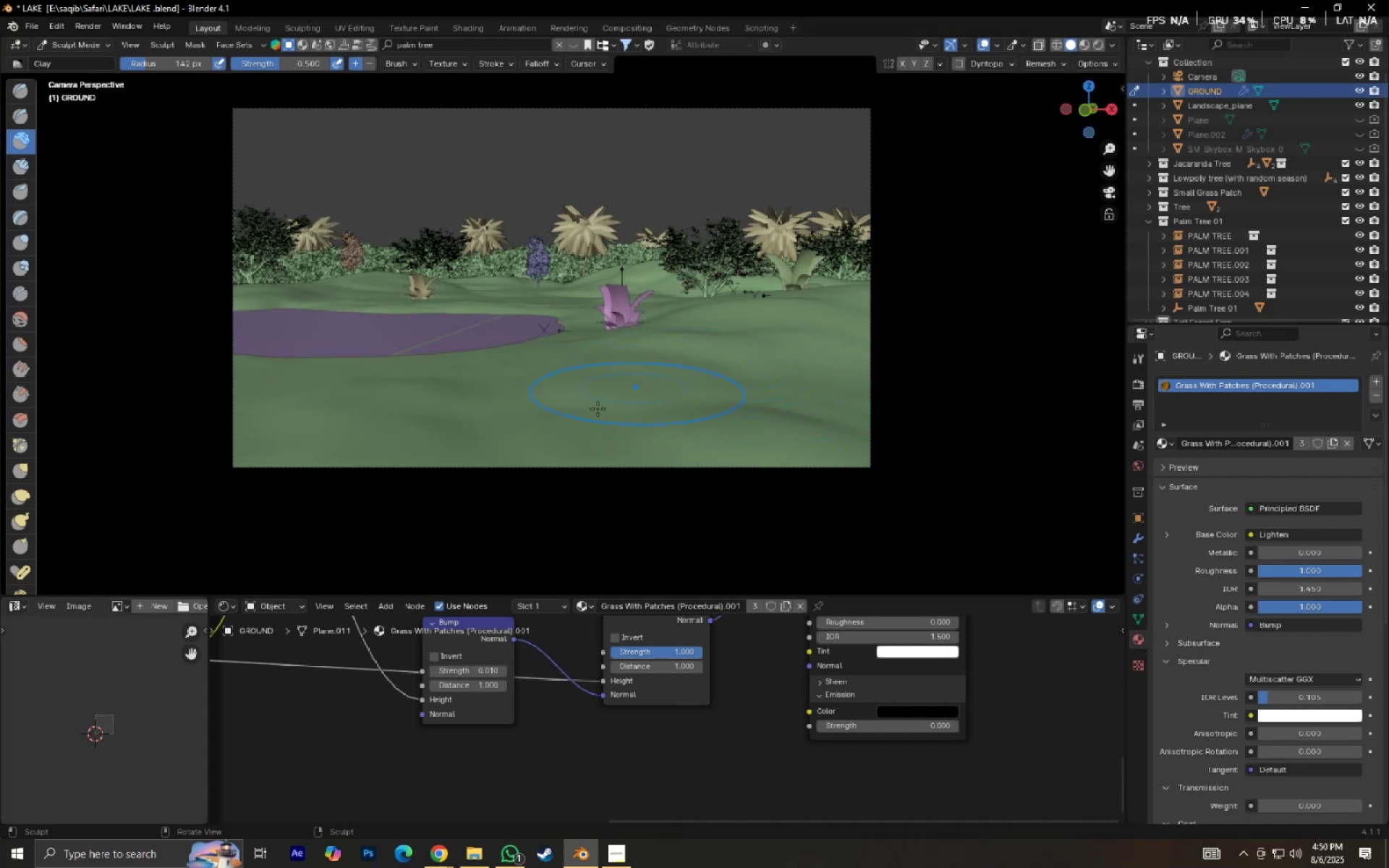 
left_click_drag(start_coordinate=[566, 422], to_coordinate=[540, 427])
 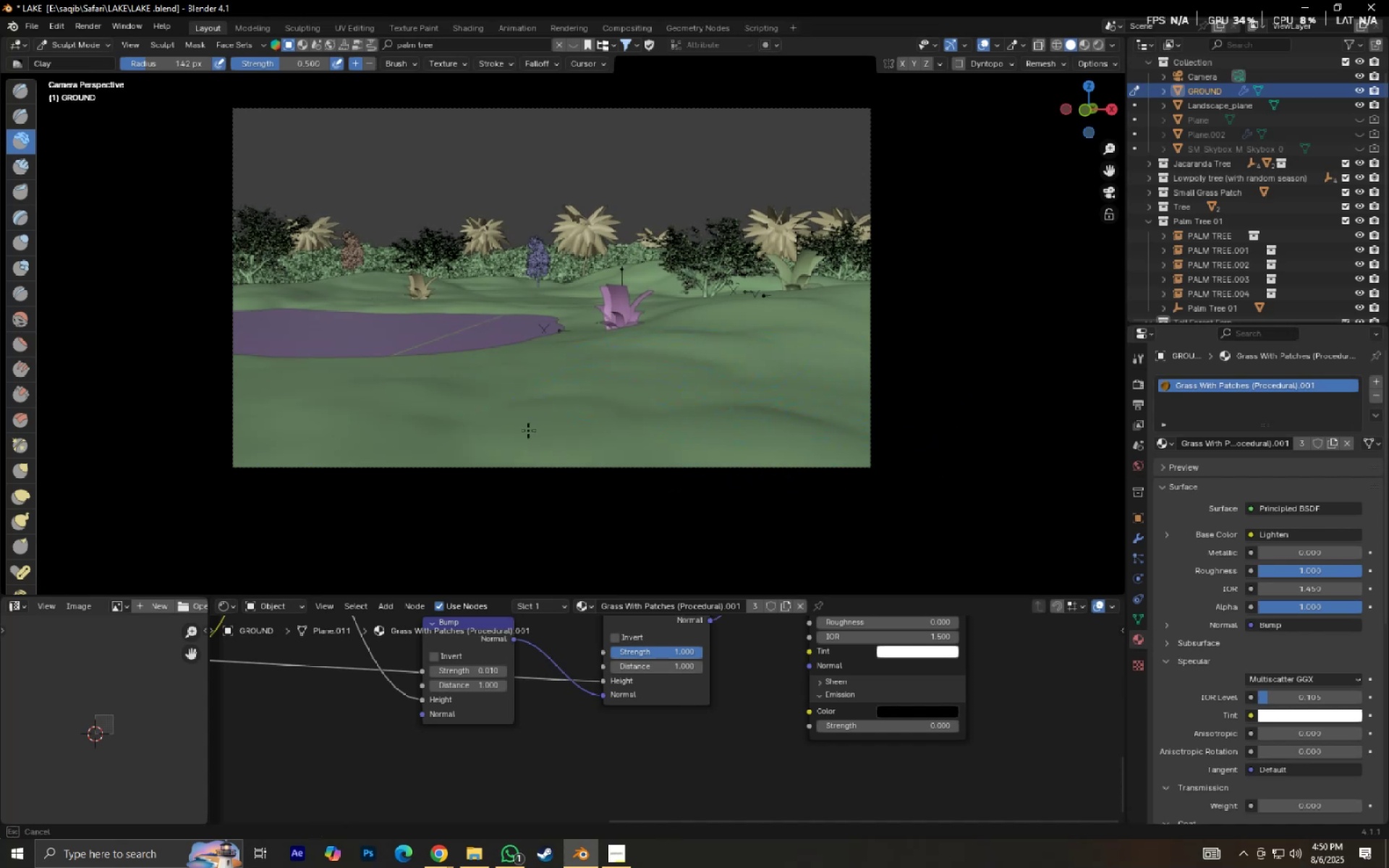 
left_click_drag(start_coordinate=[556, 446], to_coordinate=[608, 429])
 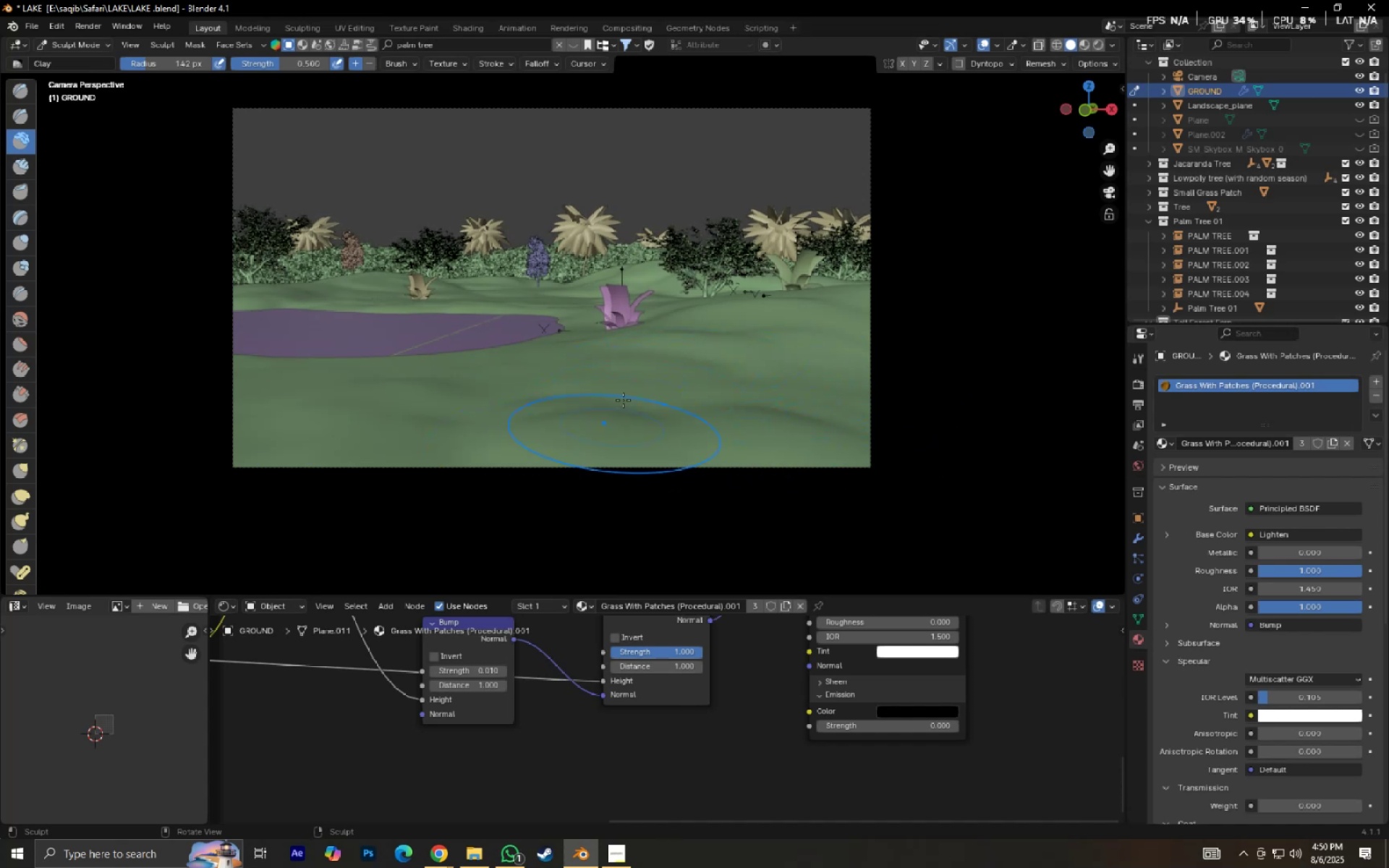 
left_click_drag(start_coordinate=[620, 393], to_coordinate=[595, 383])
 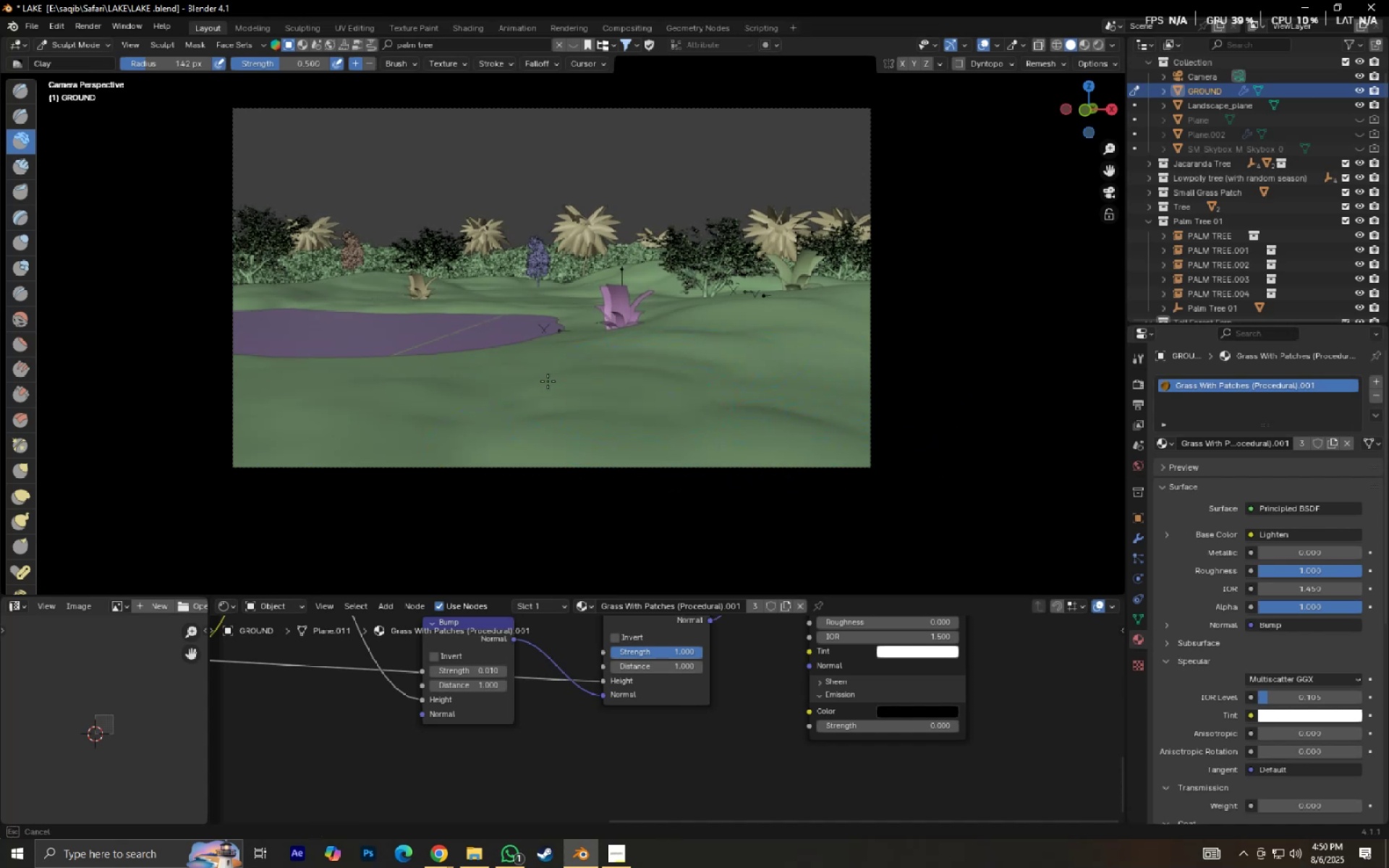 
left_click_drag(start_coordinate=[509, 388], to_coordinate=[484, 388])
 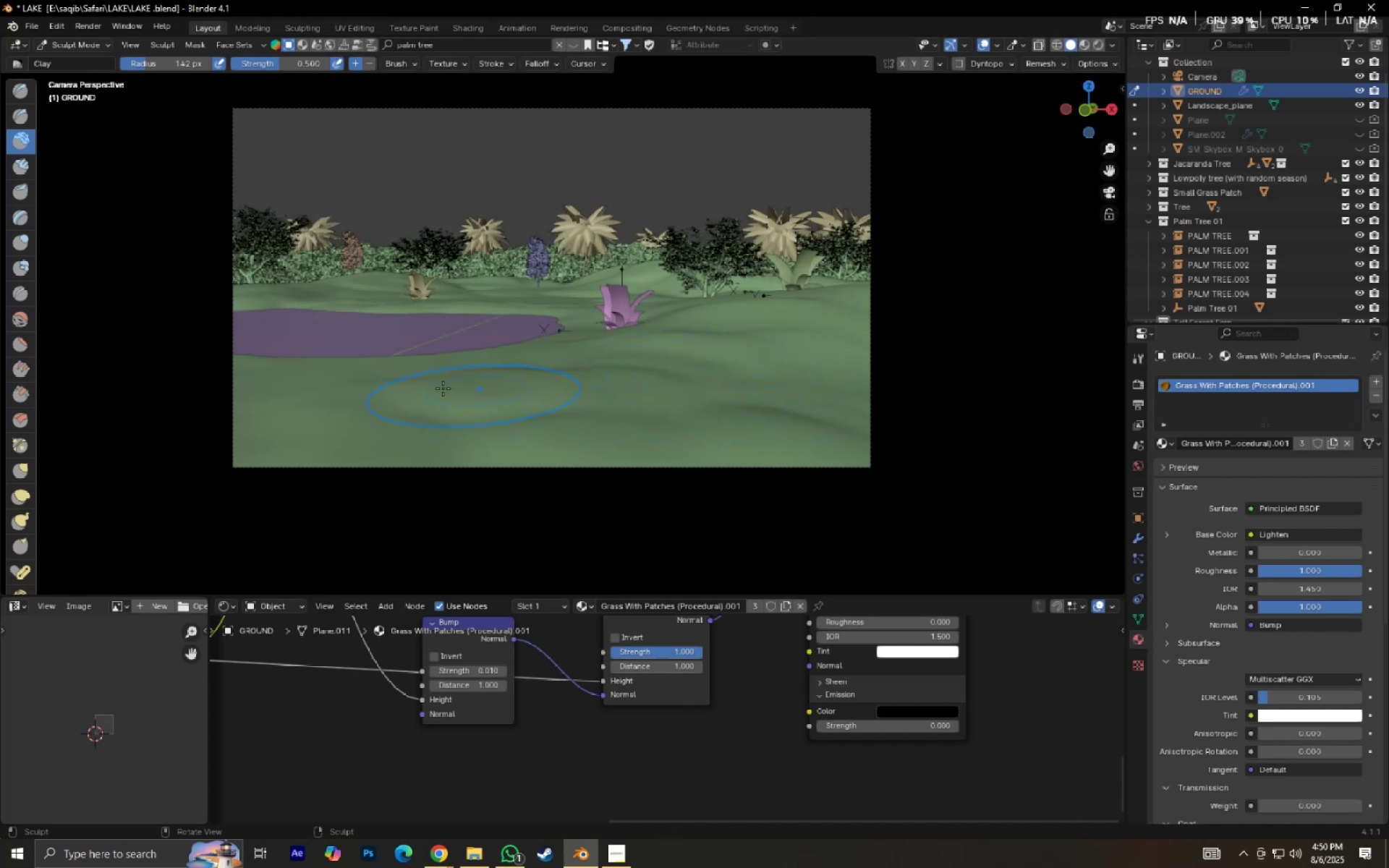 
left_click_drag(start_coordinate=[434, 390], to_coordinate=[344, 408])
 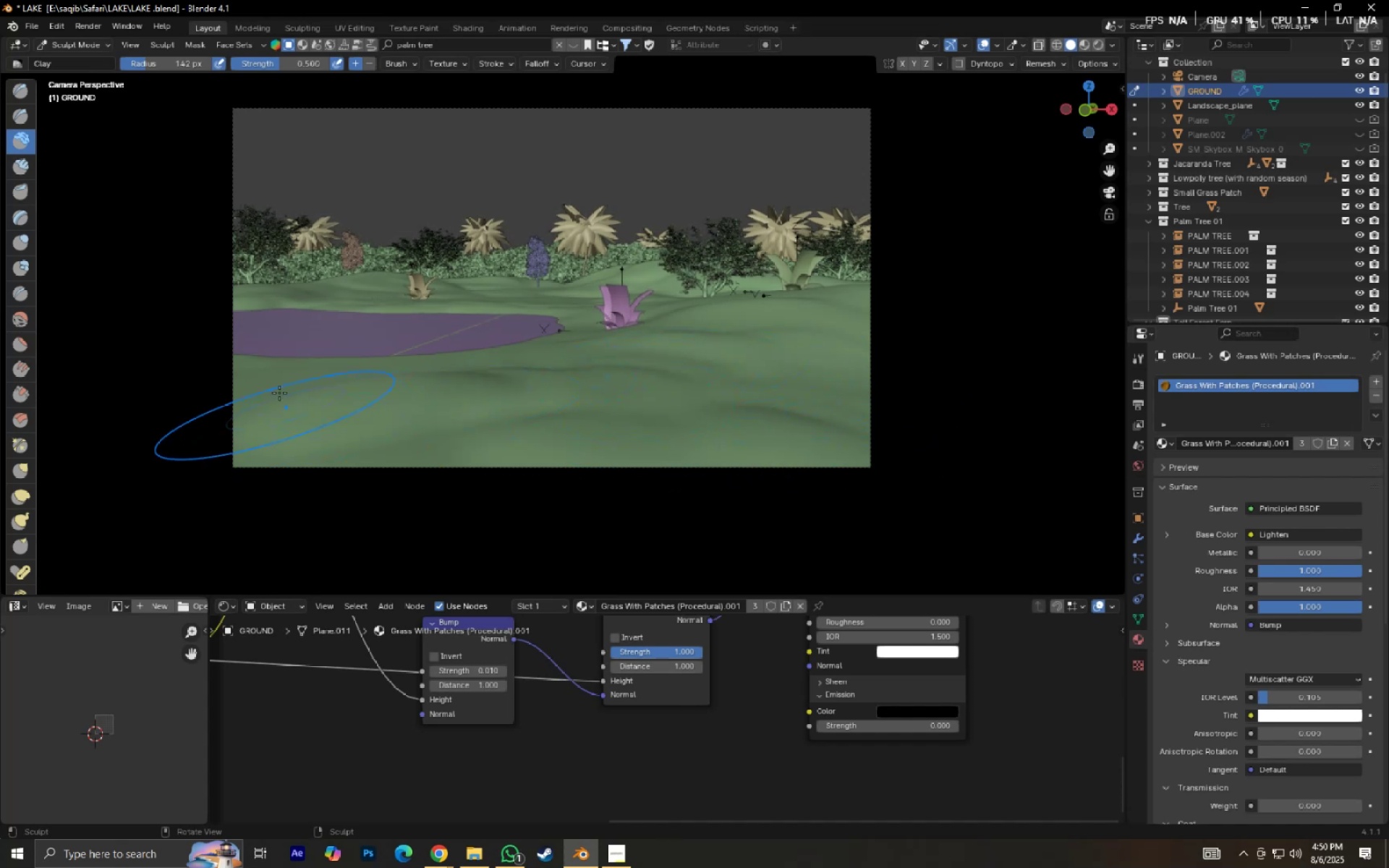 
left_click([273, 383])
 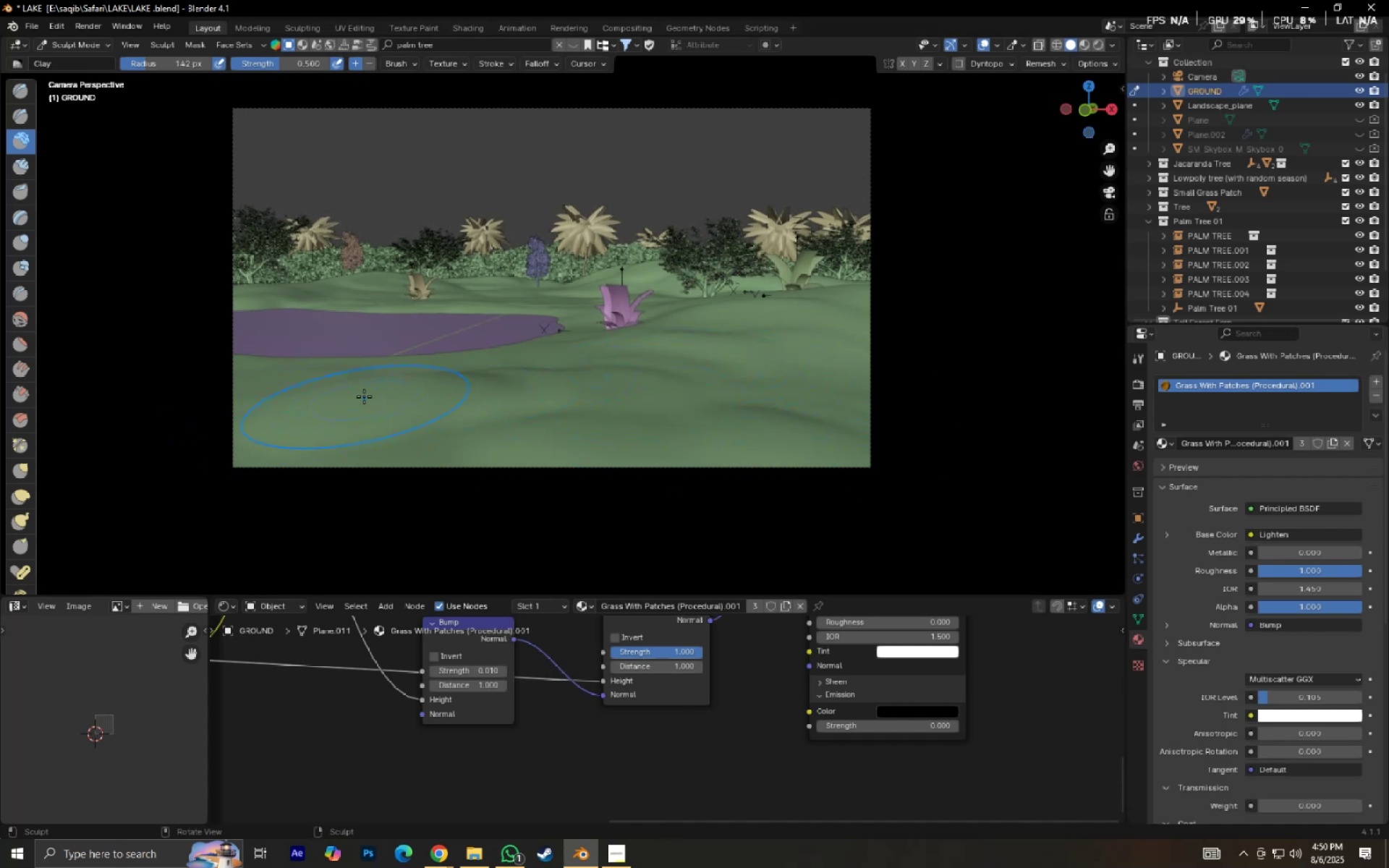 
left_click_drag(start_coordinate=[331, 383], to_coordinate=[362, 380])
 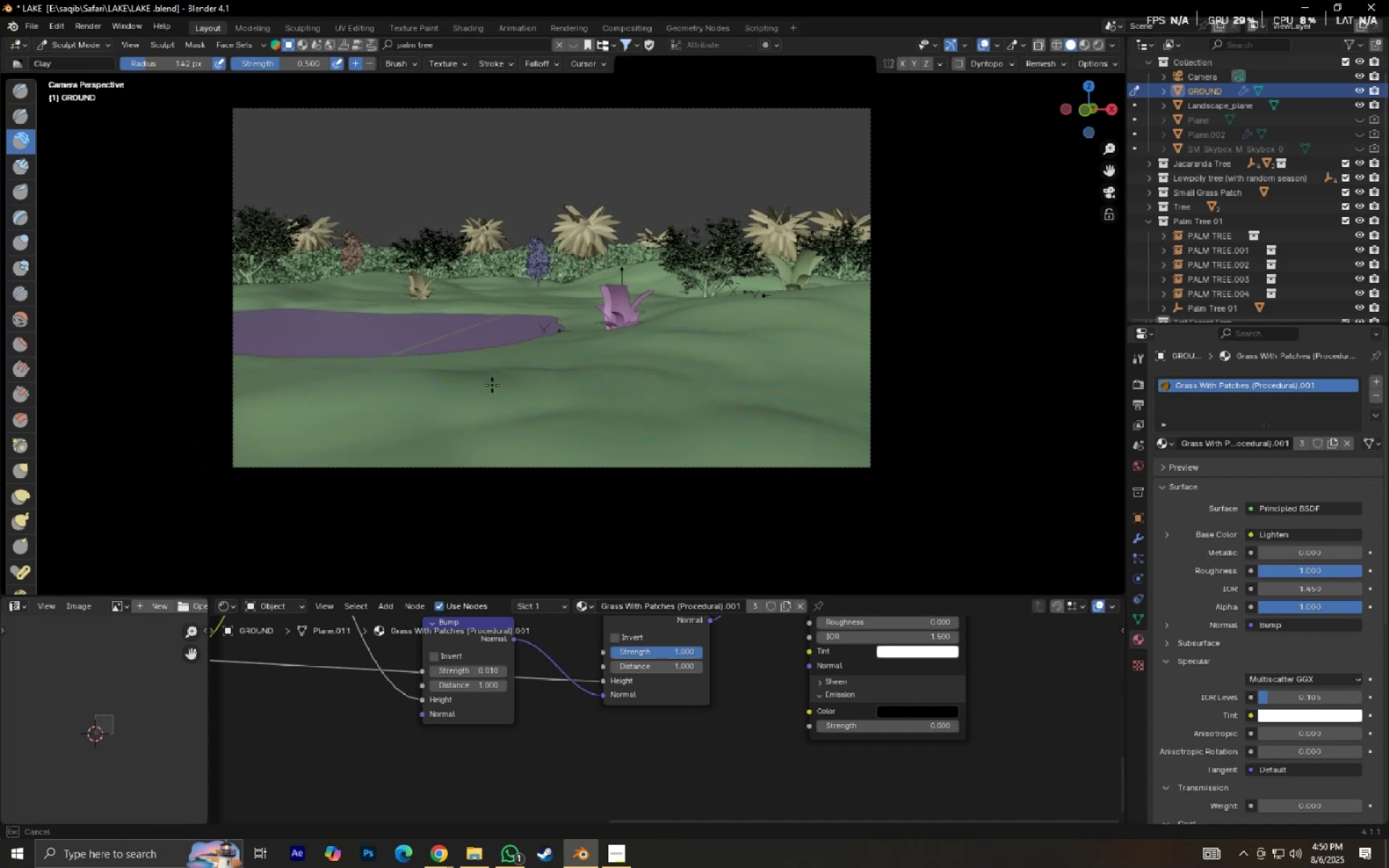 
left_click_drag(start_coordinate=[479, 426], to_coordinate=[445, 427])
 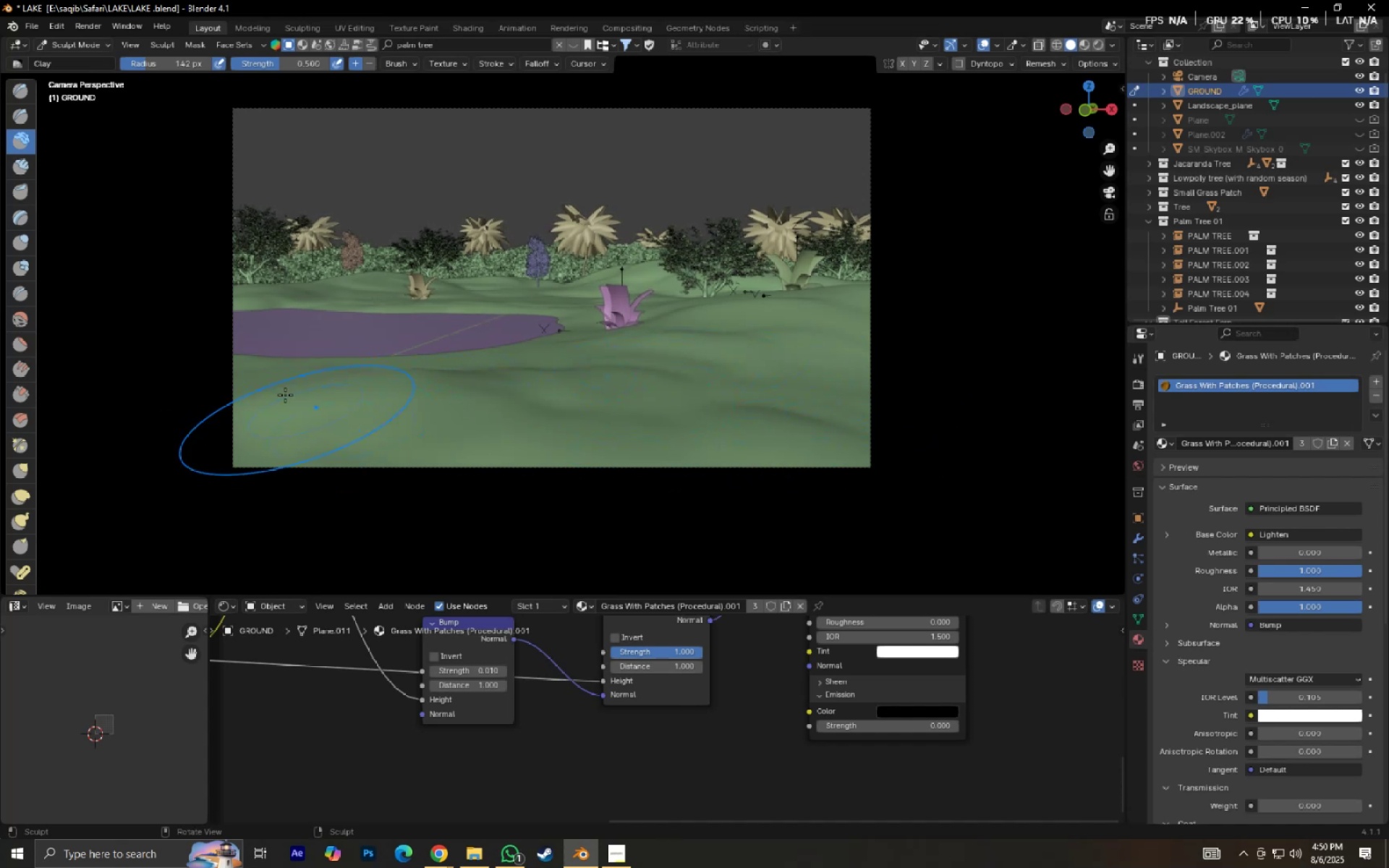 
triple_click([278, 390])
 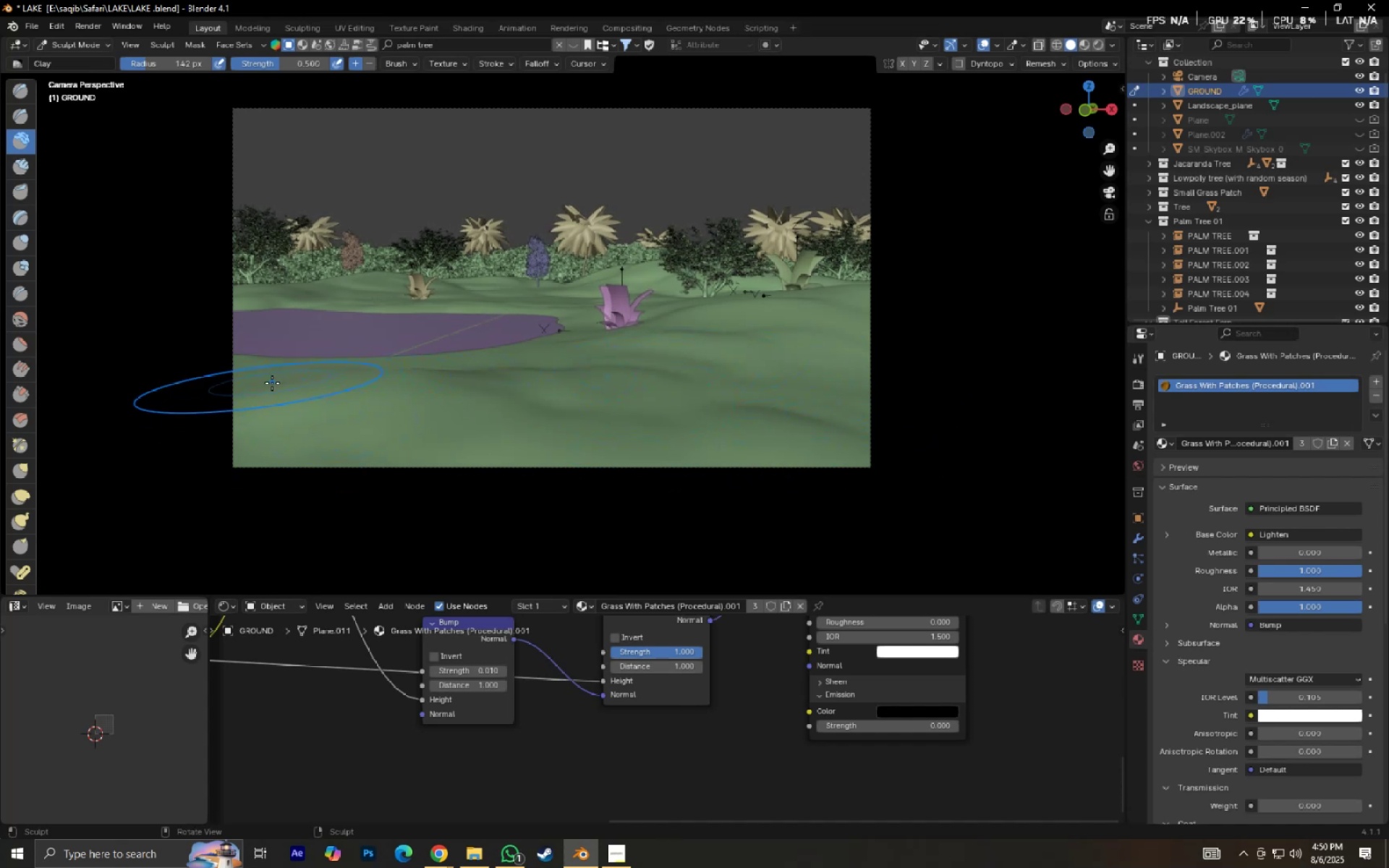 
left_click([262, 384])
 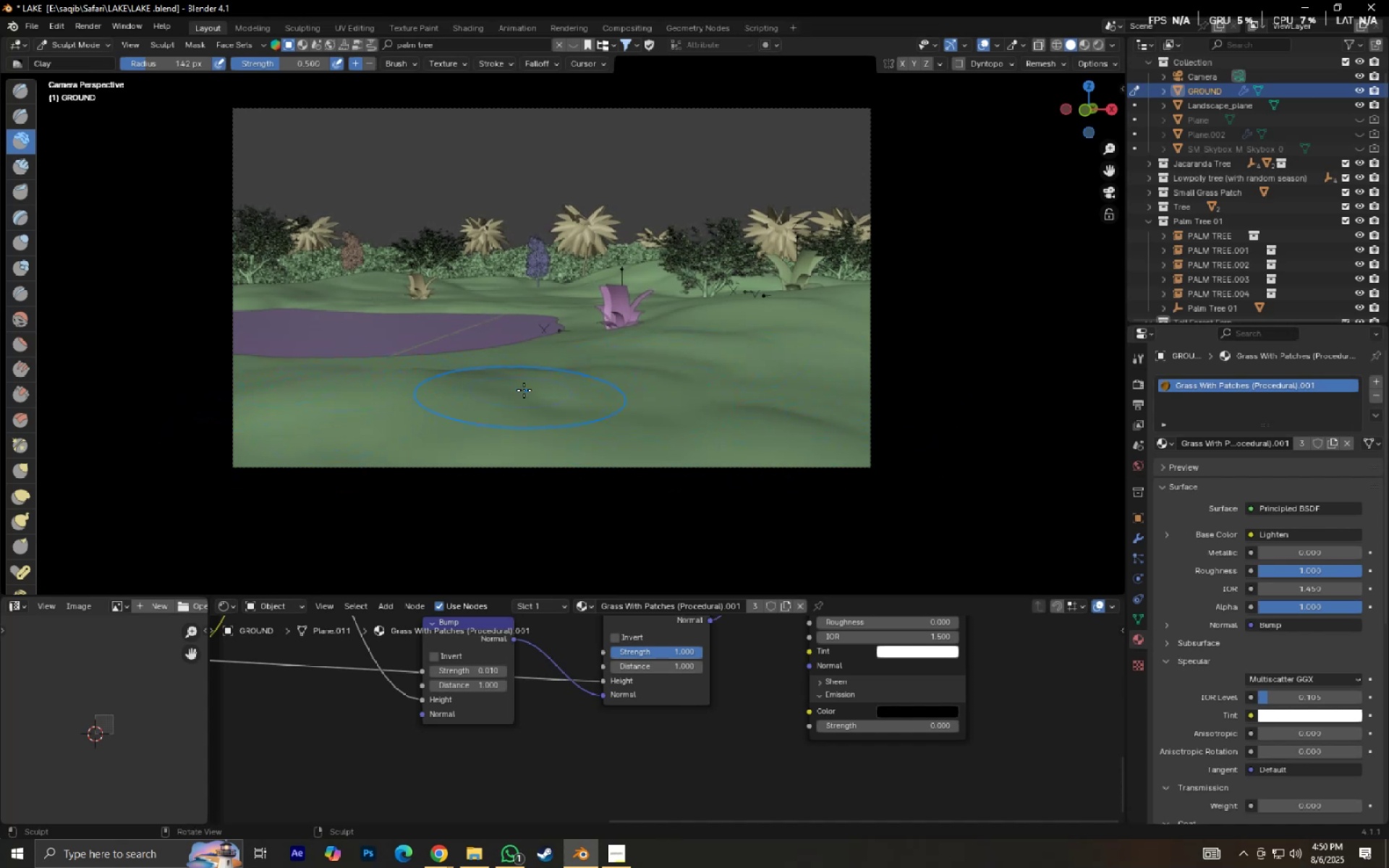 
scroll: coordinate [506, 393], scroll_direction: up, amount: 1.0
 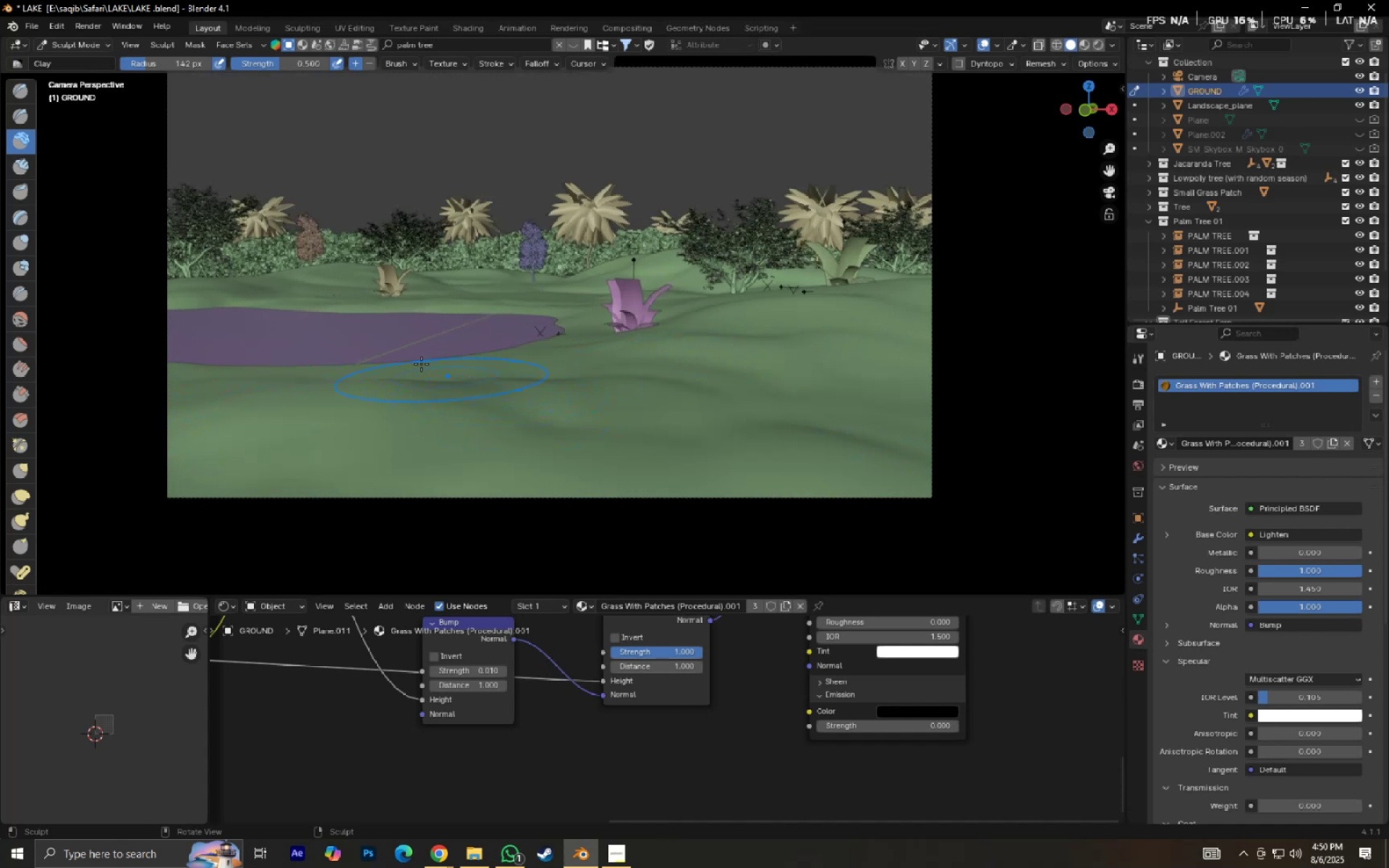 
key(Shift+ShiftLeft)
 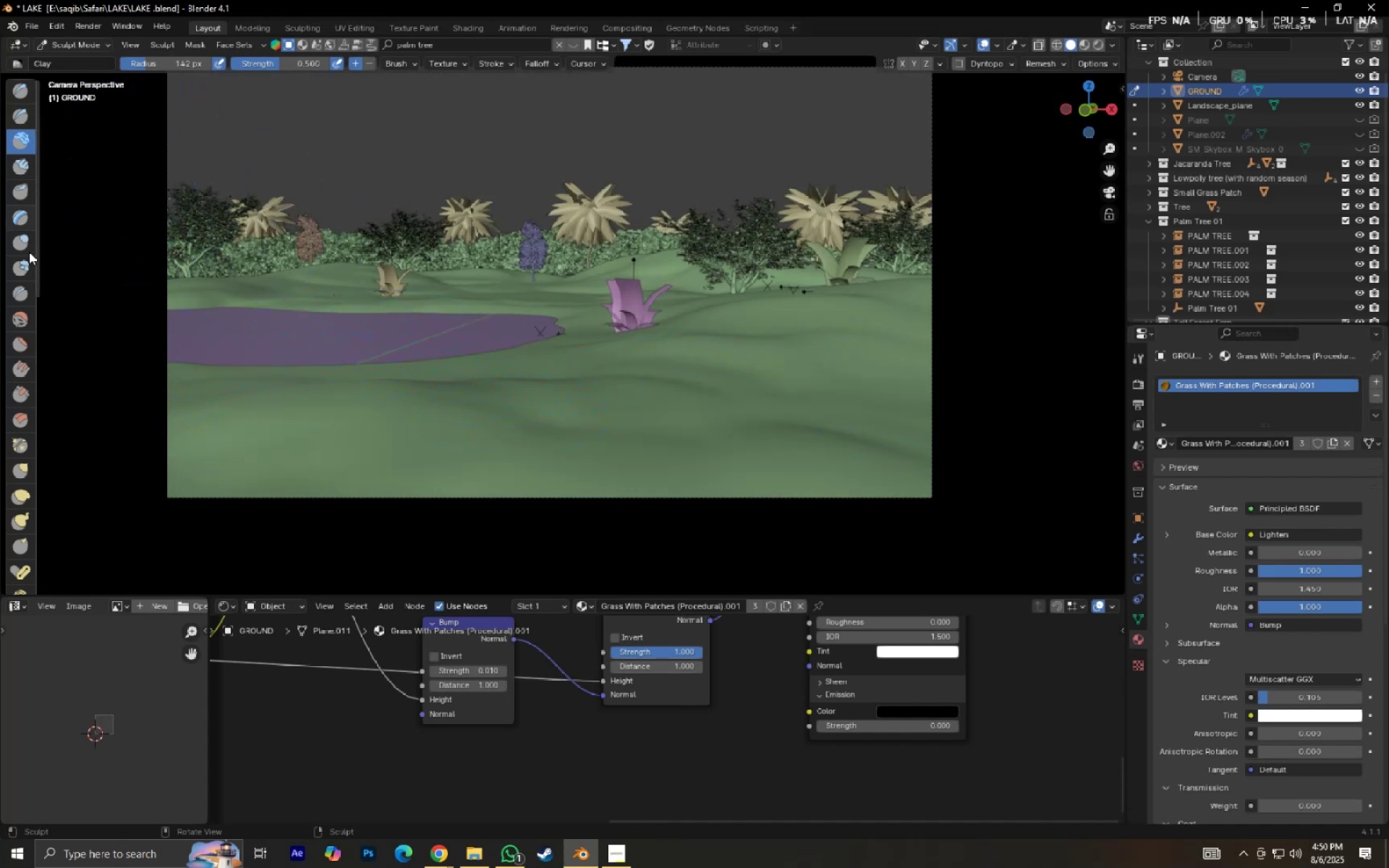 
left_click([26, 312])
 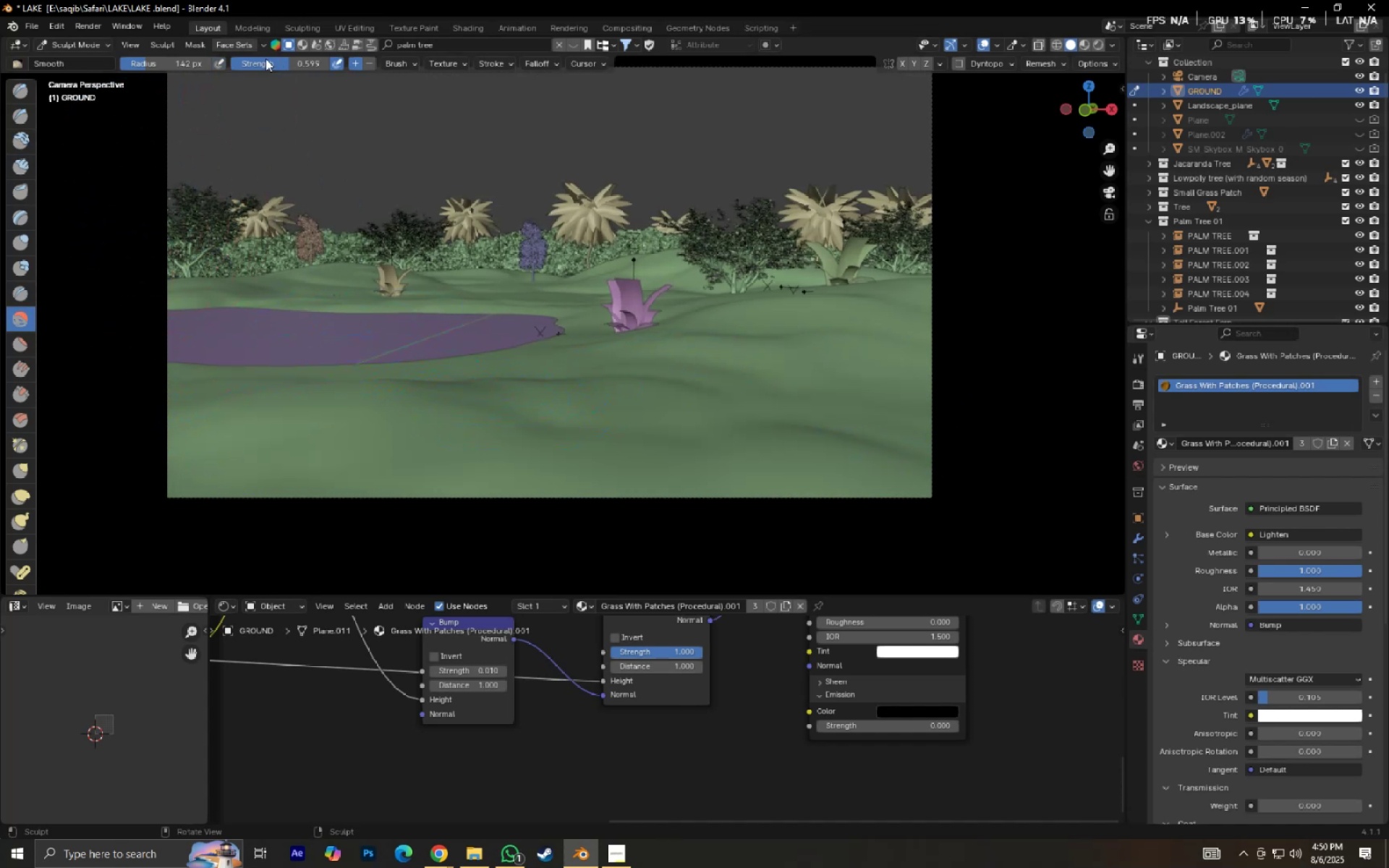 
left_click_drag(start_coordinate=[289, 61], to_coordinate=[238, 610])
 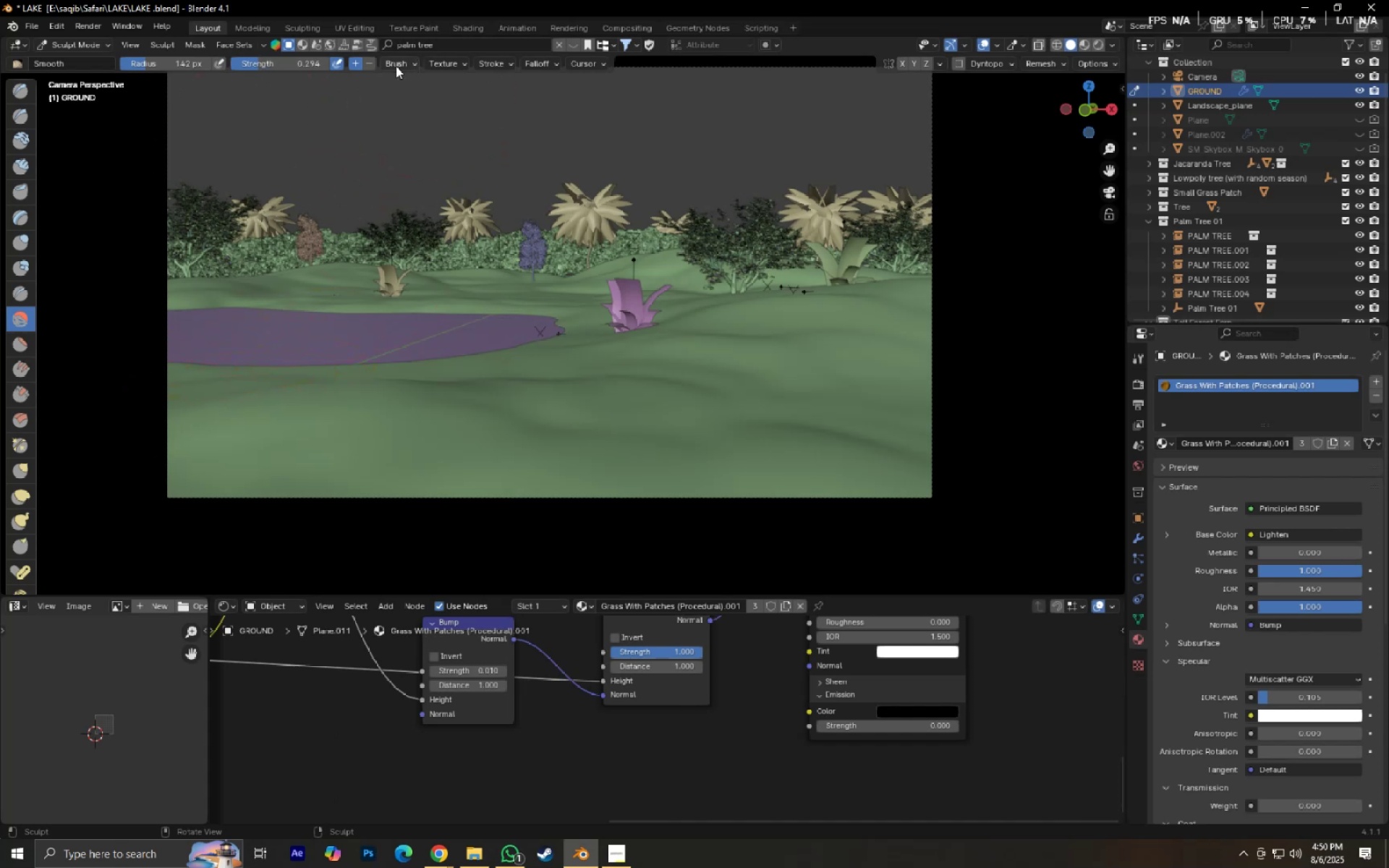 
left_click([370, 58])
 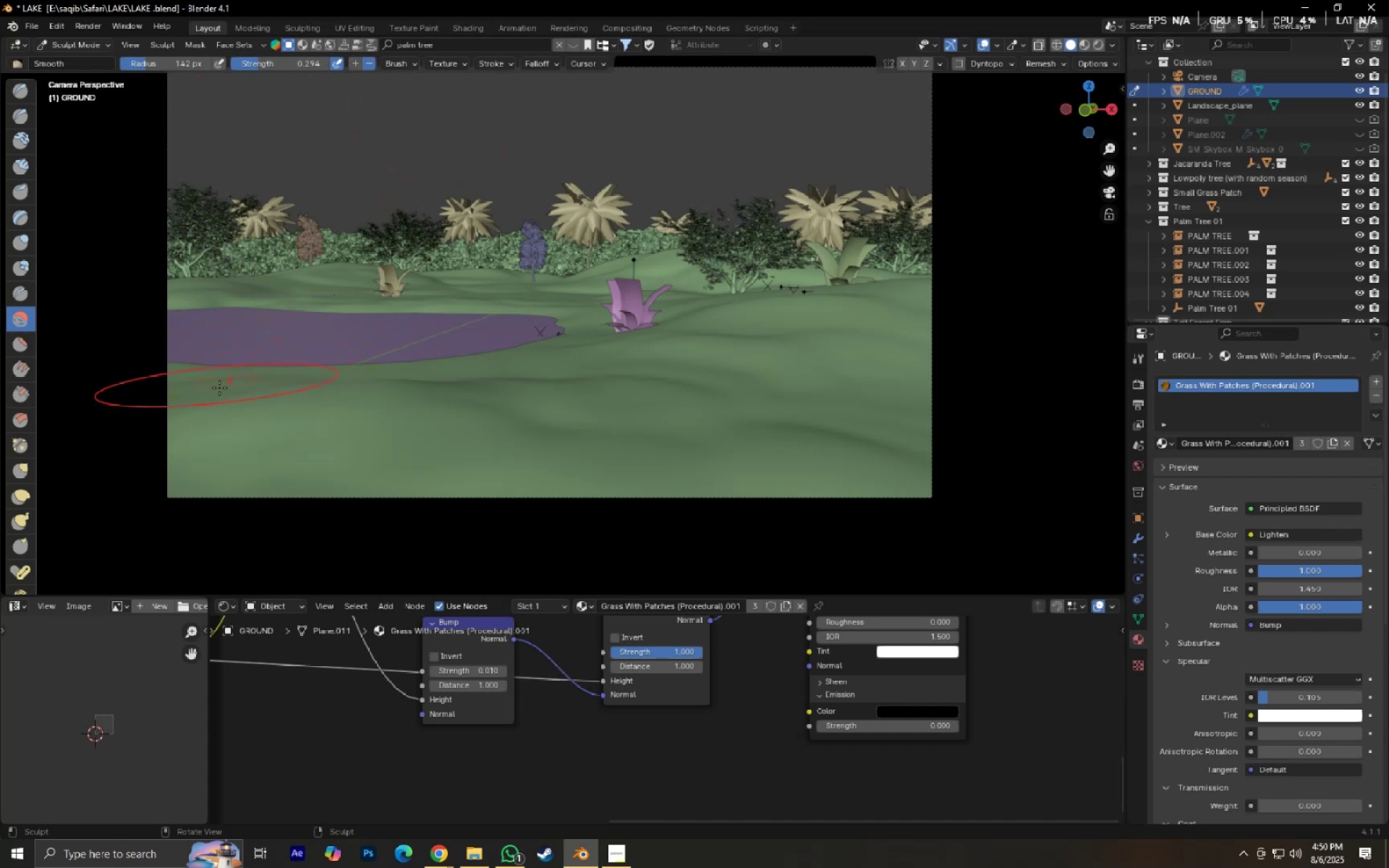 
left_click_drag(start_coordinate=[222, 409], to_coordinate=[452, 444])
 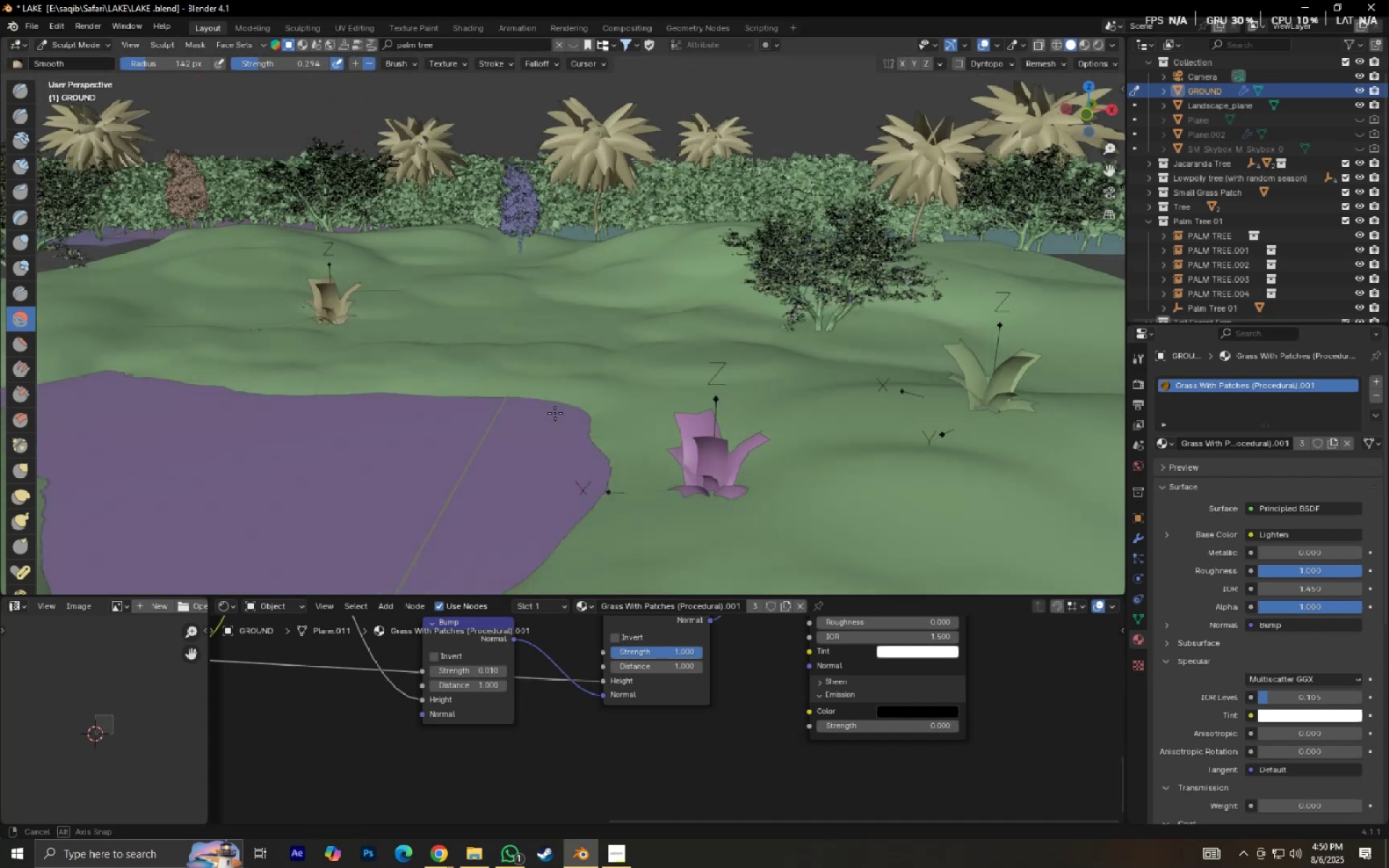 
scroll: coordinate [564, 413], scroll_direction: down, amount: 3.0
 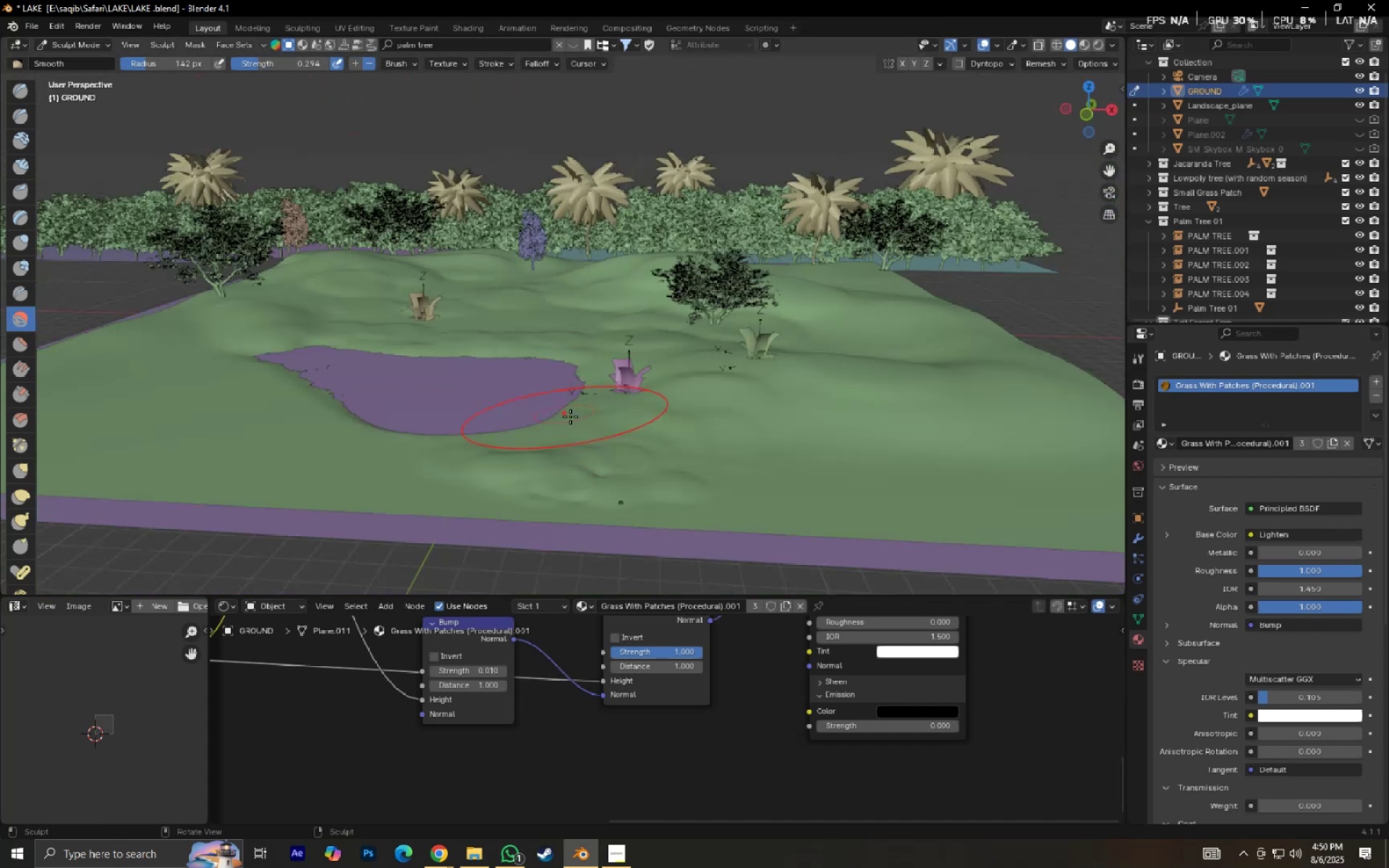 
hold_key(key=ShiftLeft, duration=0.36)
 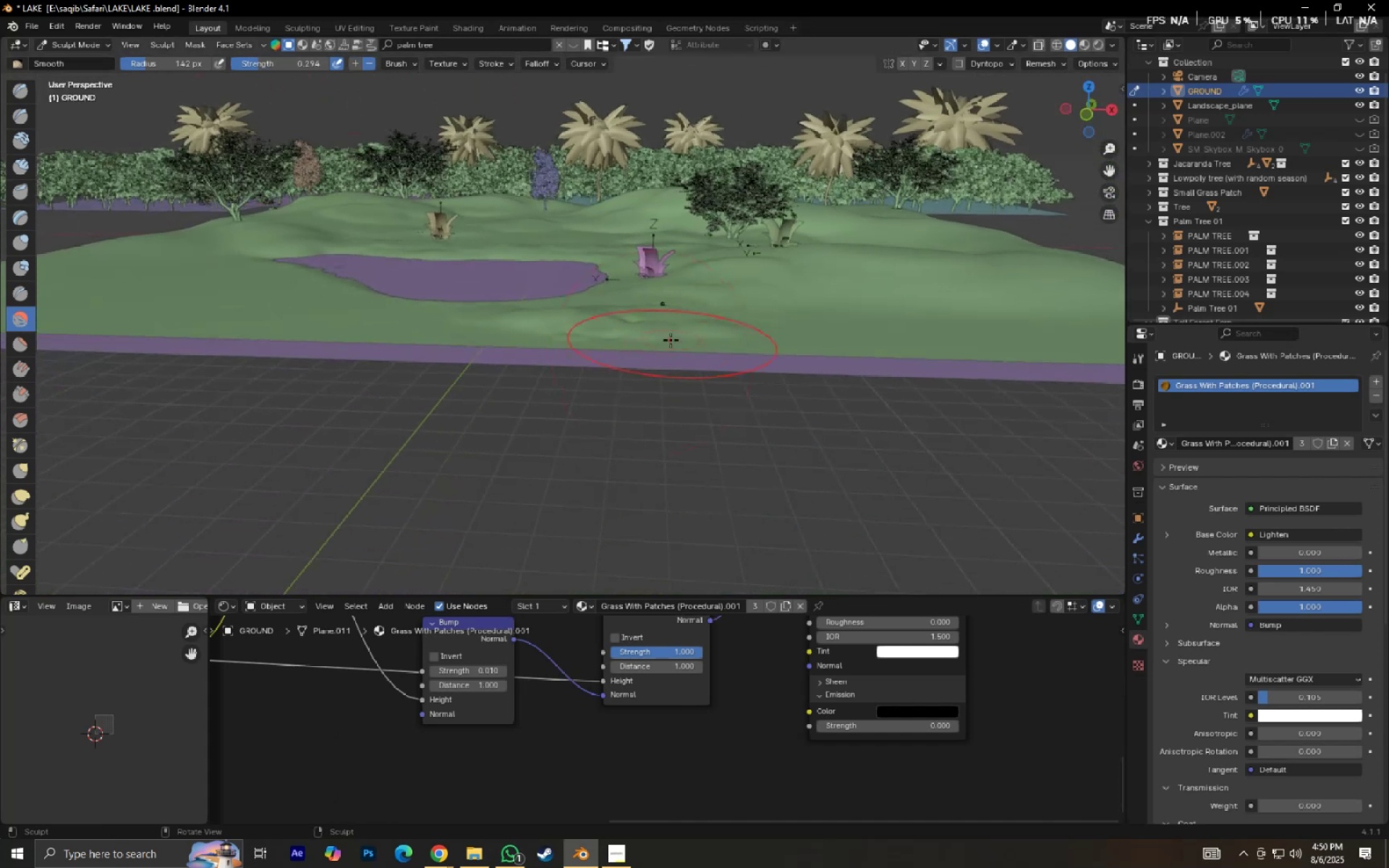 
scroll: coordinate [671, 340], scroll_direction: up, amount: 2.0
 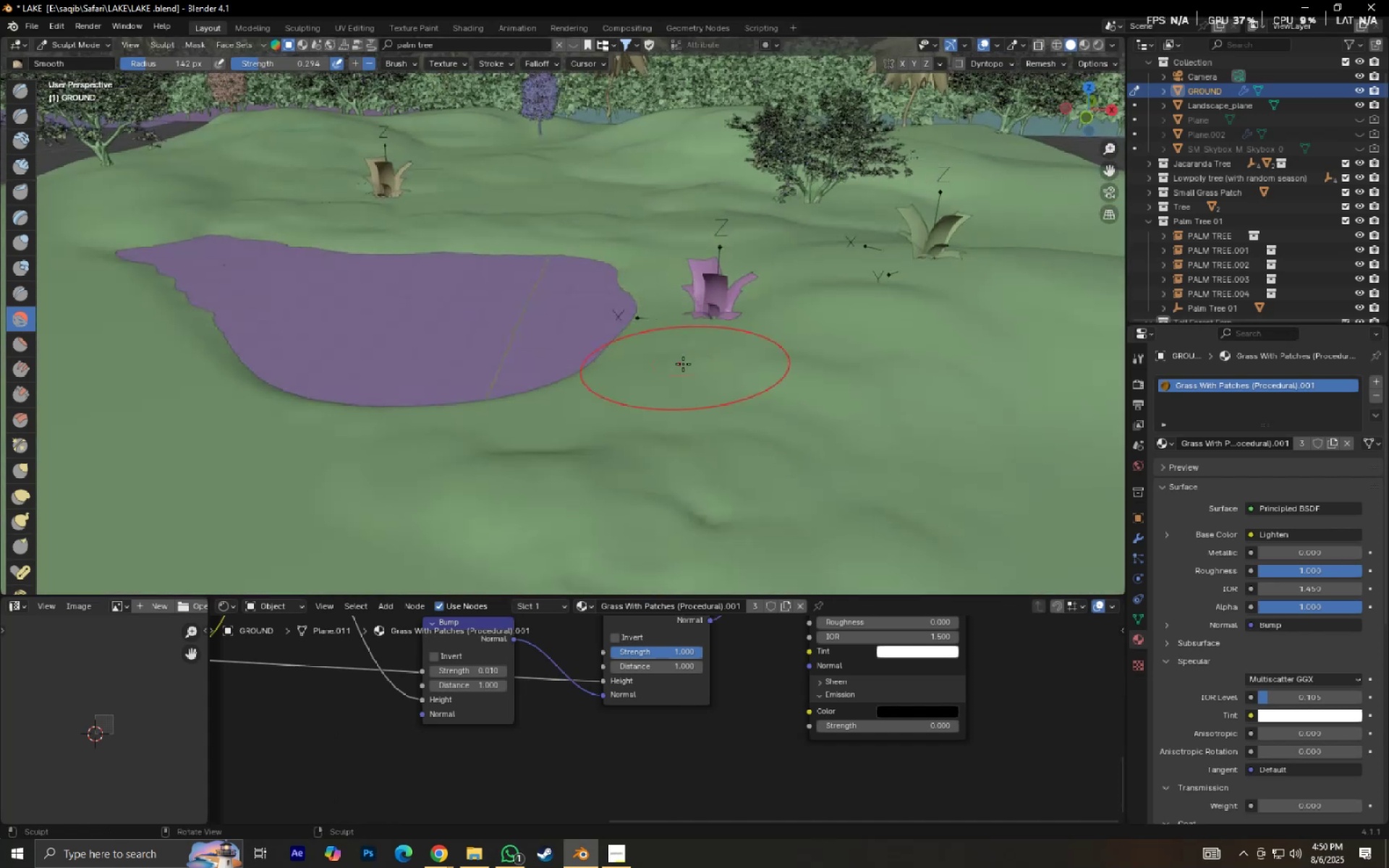 
left_click_drag(start_coordinate=[832, 481], to_coordinate=[609, 432])
 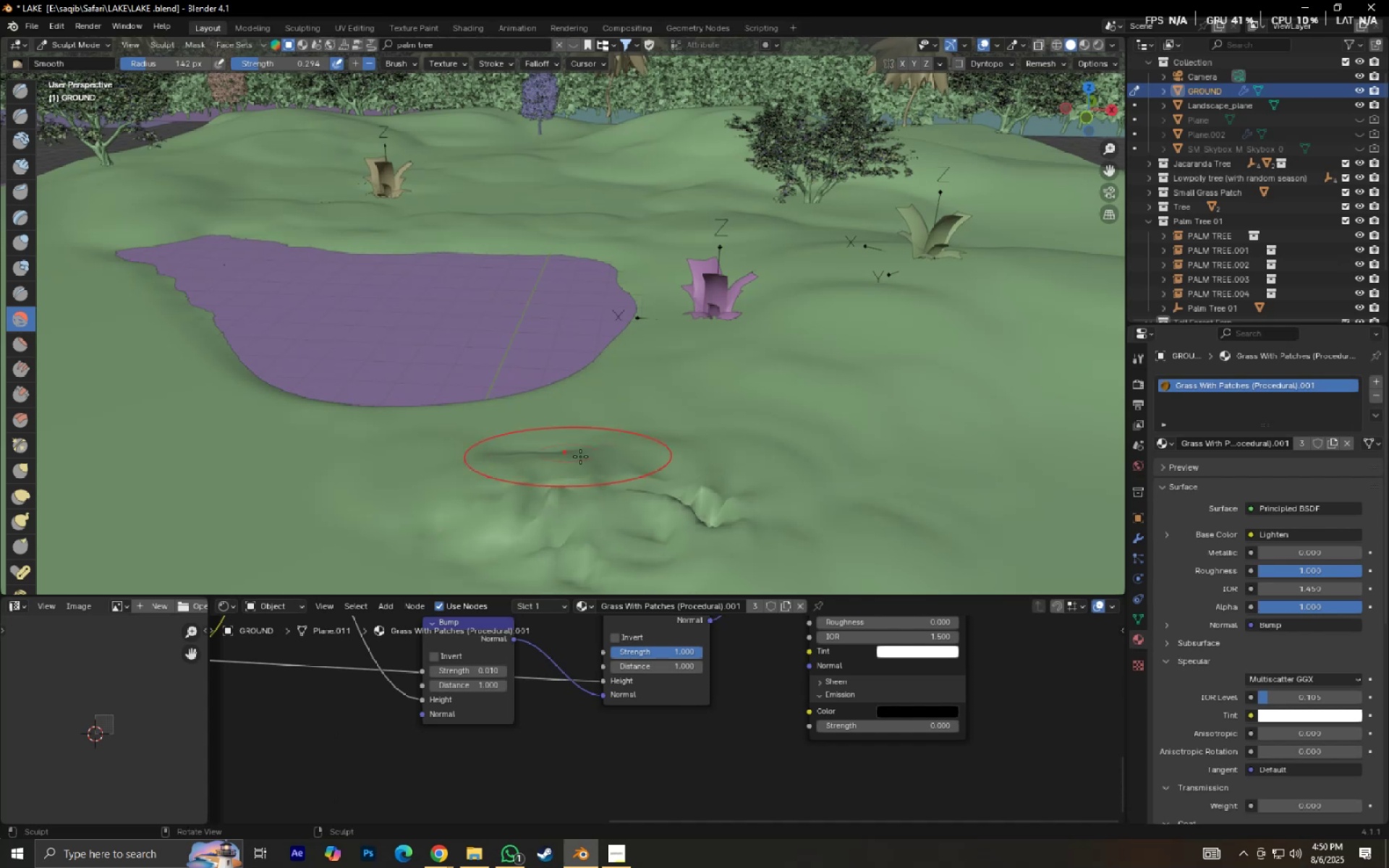 
scroll: coordinate [606, 450], scroll_direction: down, amount: 2.0
 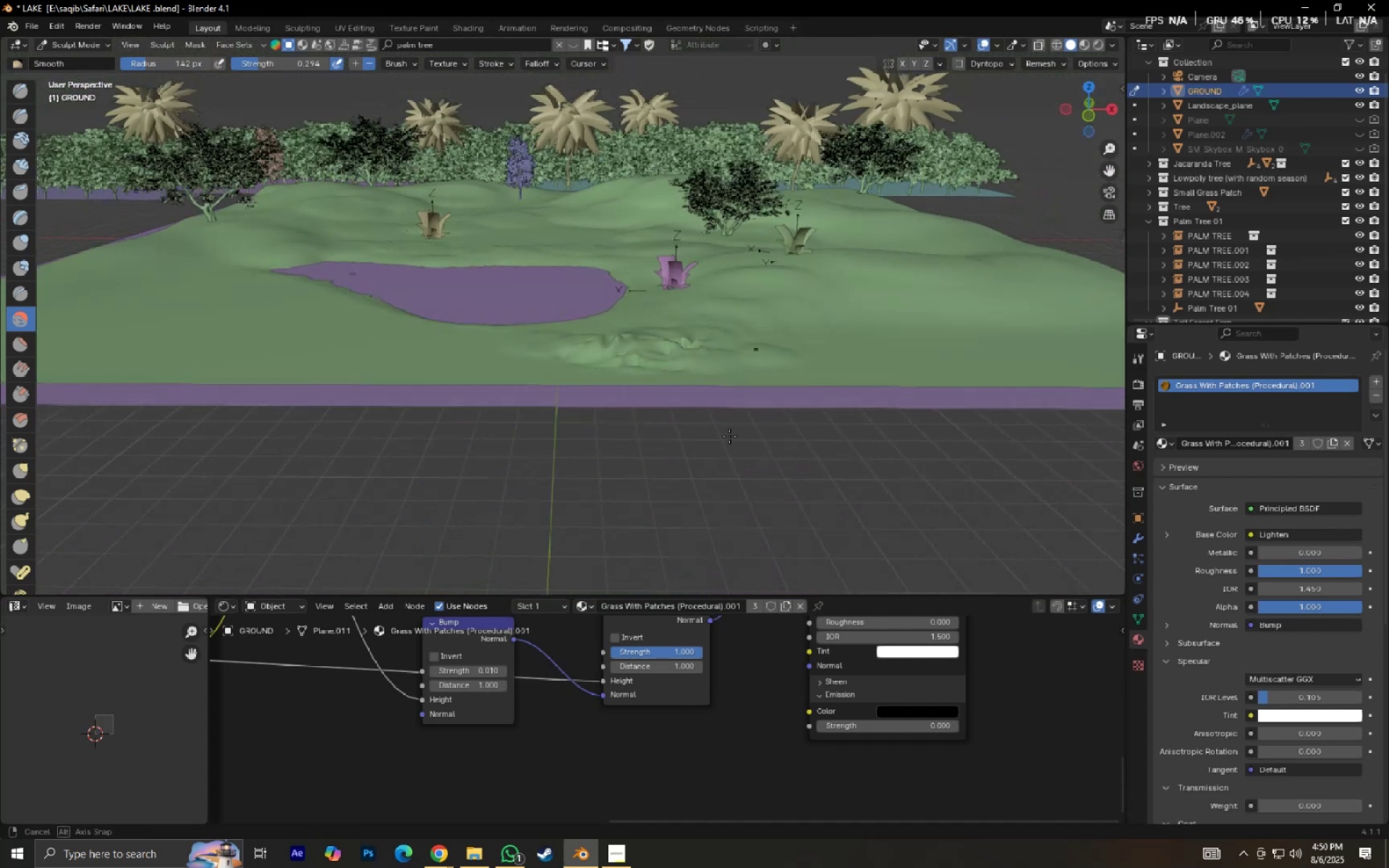 
scroll: coordinate [731, 435], scroll_direction: up, amount: 2.0
 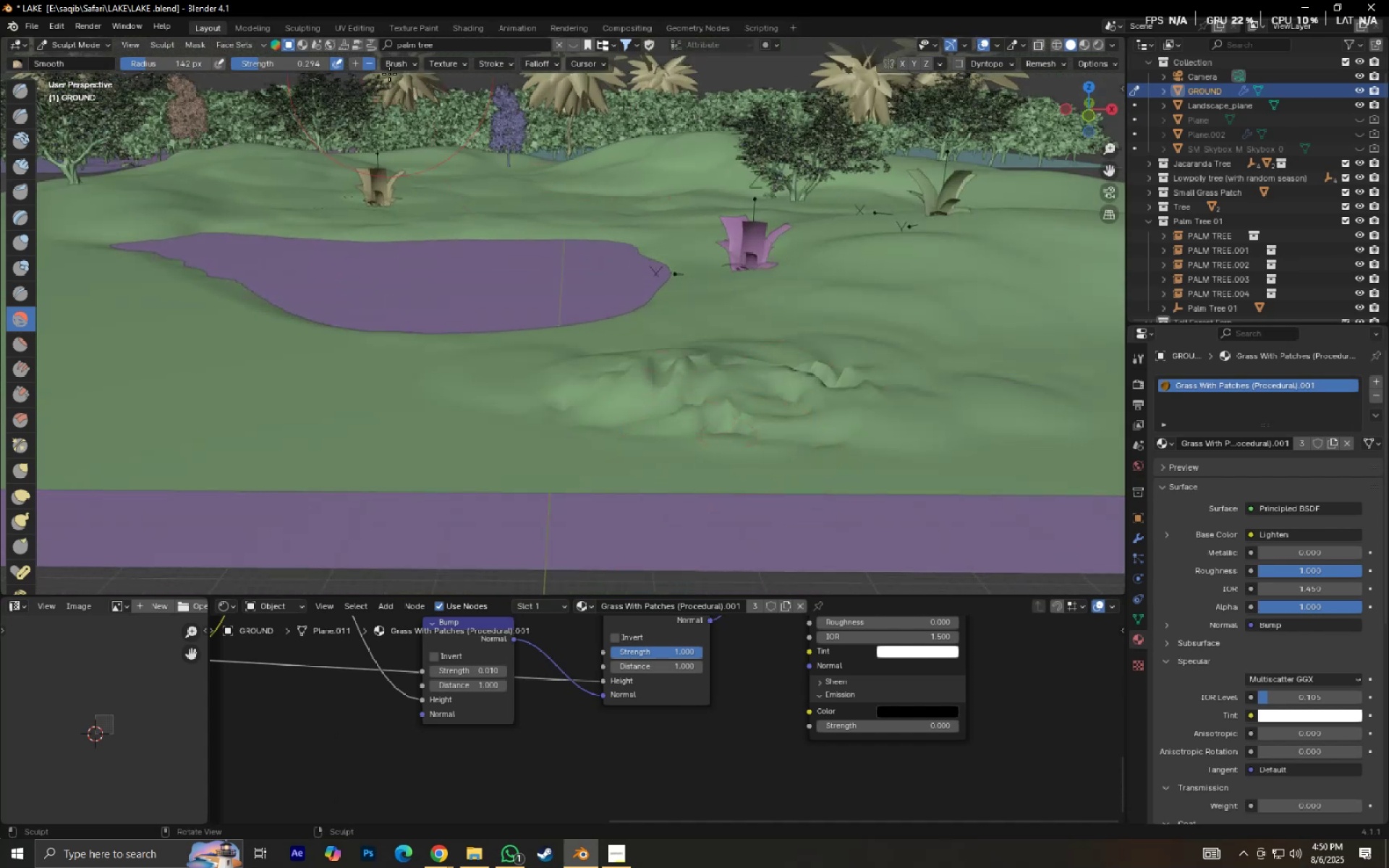 
left_click([357, 64])
 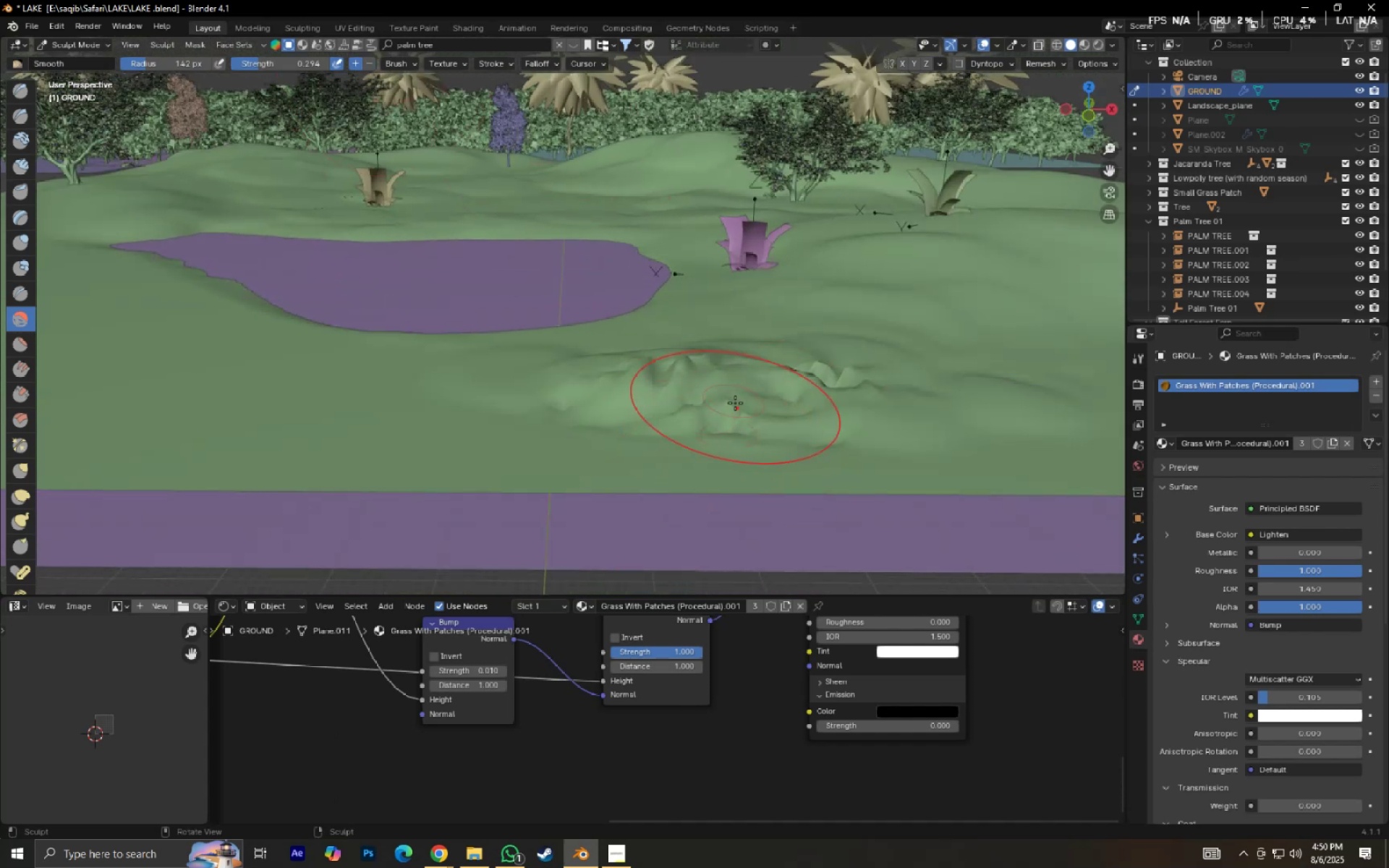 
left_click_drag(start_coordinate=[687, 410], to_coordinate=[773, 355])
 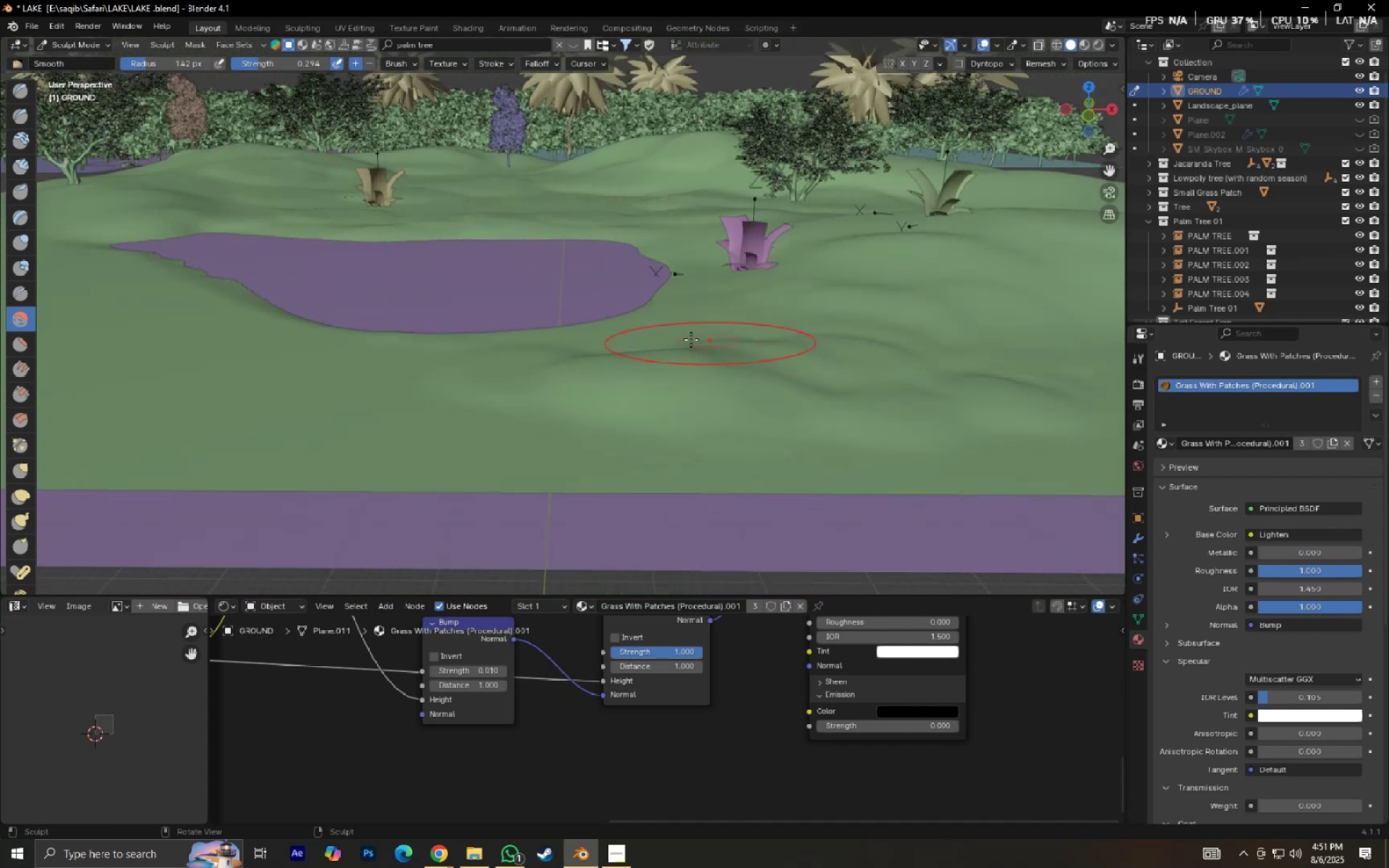 
left_click_drag(start_coordinate=[589, 352], to_coordinate=[505, 362])
 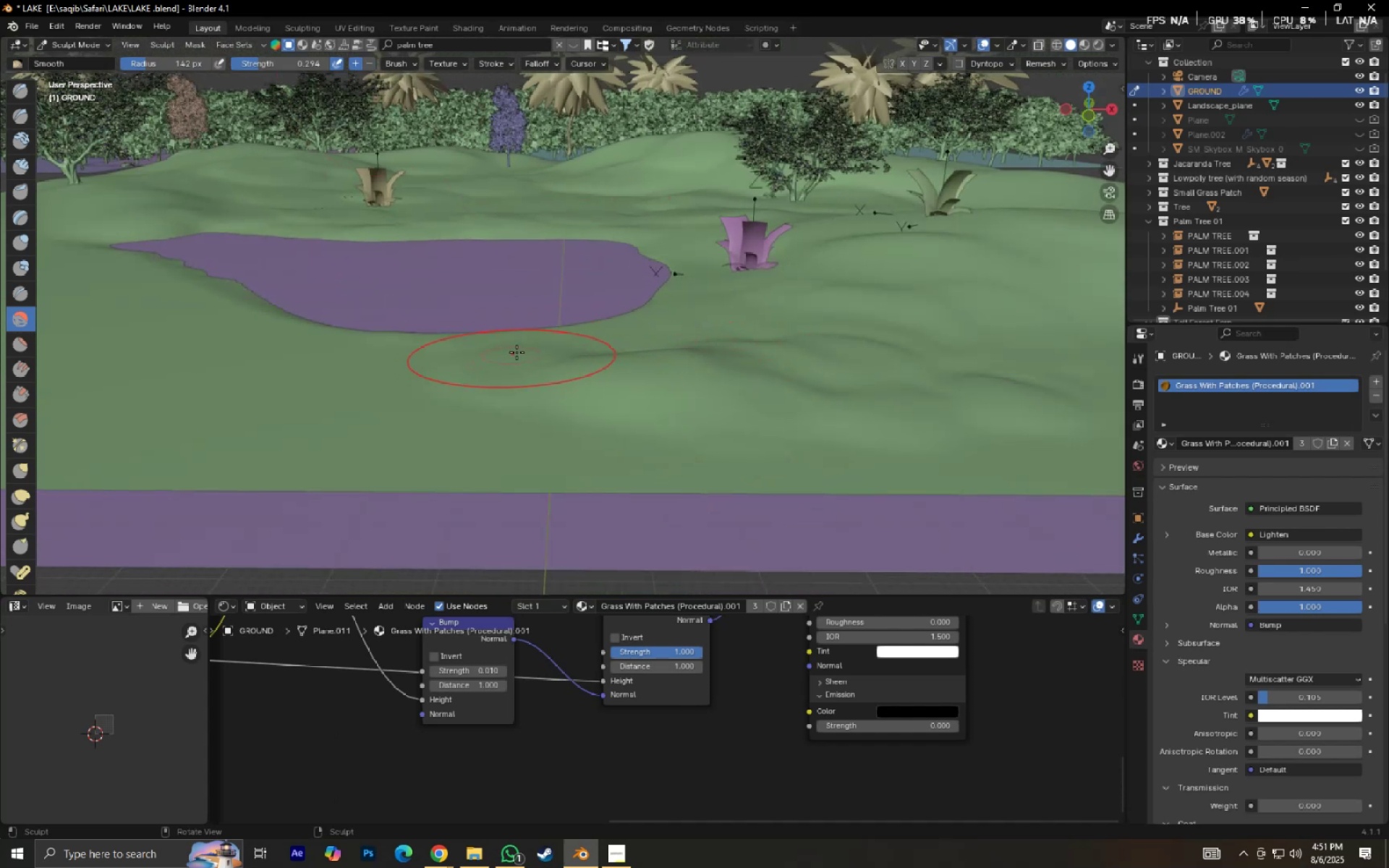 
left_click_drag(start_coordinate=[509, 354], to_coordinate=[688, 339])
 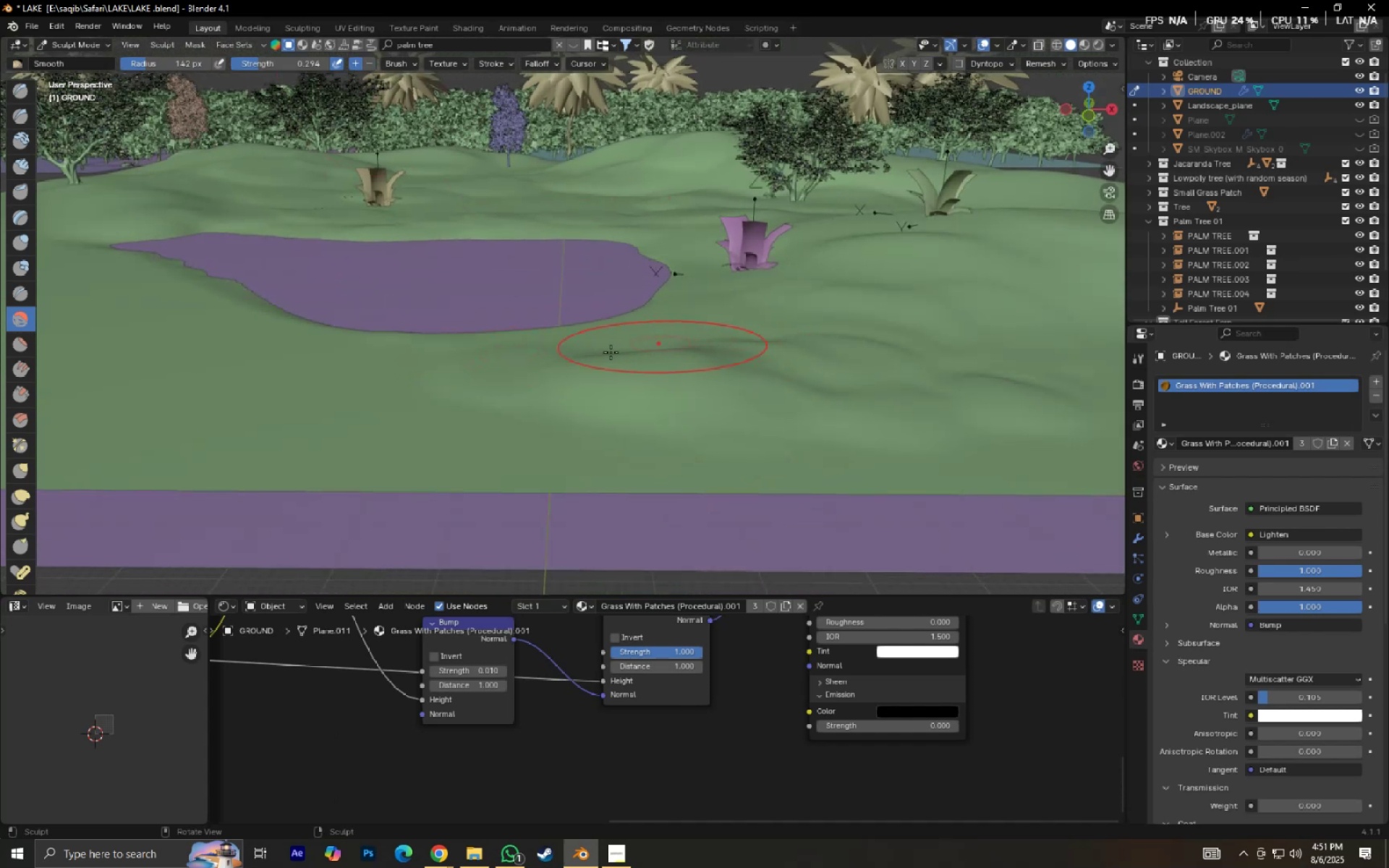 
left_click_drag(start_coordinate=[588, 357], to_coordinate=[727, 356])
 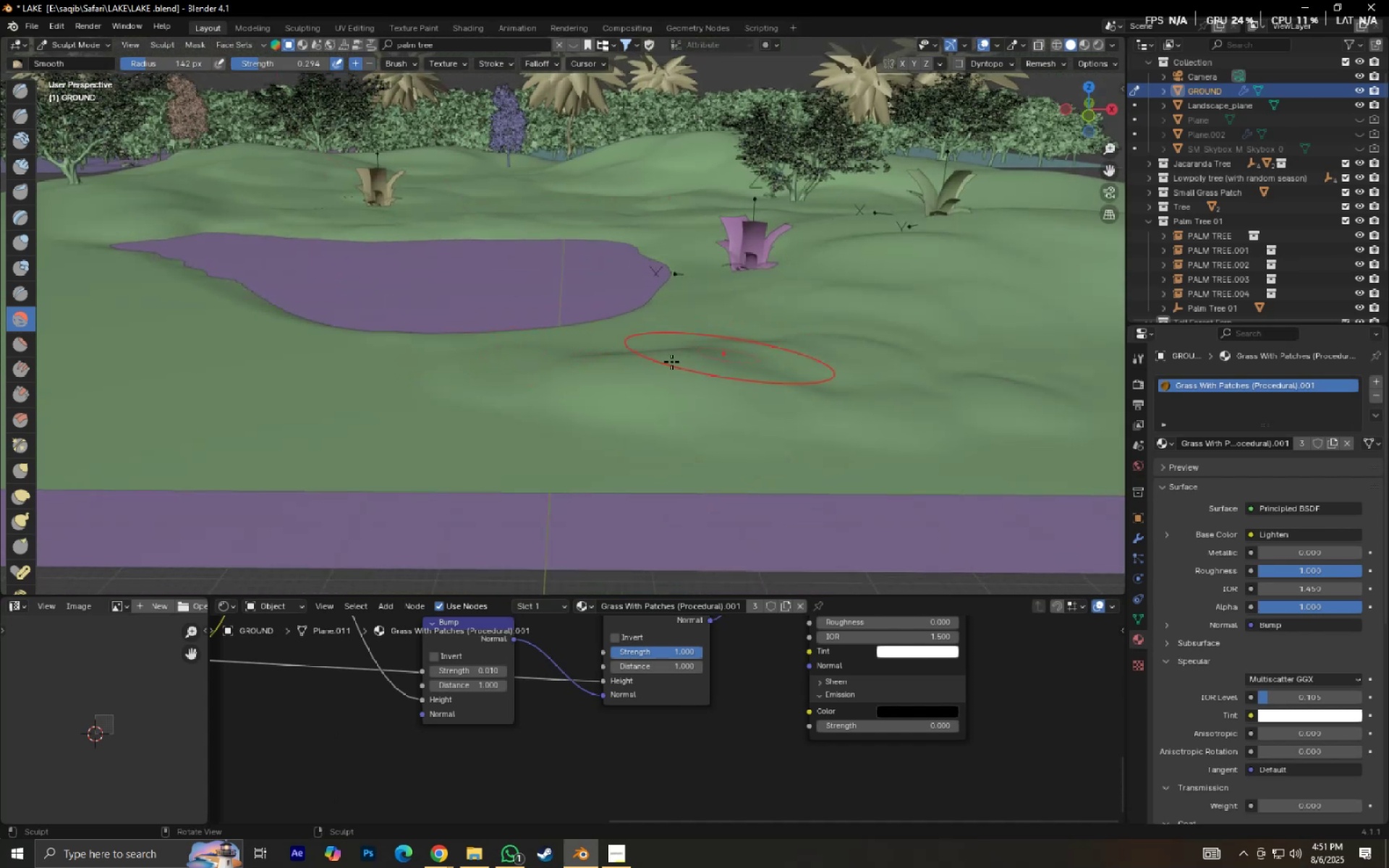 
left_click_drag(start_coordinate=[595, 372], to_coordinate=[717, 356])
 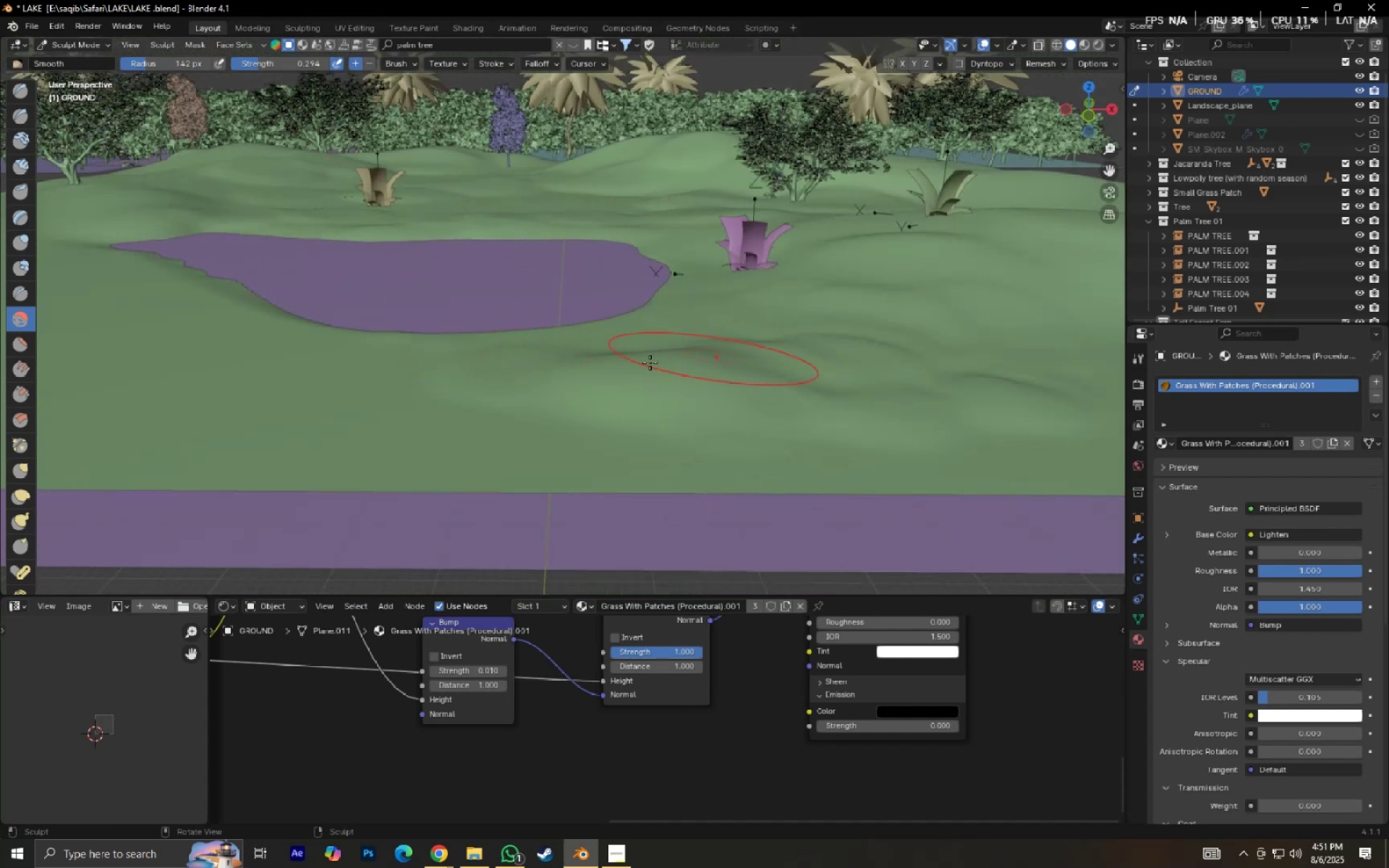 
left_click_drag(start_coordinate=[597, 372], to_coordinate=[718, 353])
 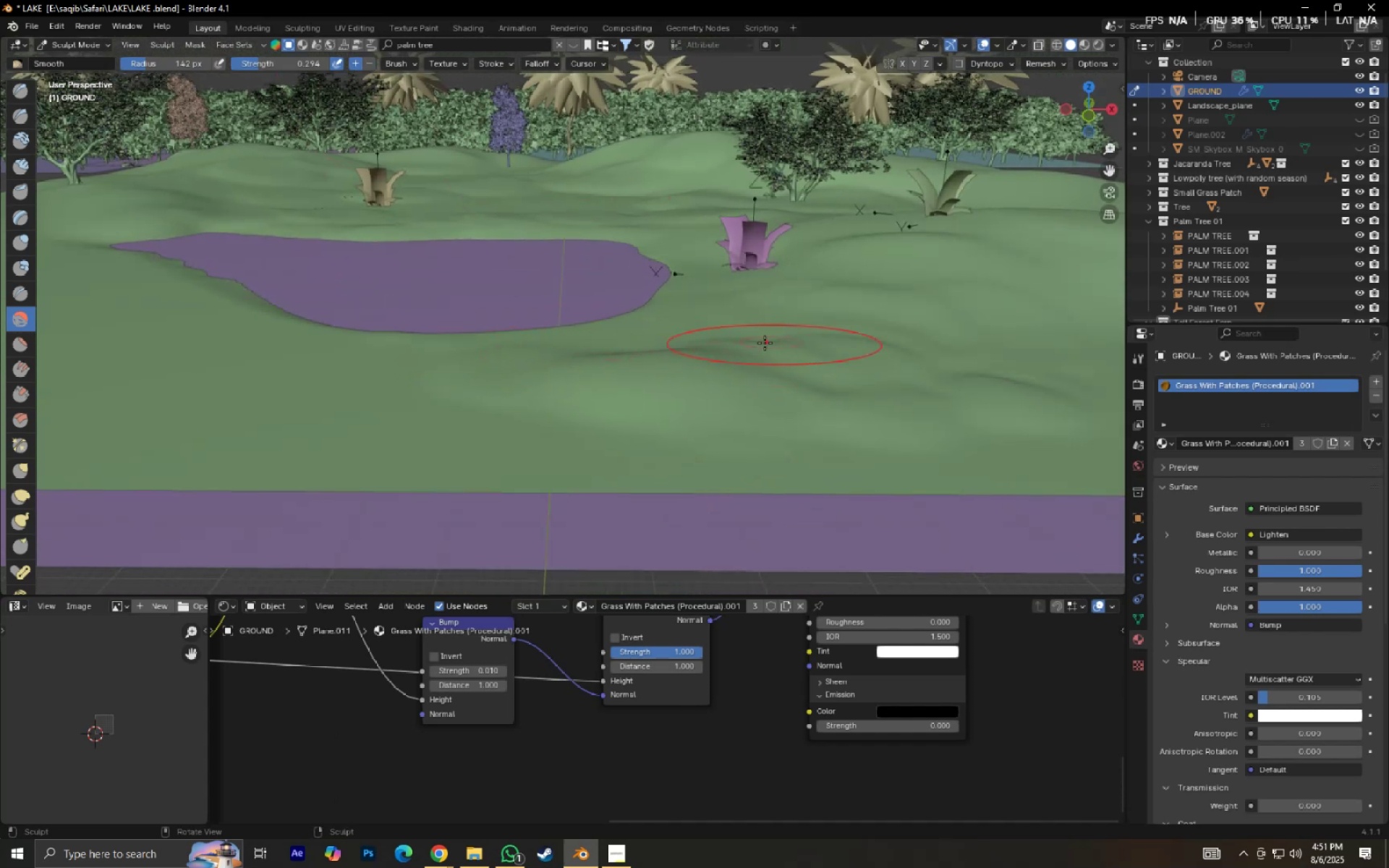 
left_click_drag(start_coordinate=[687, 364], to_coordinate=[772, 316])
 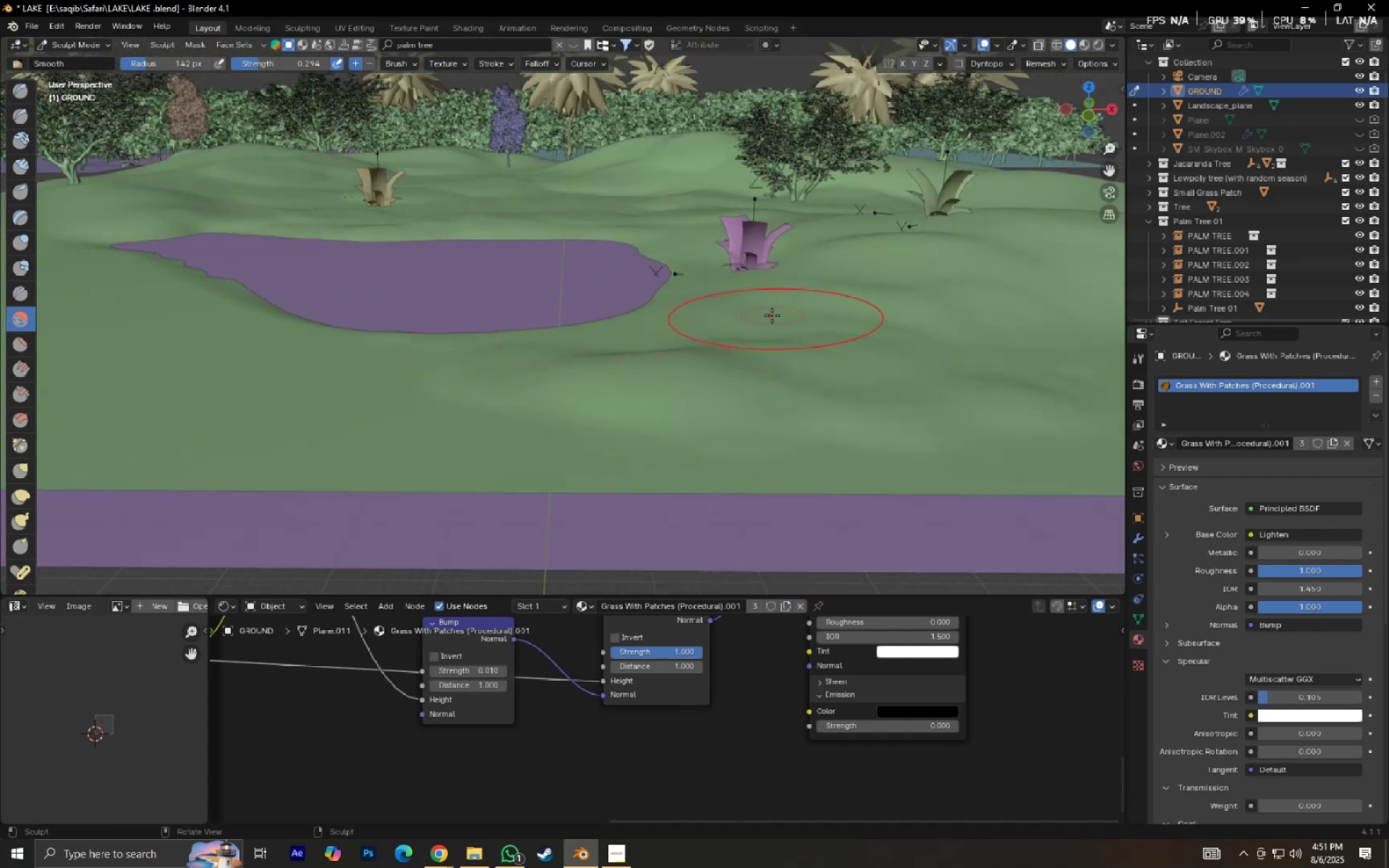 
key(Numpad0)
 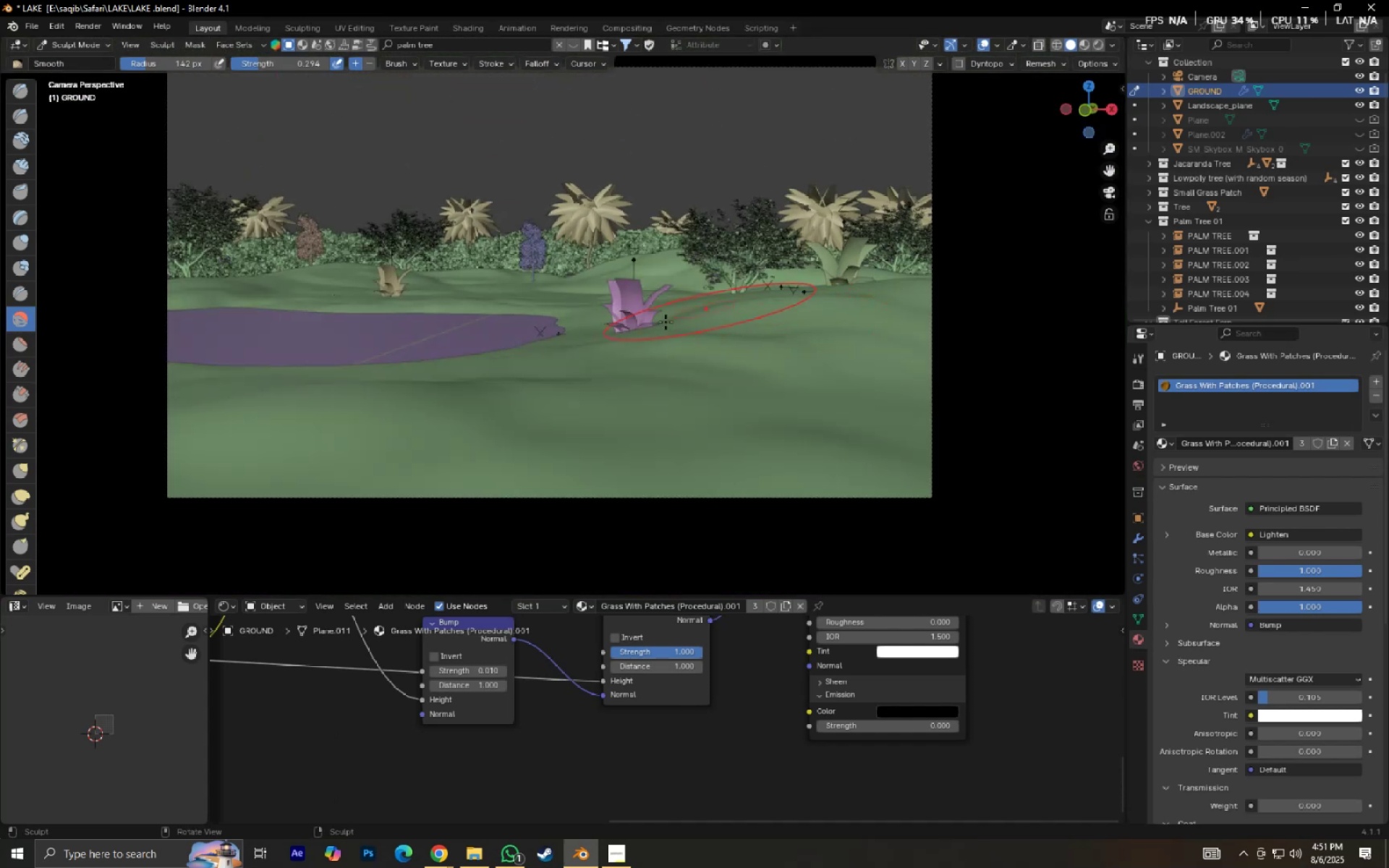 
scroll: coordinate [553, 357], scroll_direction: down, amount: 2.0
 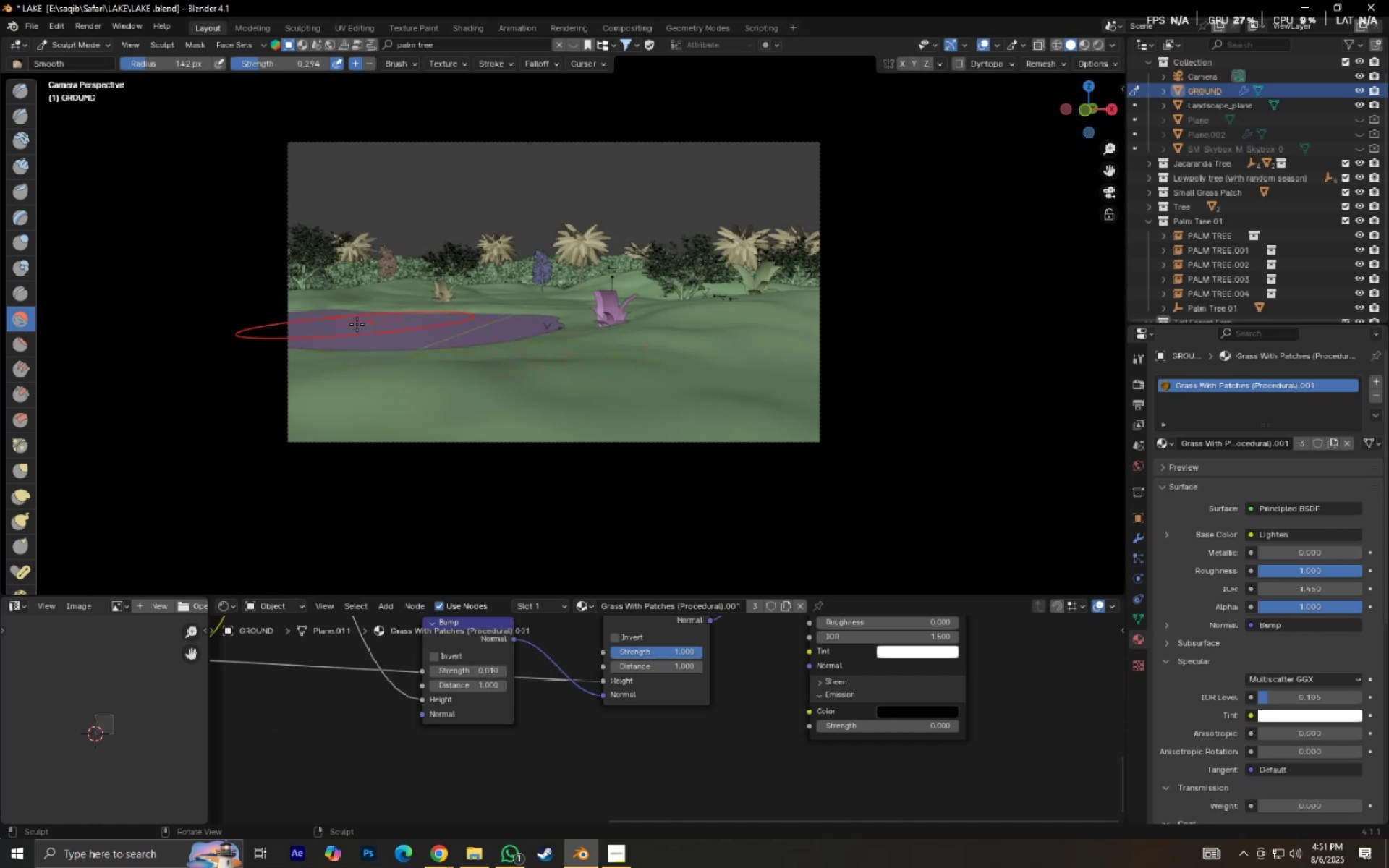 
scroll: coordinate [323, 373], scroll_direction: up, amount: 2.0
 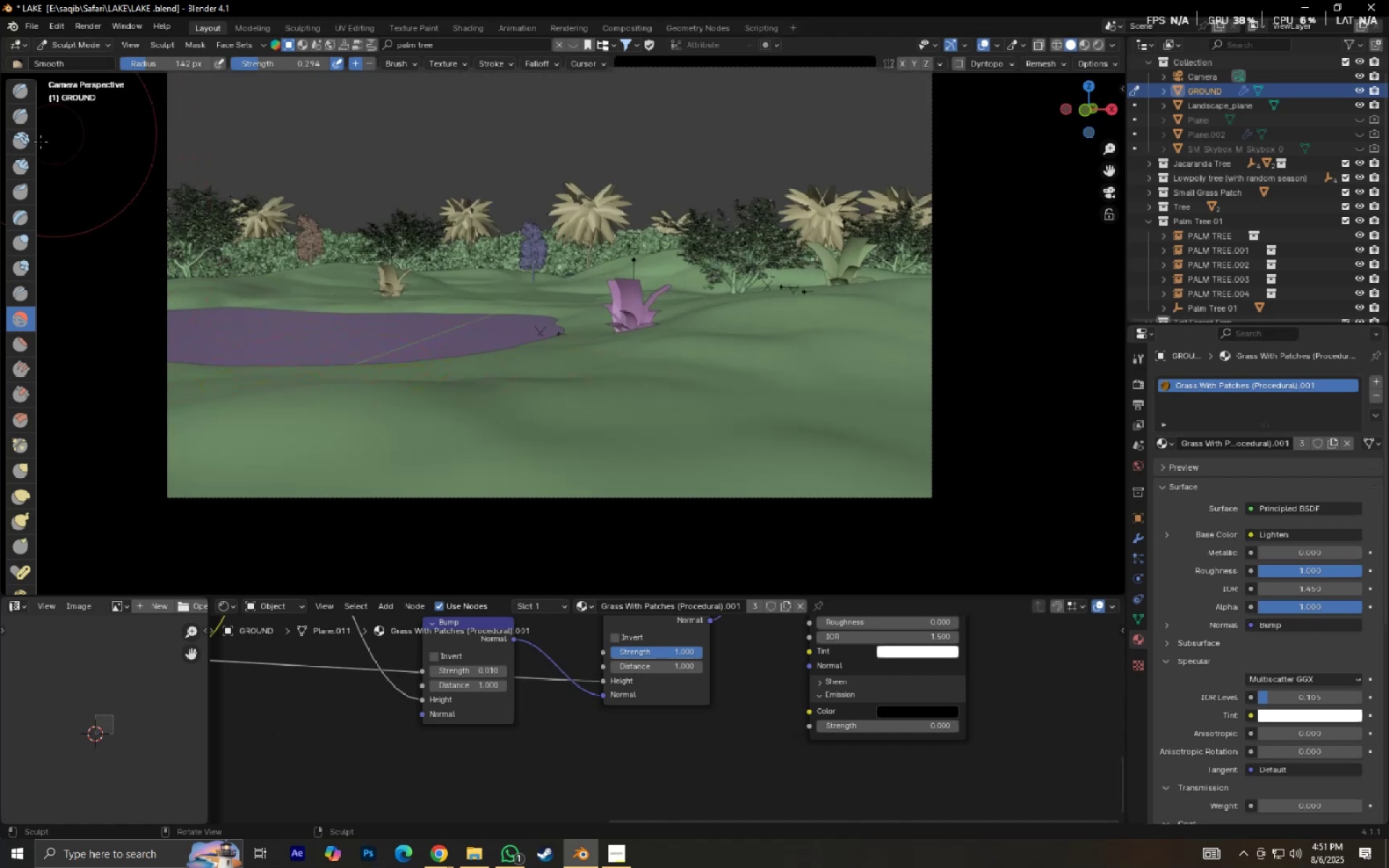 
left_click([30, 140])
 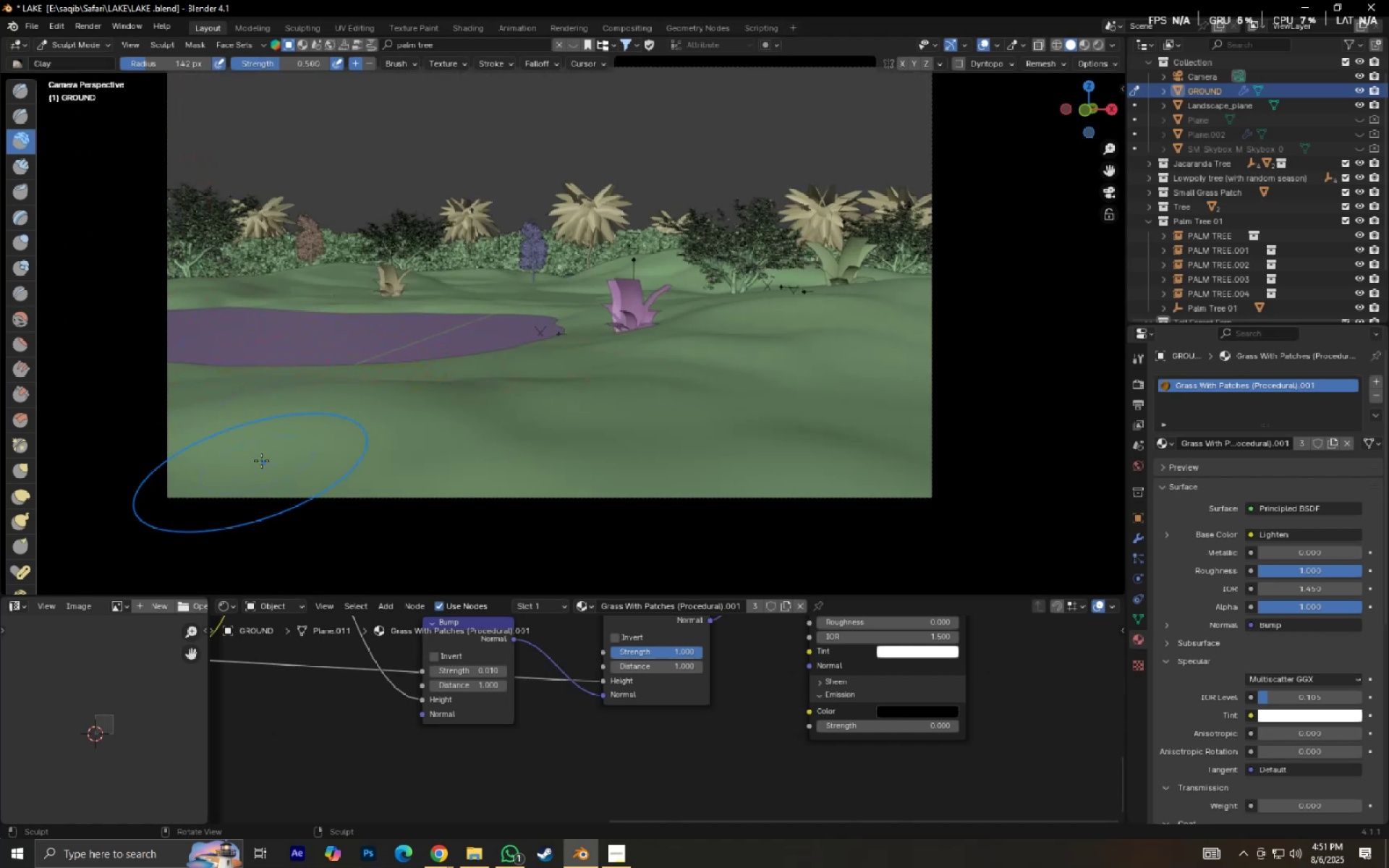 
left_click_drag(start_coordinate=[271, 445], to_coordinate=[281, 438])
 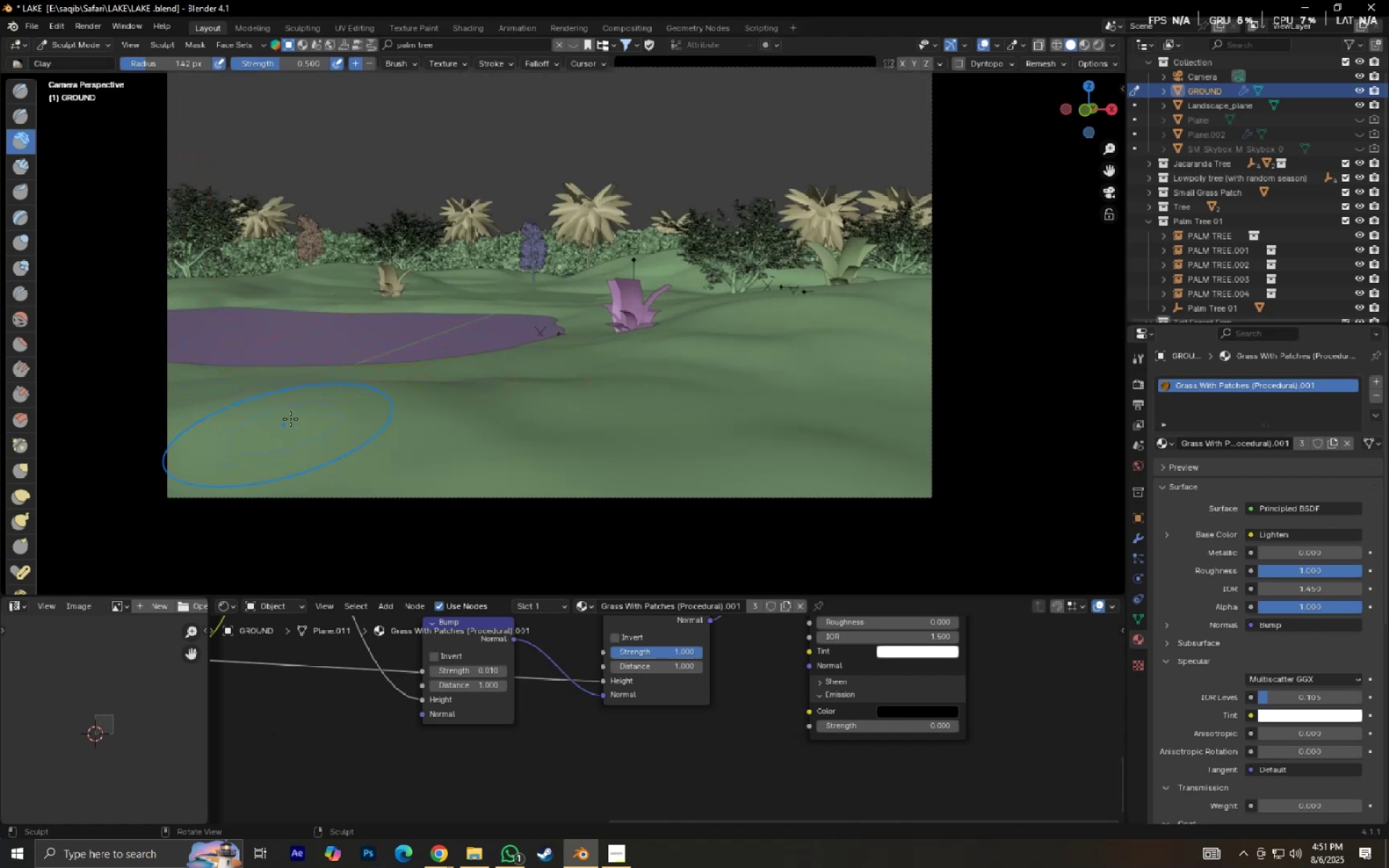 
left_click_drag(start_coordinate=[291, 417], to_coordinate=[299, 417])
 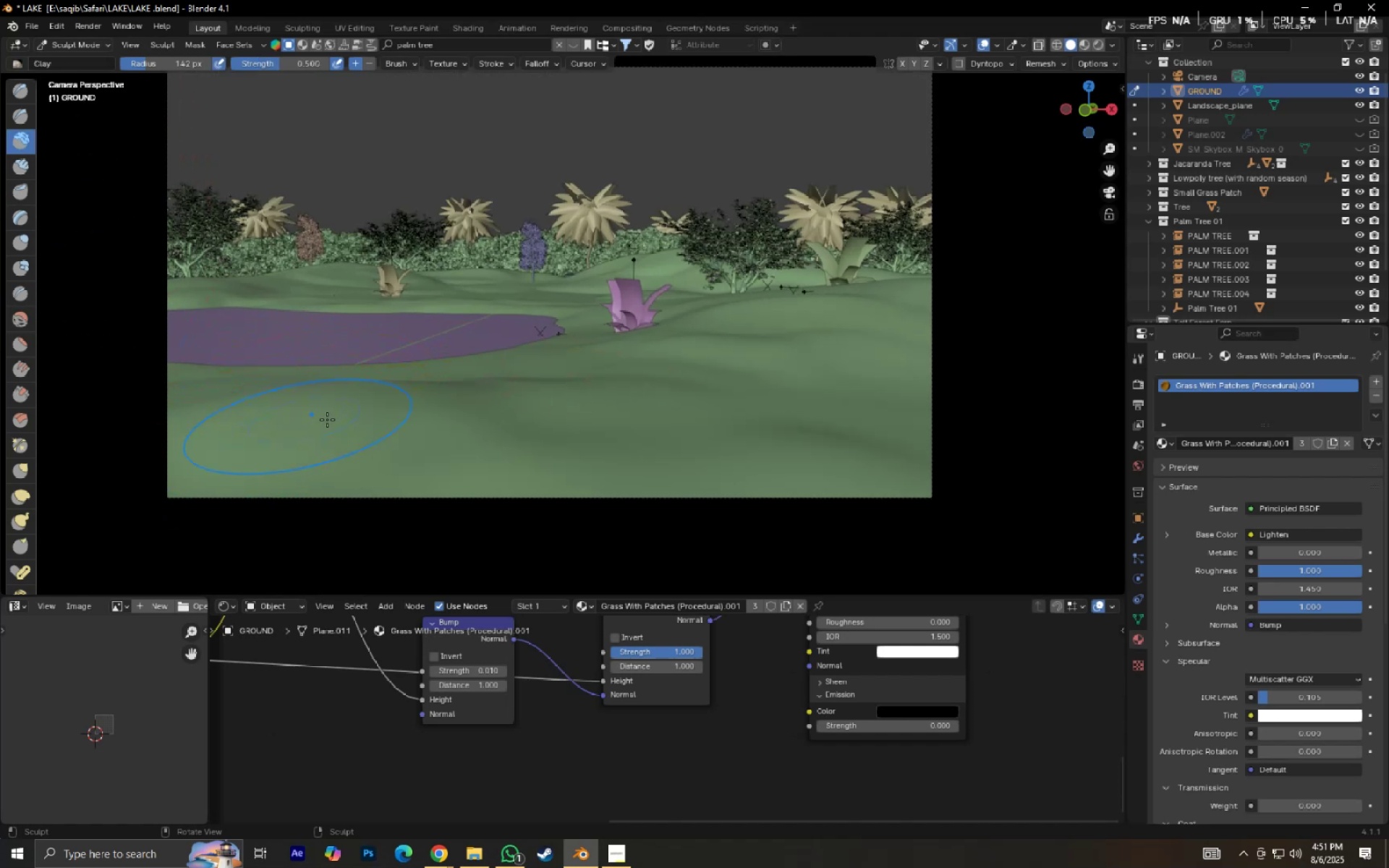 
left_click_drag(start_coordinate=[345, 425], to_coordinate=[396, 420])
 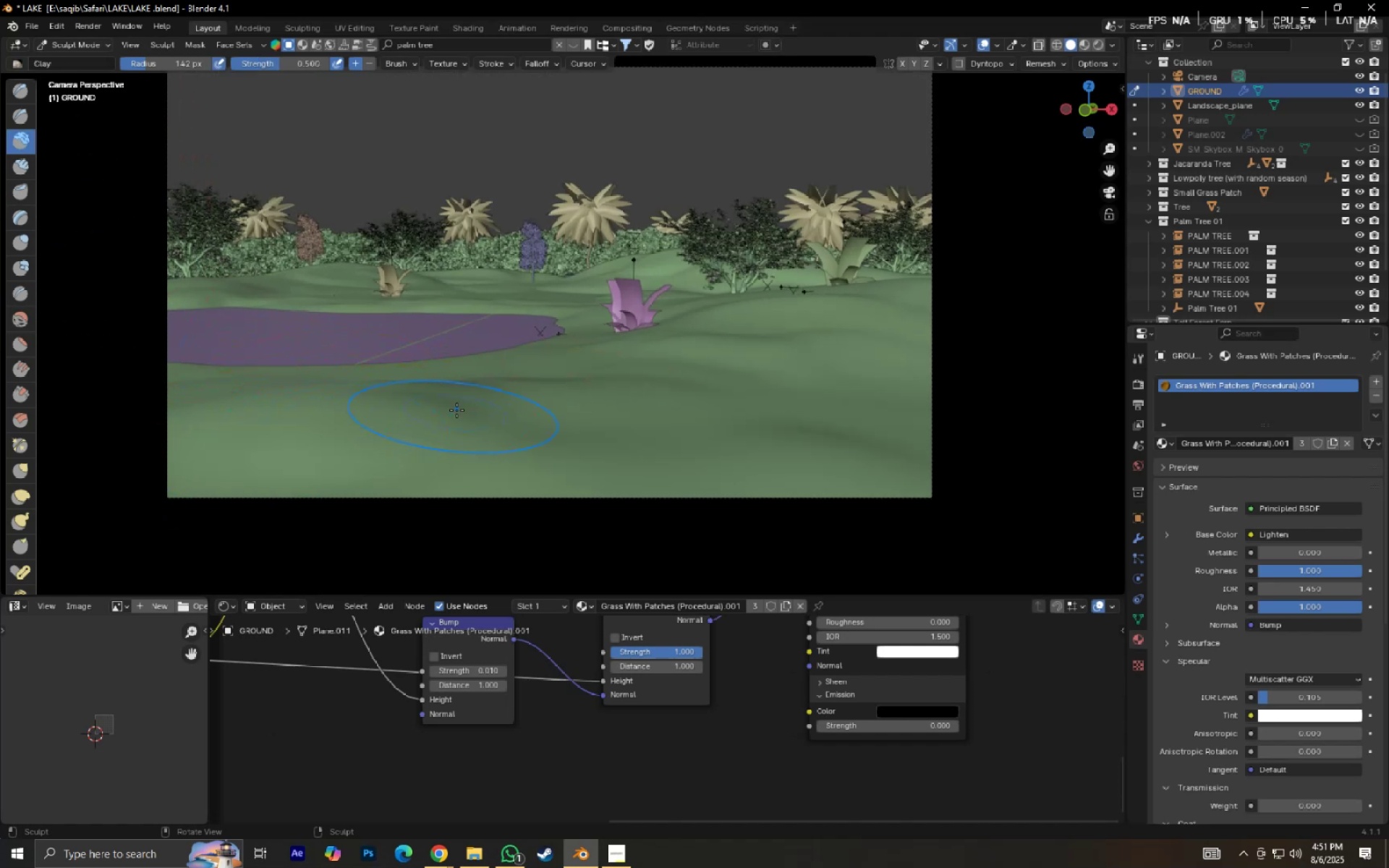 
key(Control+Z)
 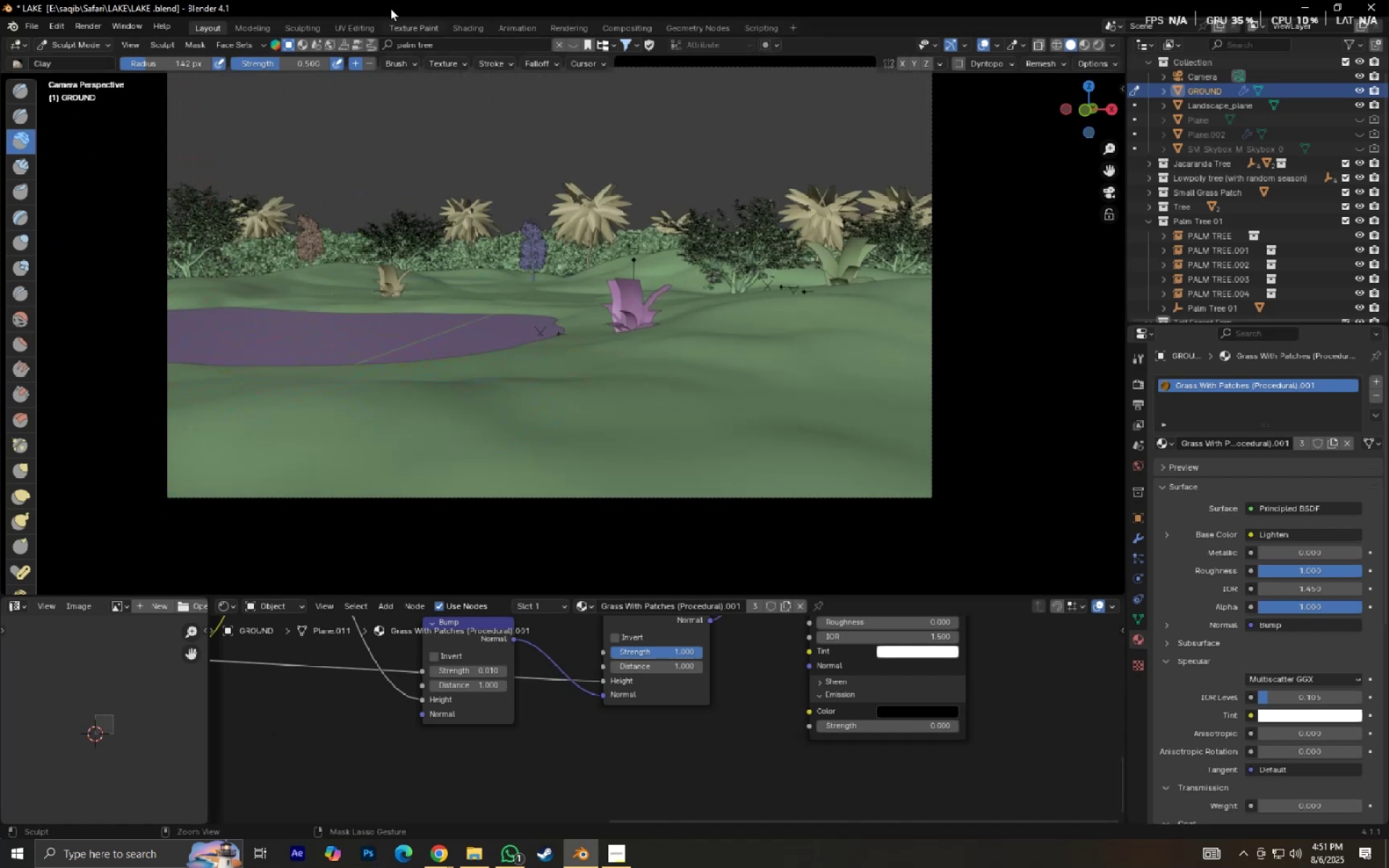 
key(Control+Z)
 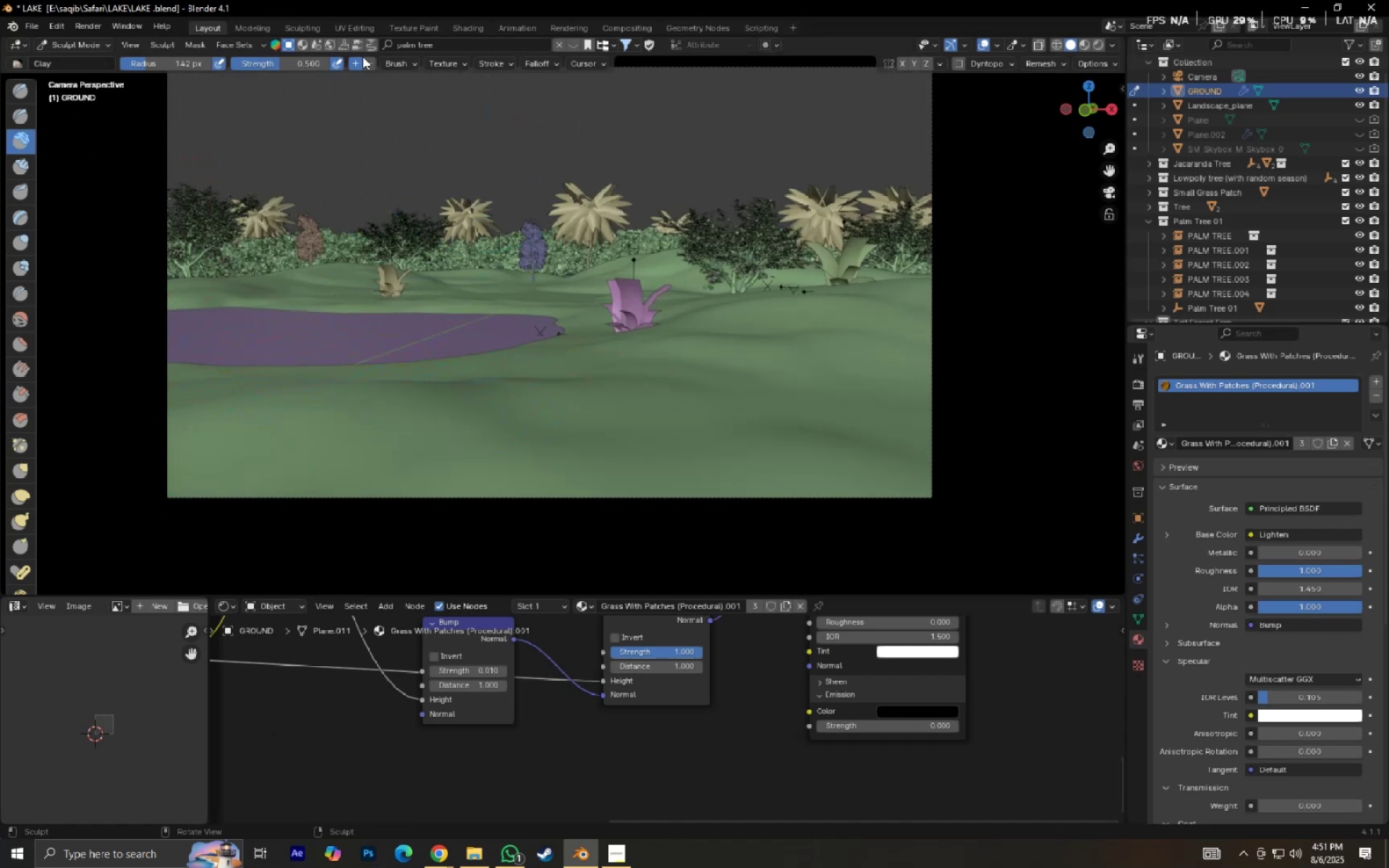 
double_click([375, 69])
 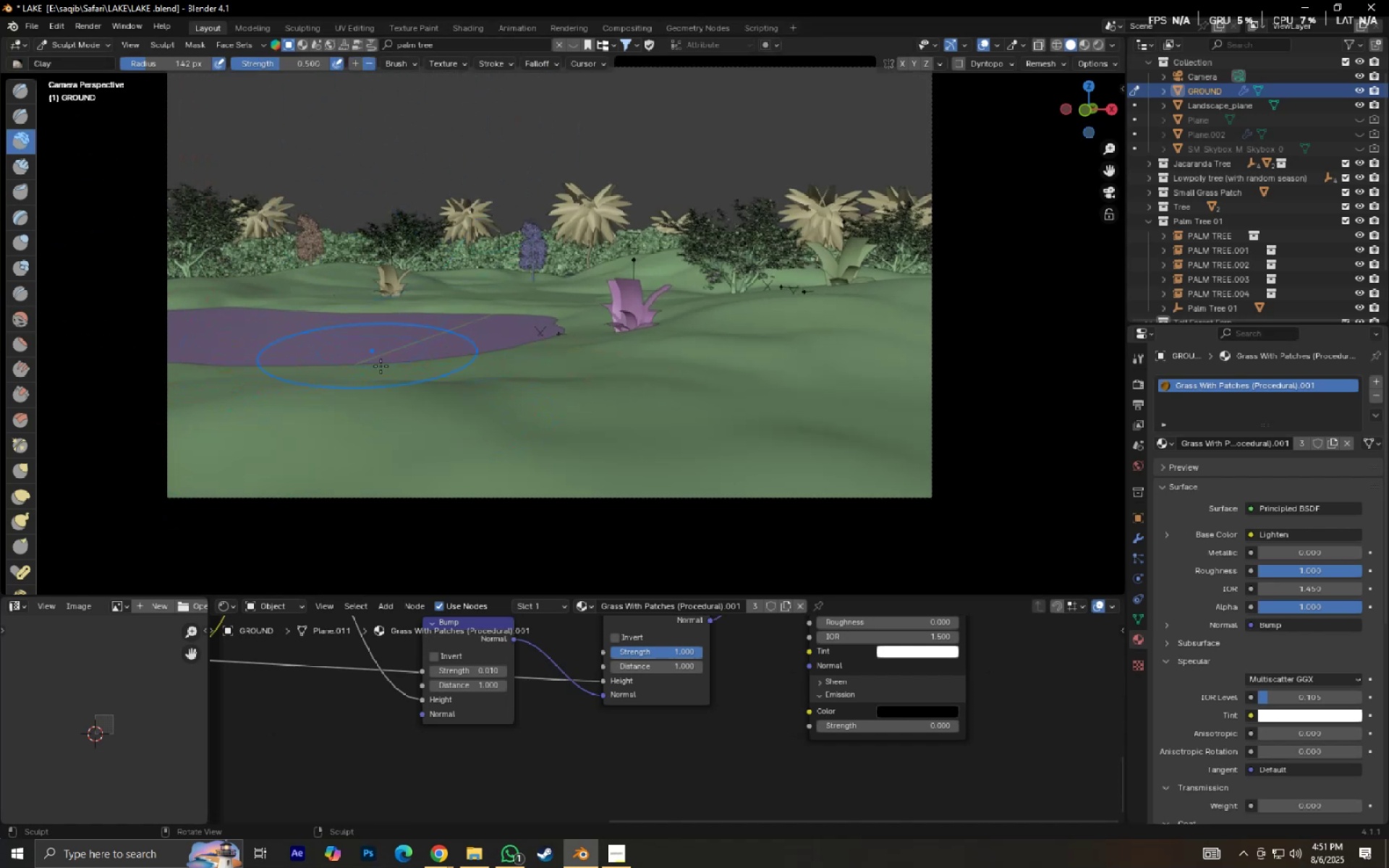 
left_click_drag(start_coordinate=[384, 378], to_coordinate=[368, 380])
 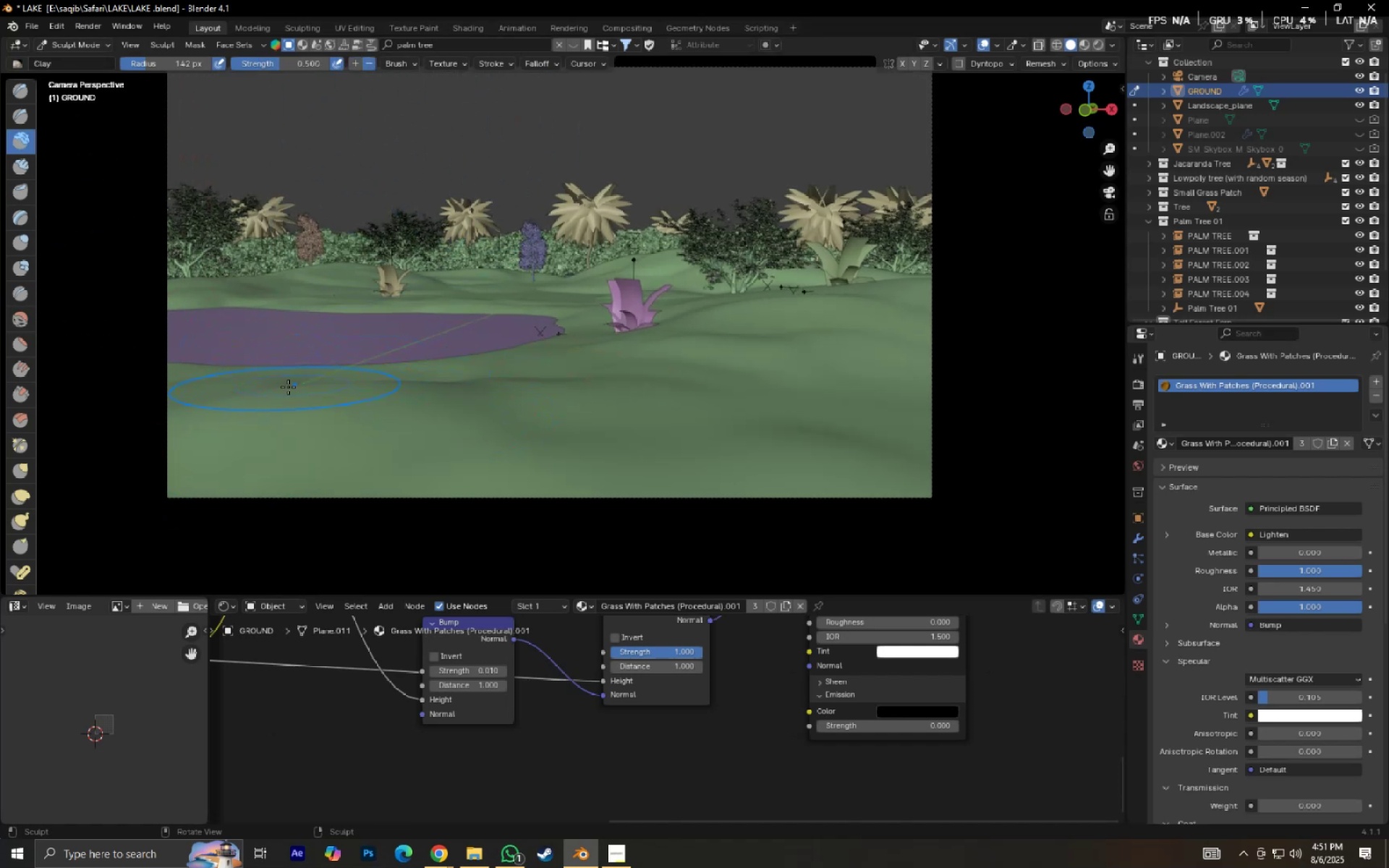 
left_click_drag(start_coordinate=[242, 396], to_coordinate=[270, 401])
 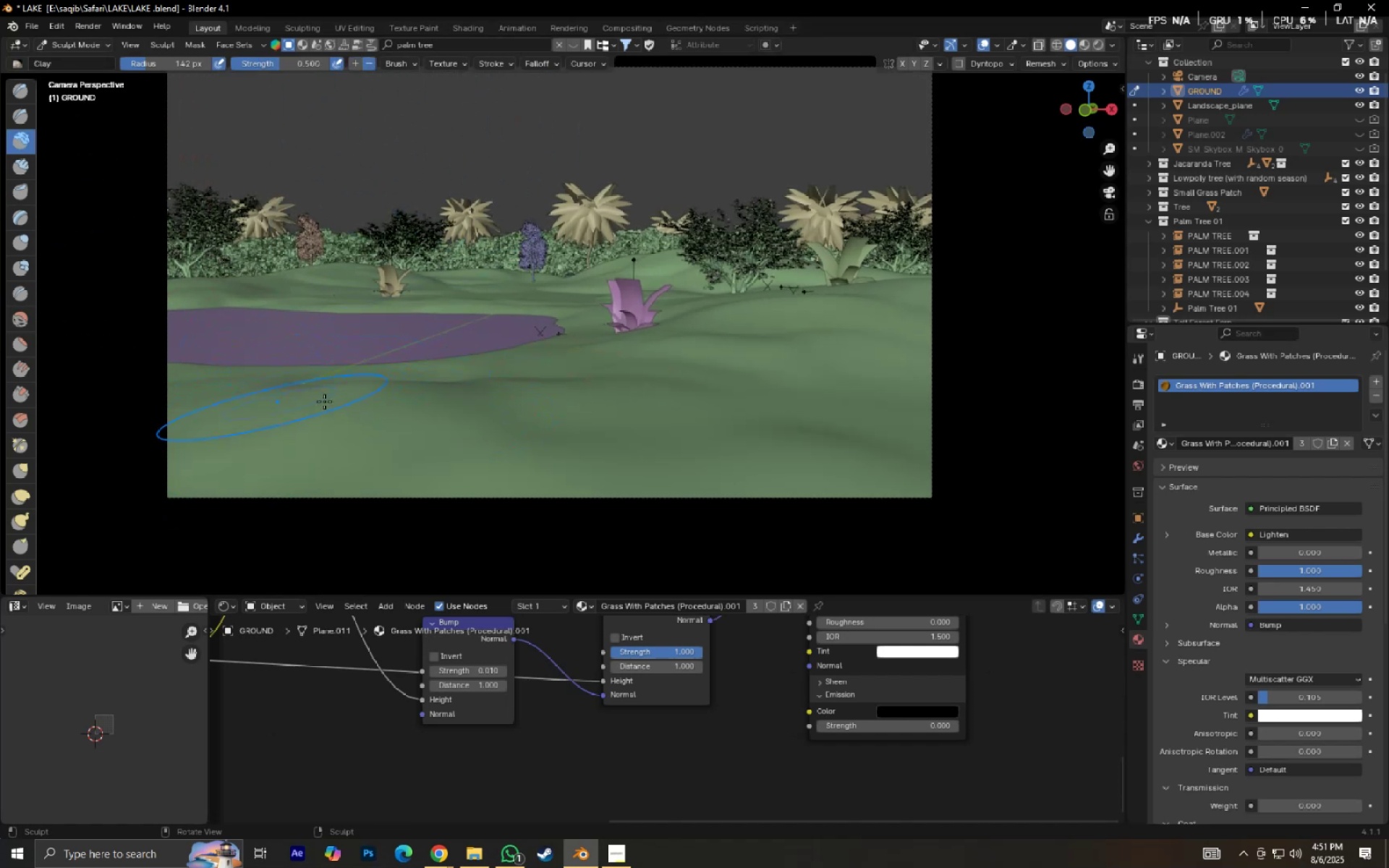 
left_click_drag(start_coordinate=[350, 408], to_coordinate=[368, 407])
 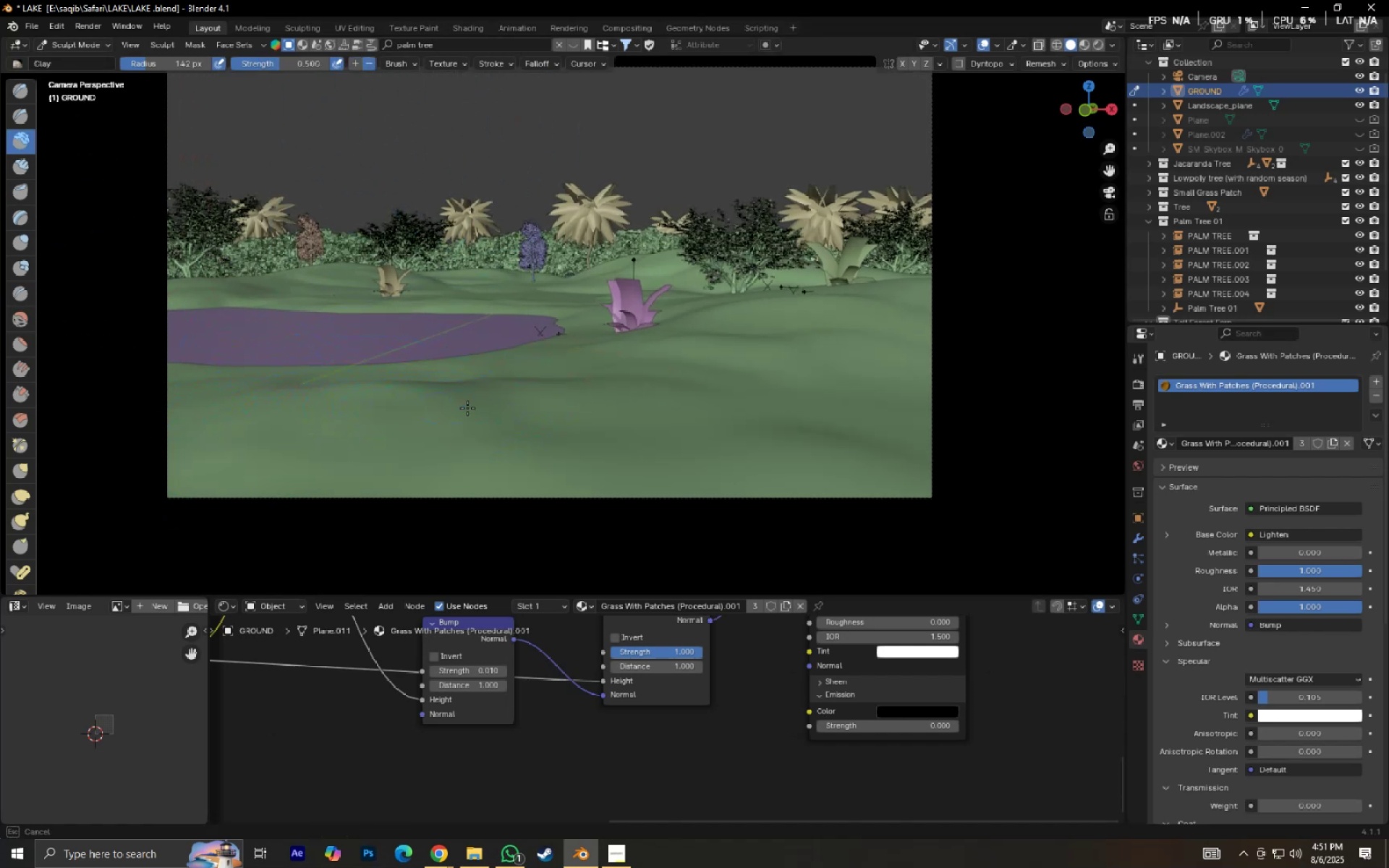 
left_click_drag(start_coordinate=[379, 403], to_coordinate=[357, 401])
 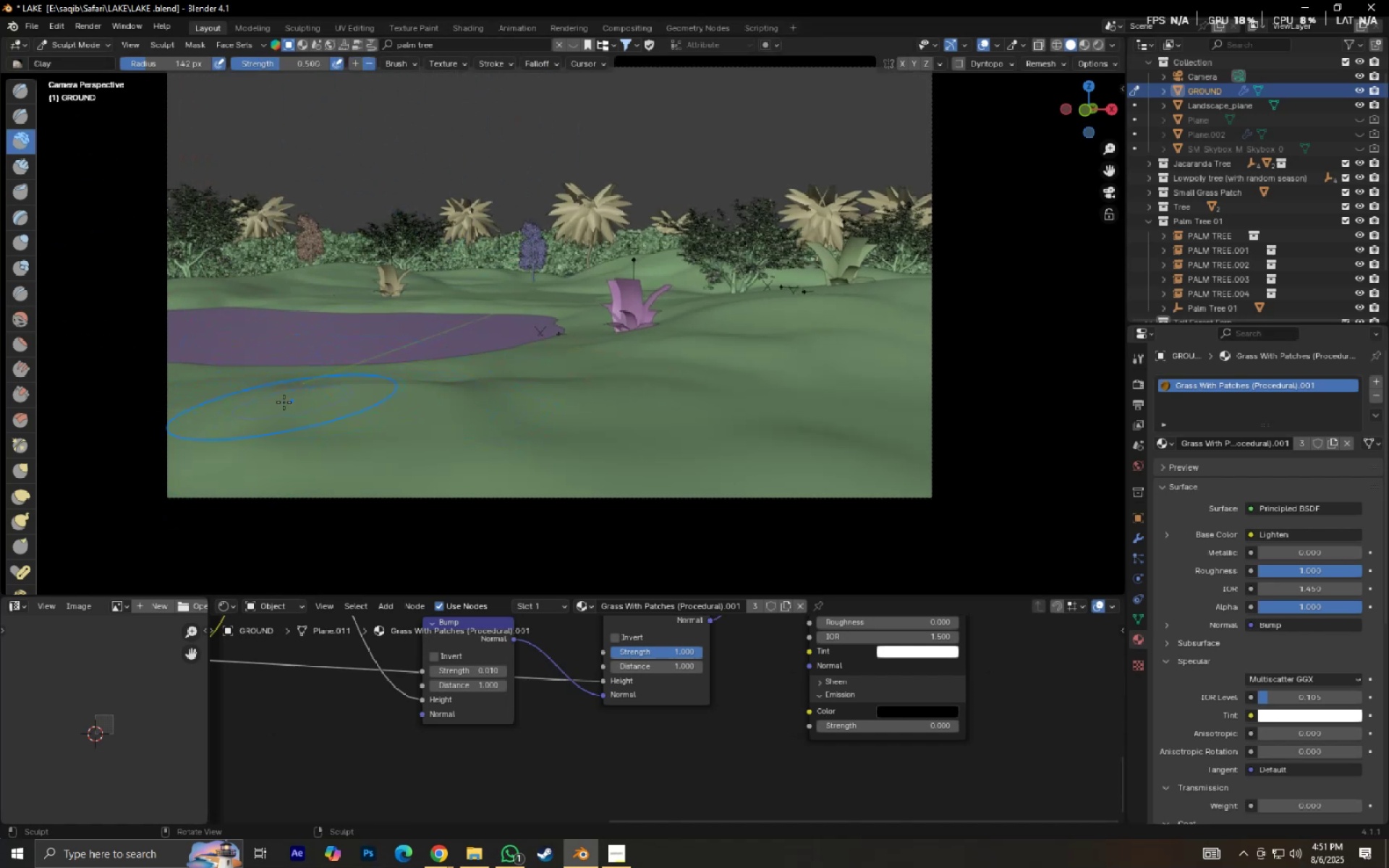 
left_click_drag(start_coordinate=[277, 404], to_coordinate=[282, 406])
 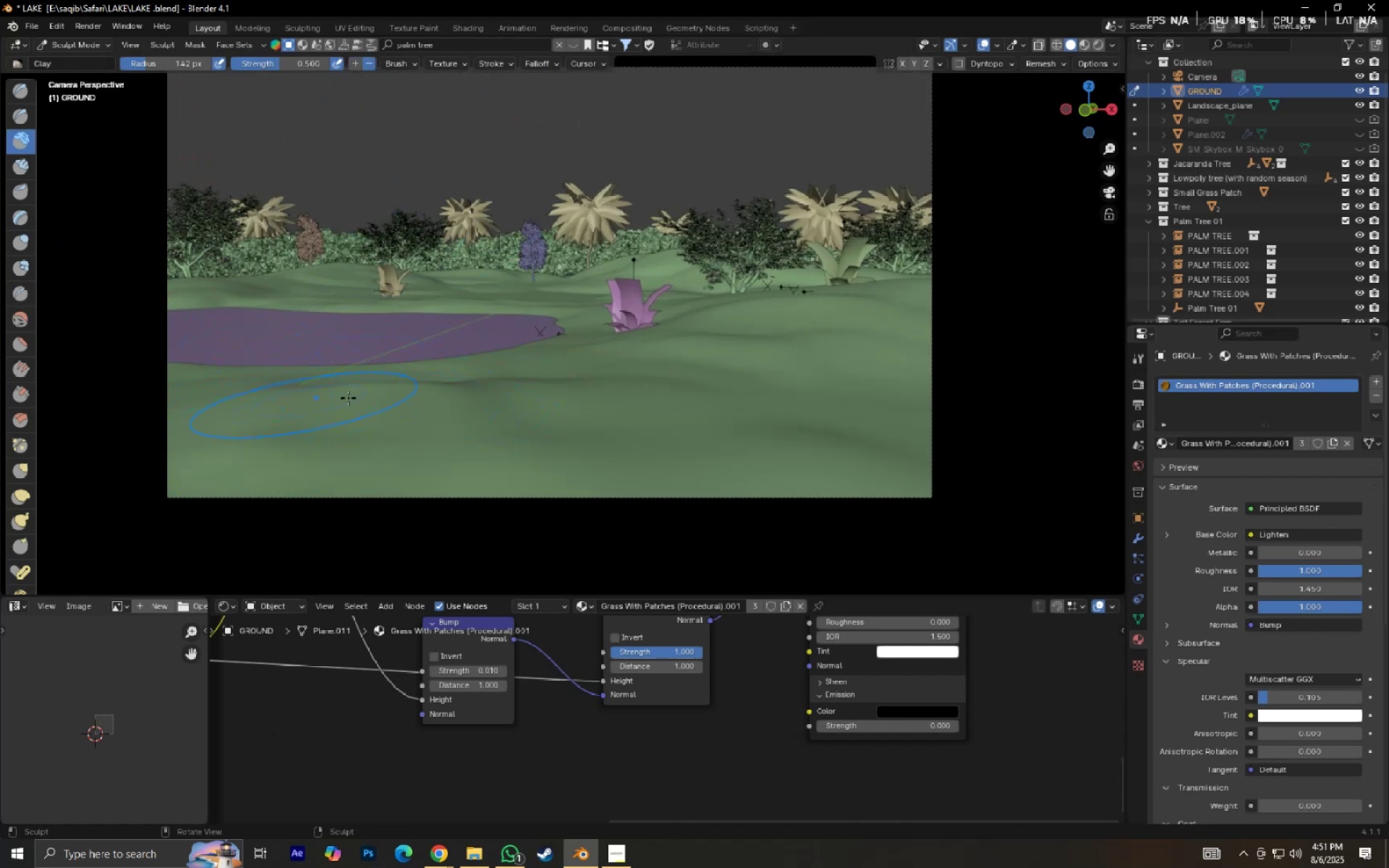 
left_click_drag(start_coordinate=[378, 406], to_coordinate=[386, 404])
 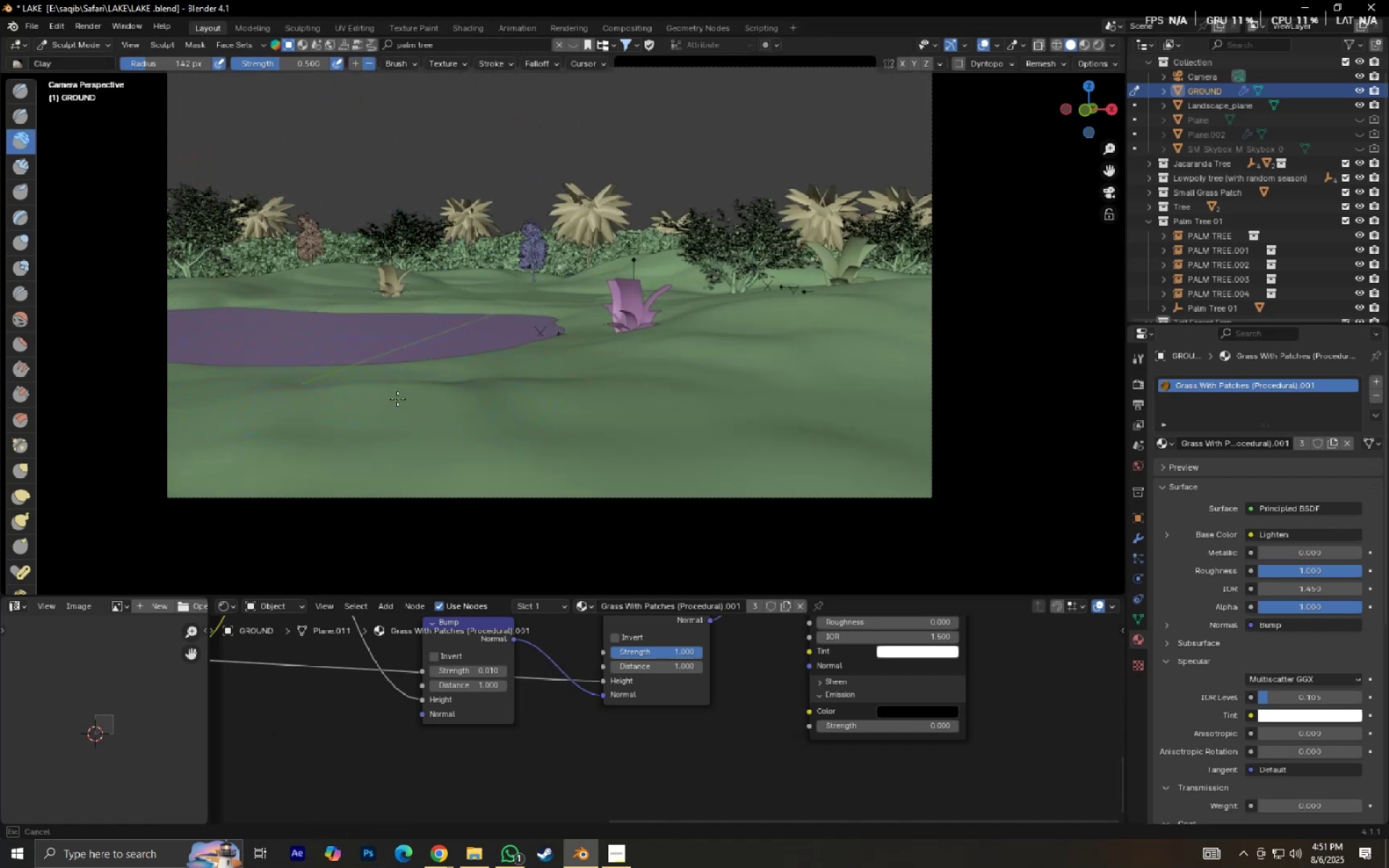 
left_click_drag(start_coordinate=[425, 400], to_coordinate=[432, 401])
 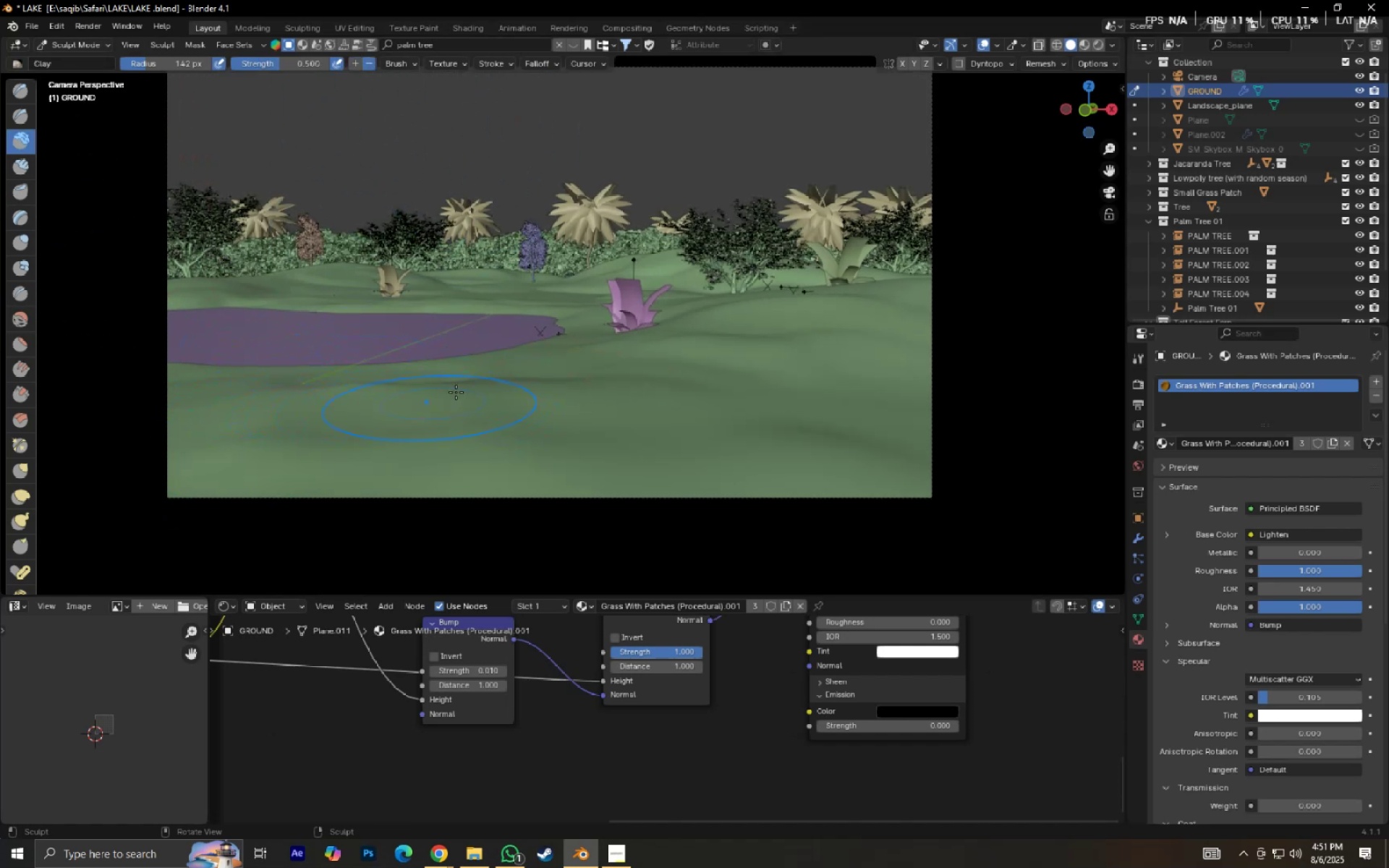 
left_click_drag(start_coordinate=[465, 394], to_coordinate=[477, 410])
 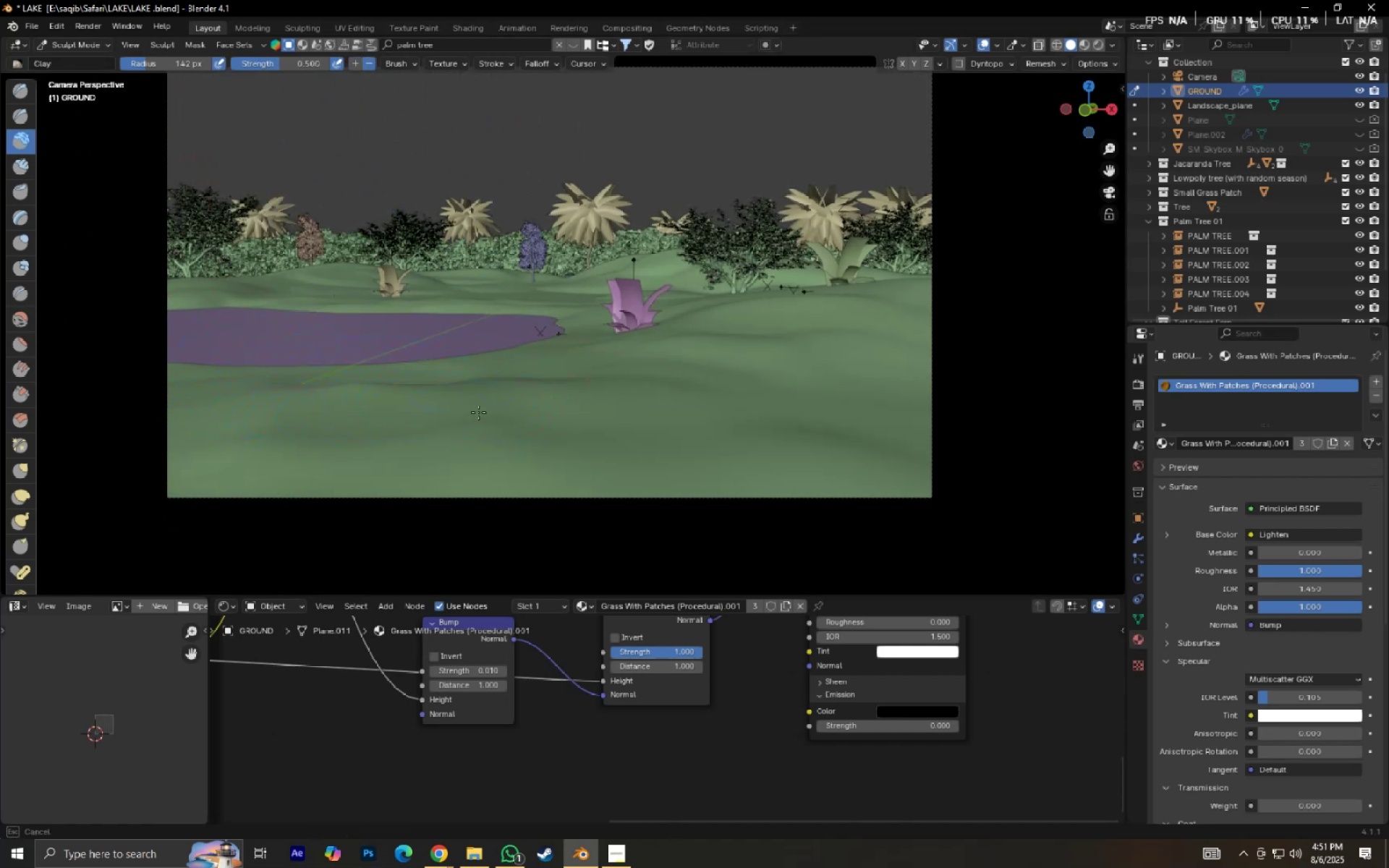 
left_click_drag(start_coordinate=[486, 430], to_coordinate=[476, 443])
 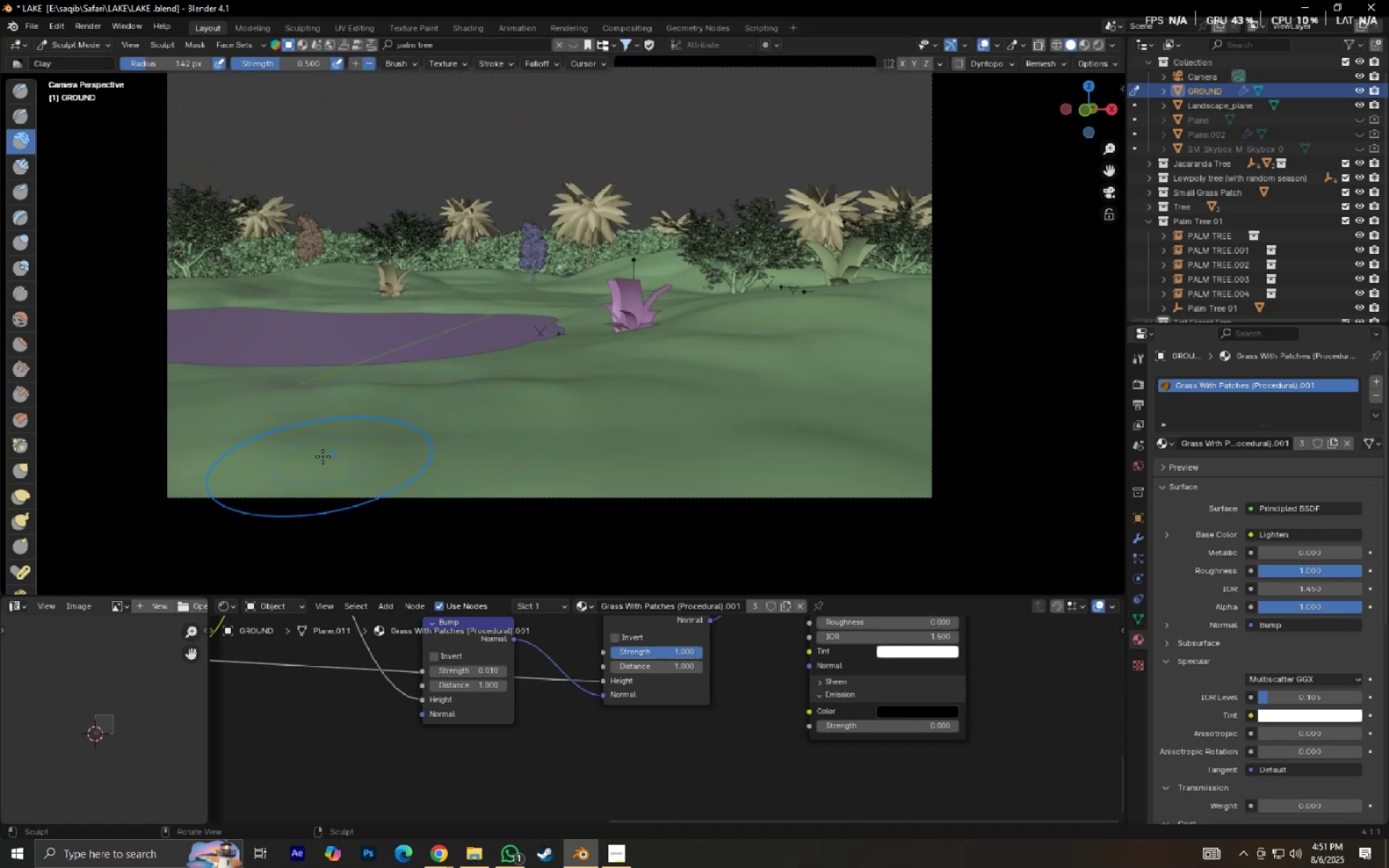 
left_click_drag(start_coordinate=[286, 453], to_coordinate=[276, 450])
 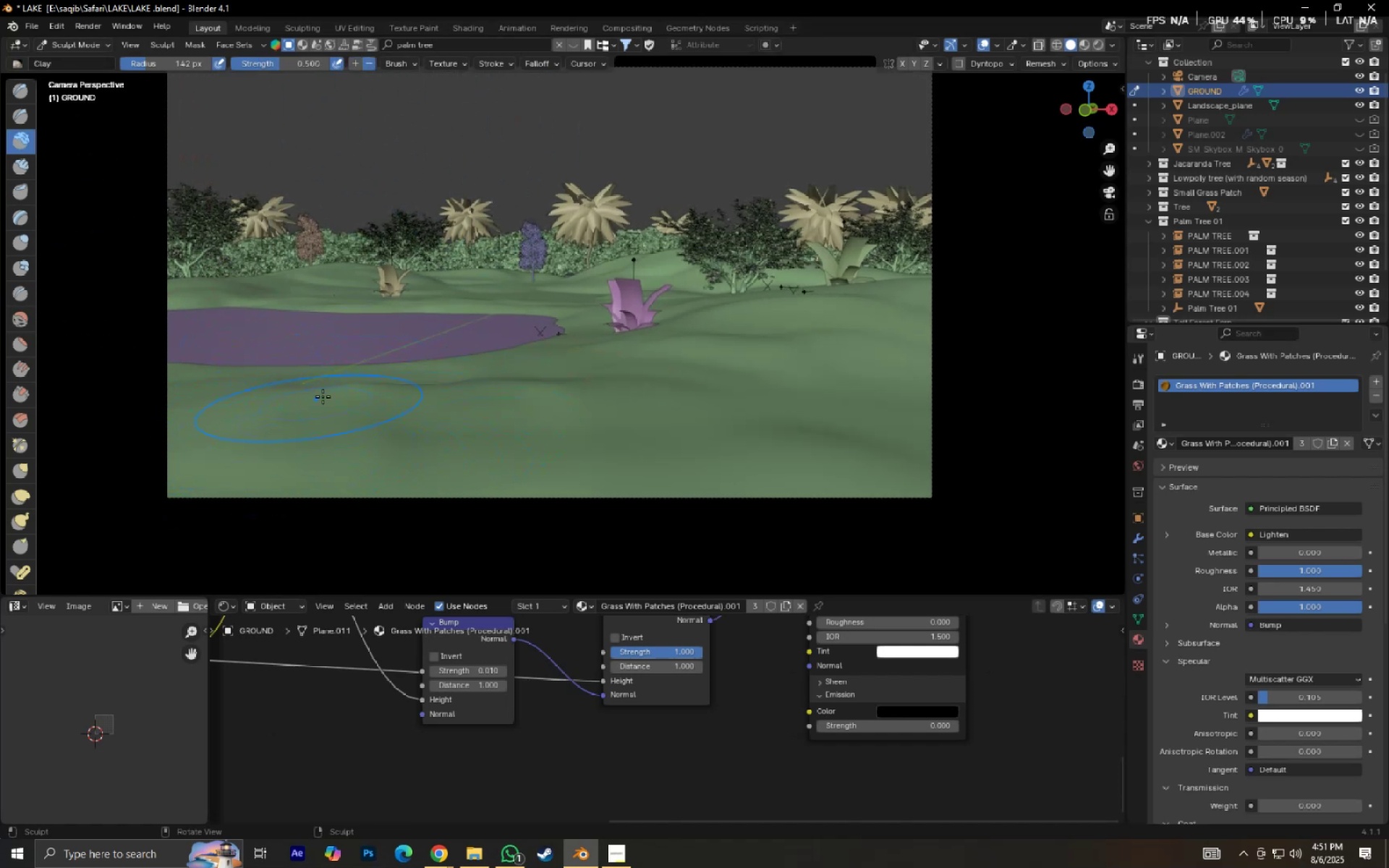 
left_click_drag(start_coordinate=[330, 393], to_coordinate=[336, 386])
 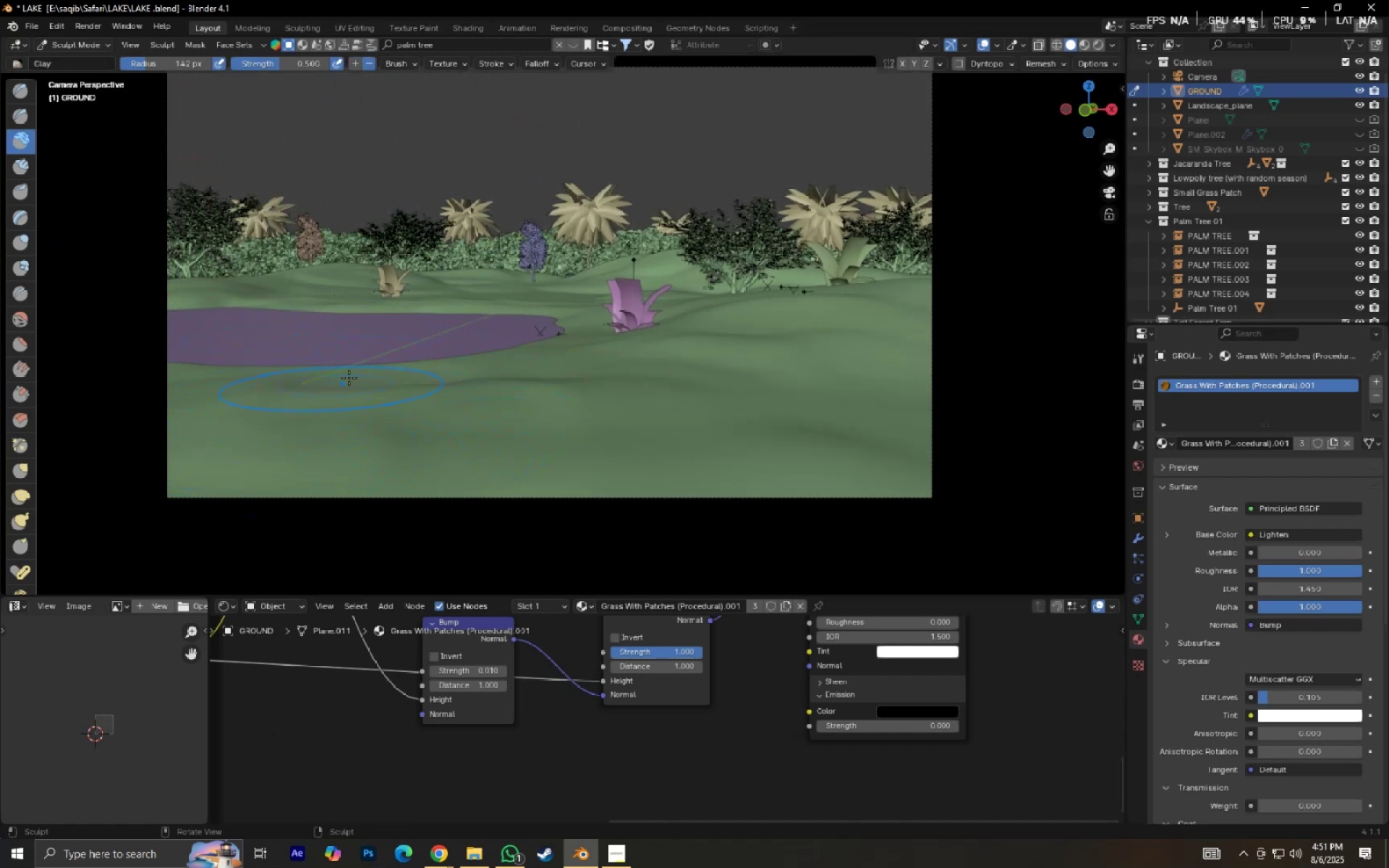 
left_click_drag(start_coordinate=[356, 378], to_coordinate=[360, 378])
 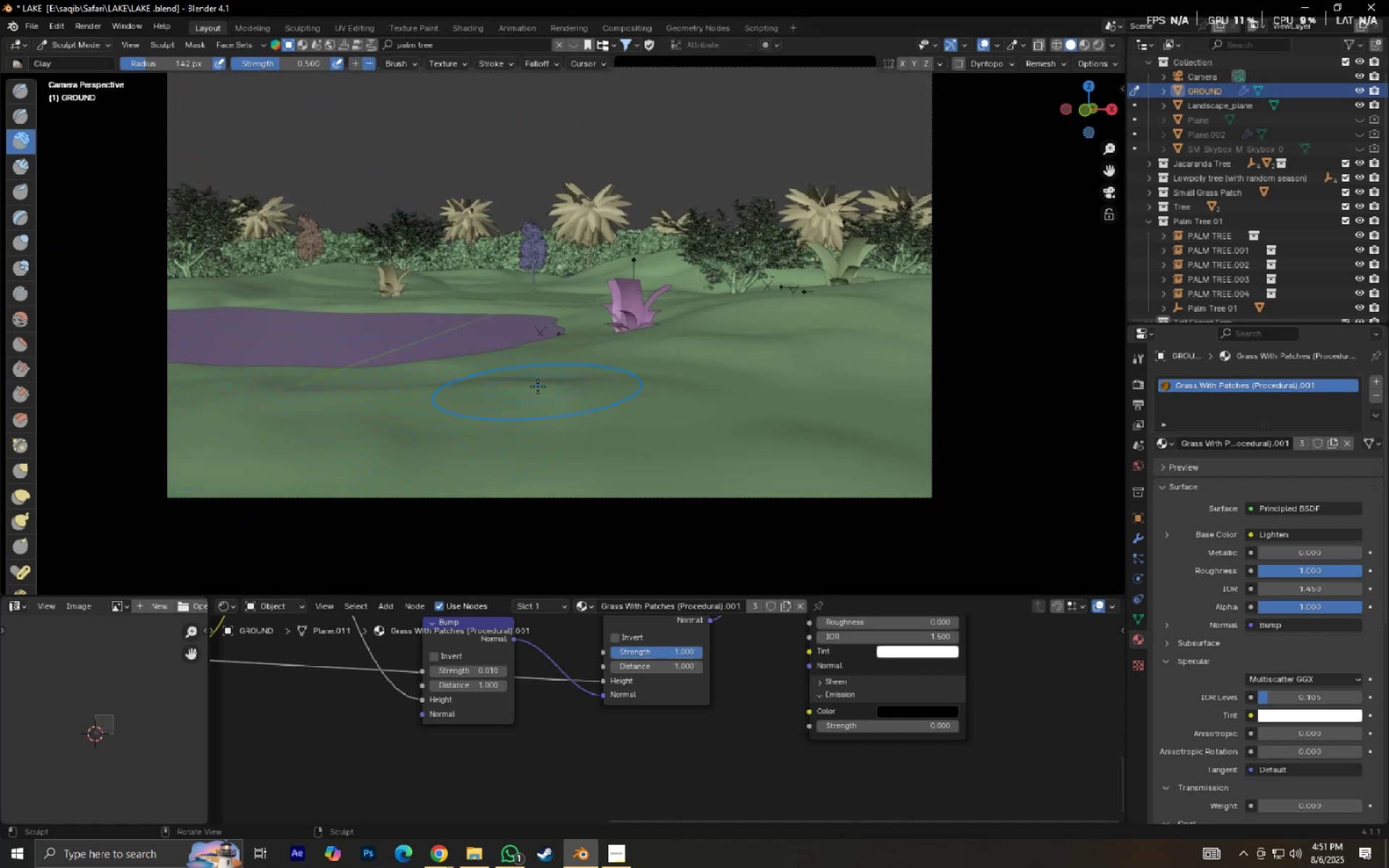 
left_click([523, 389])
 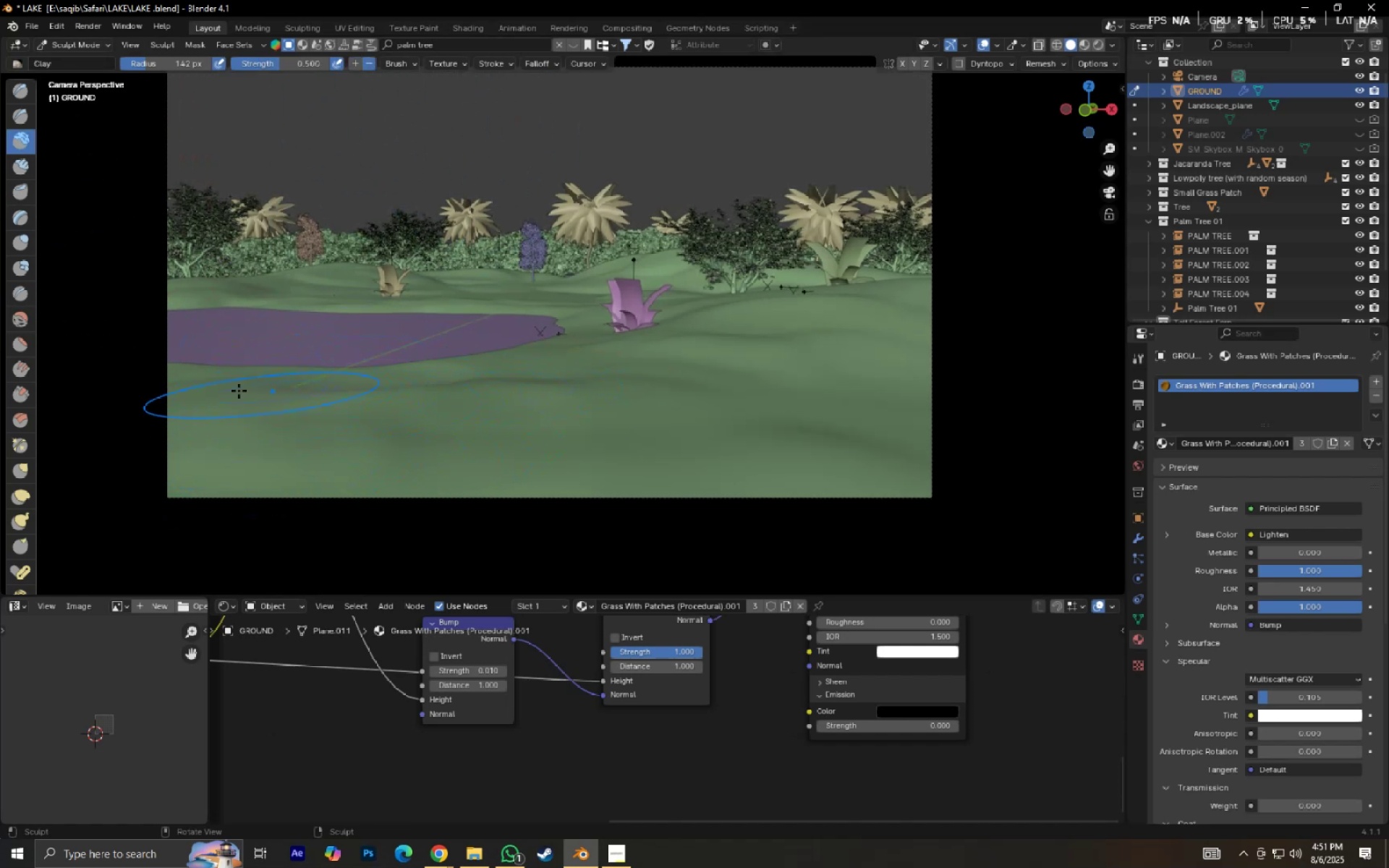 
triple_click([181, 385])
 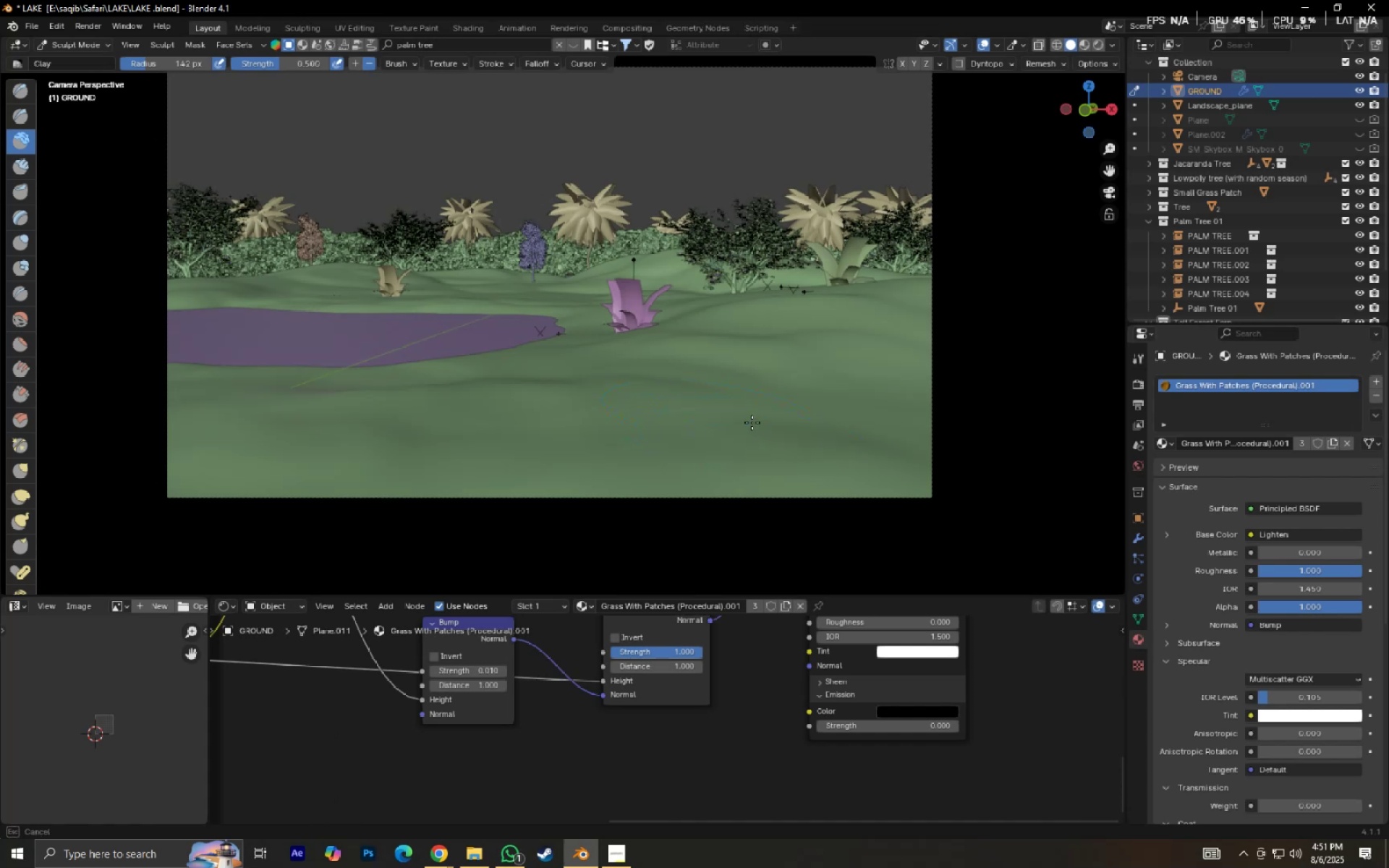 
double_click([665, 392])
 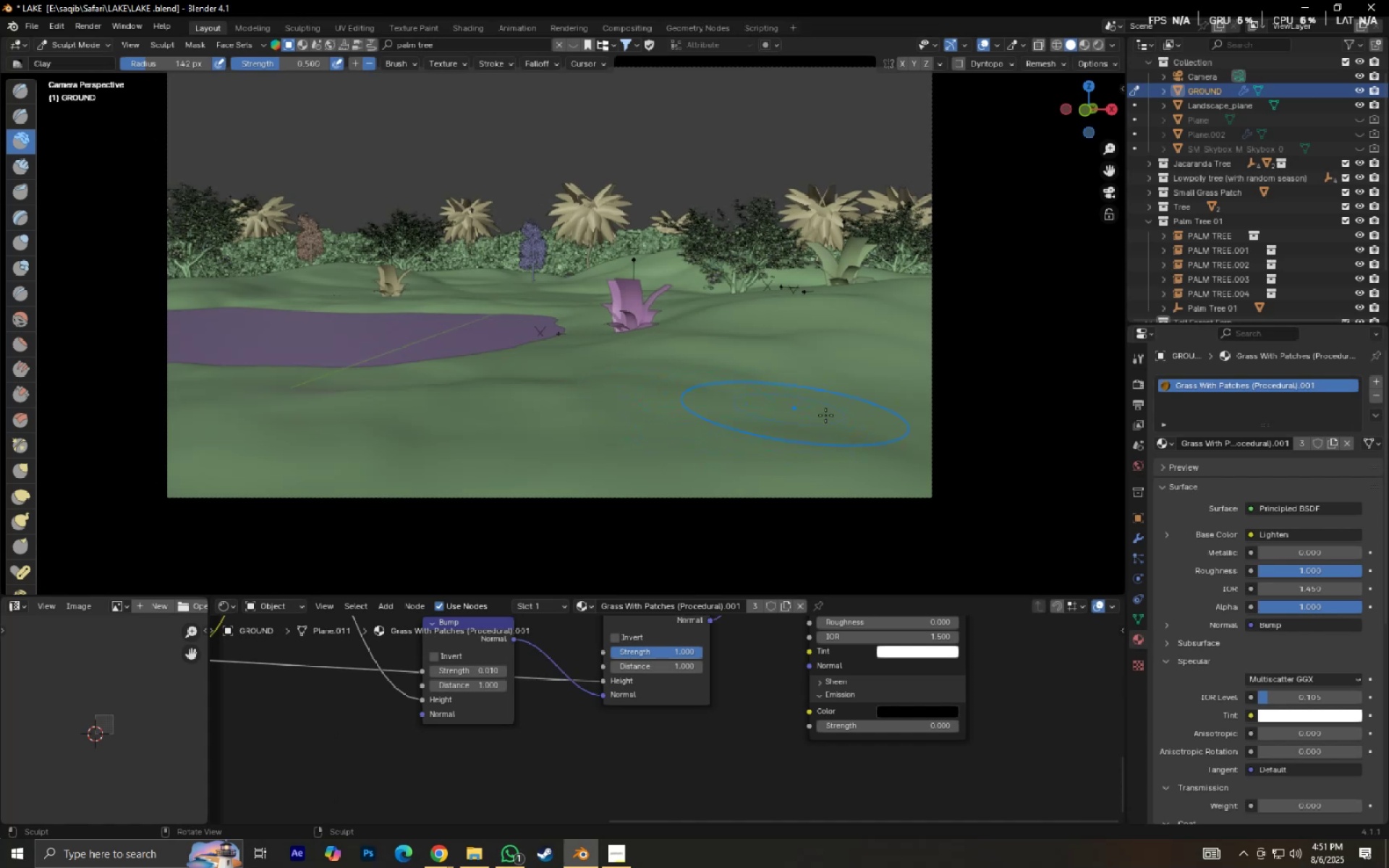 
triple_click([849, 422])
 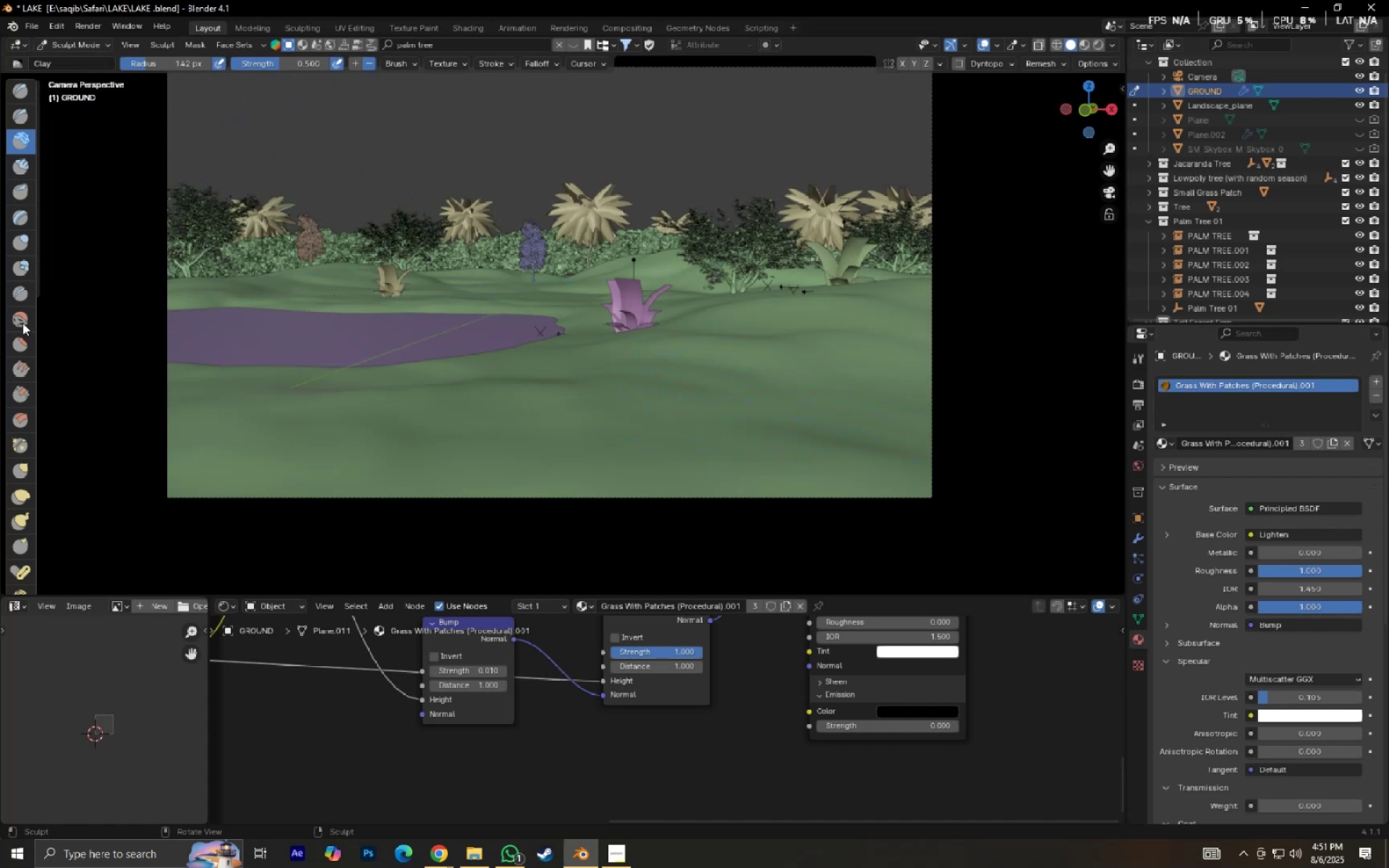 
left_click_drag(start_coordinate=[436, 462], to_coordinate=[801, 371])
 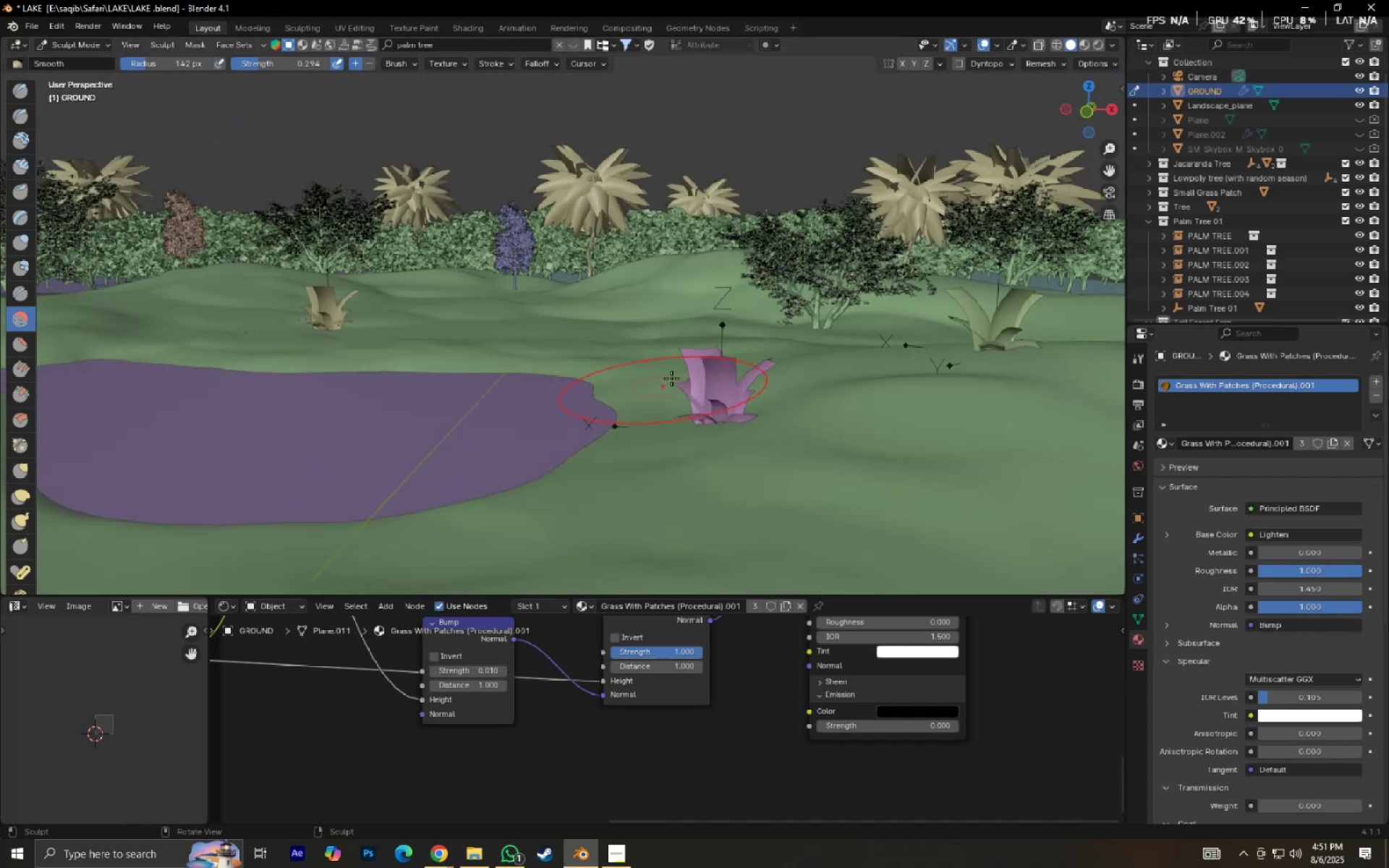 
scroll: coordinate [670, 337], scroll_direction: down, amount: 2.0
 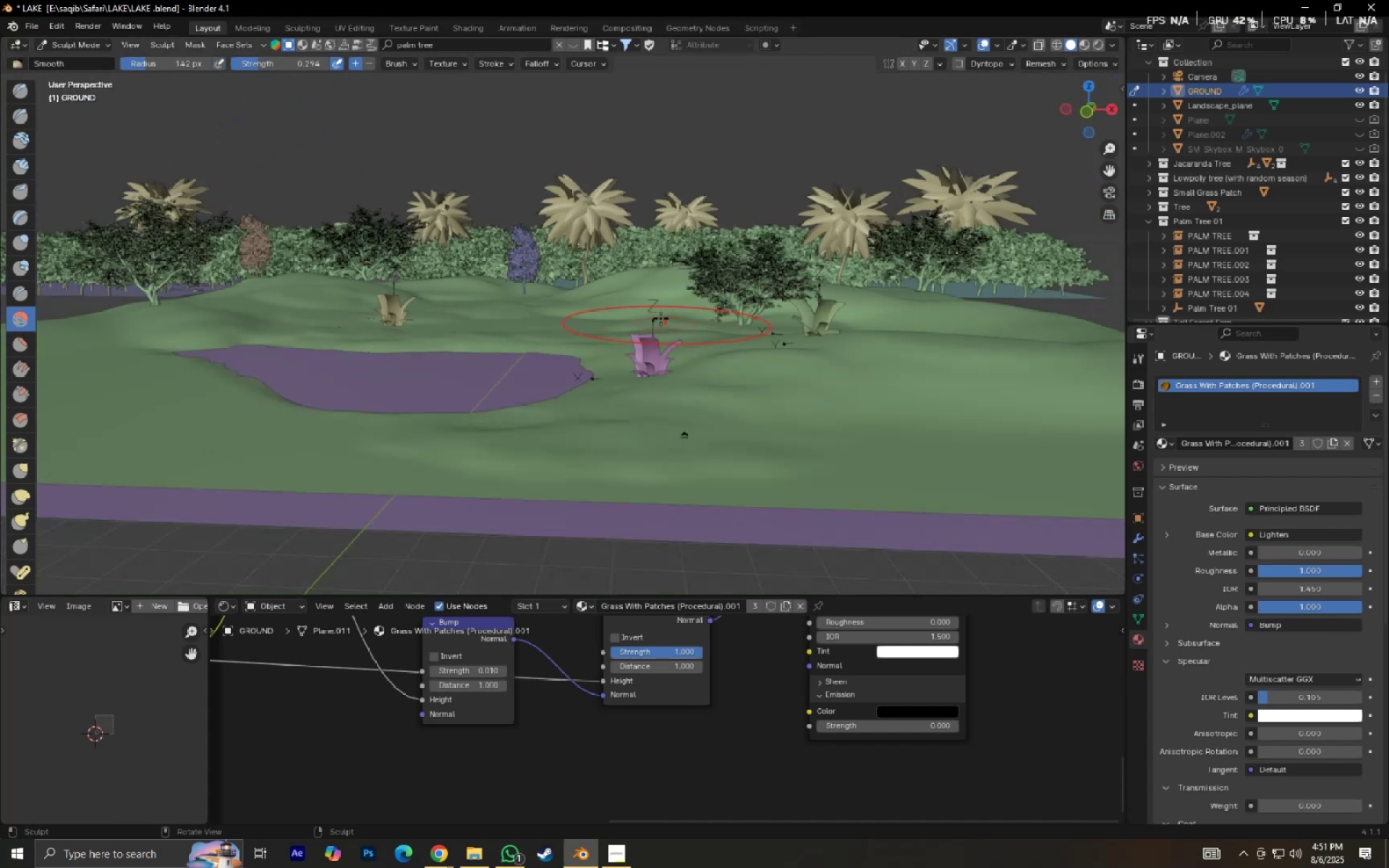 
hold_key(key=ShiftLeft, duration=0.3)
 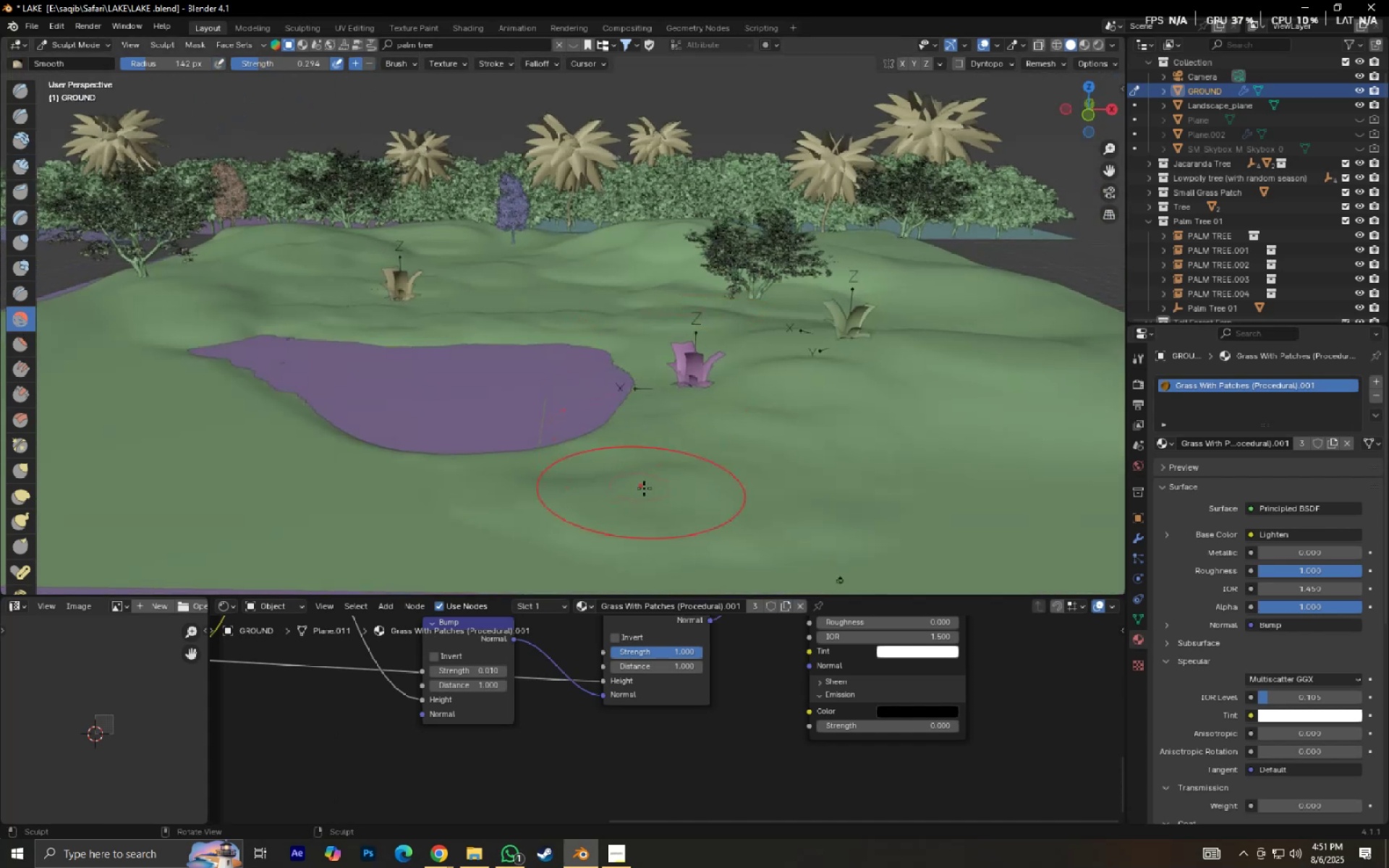 
left_click_drag(start_coordinate=[655, 495], to_coordinate=[237, 270])
 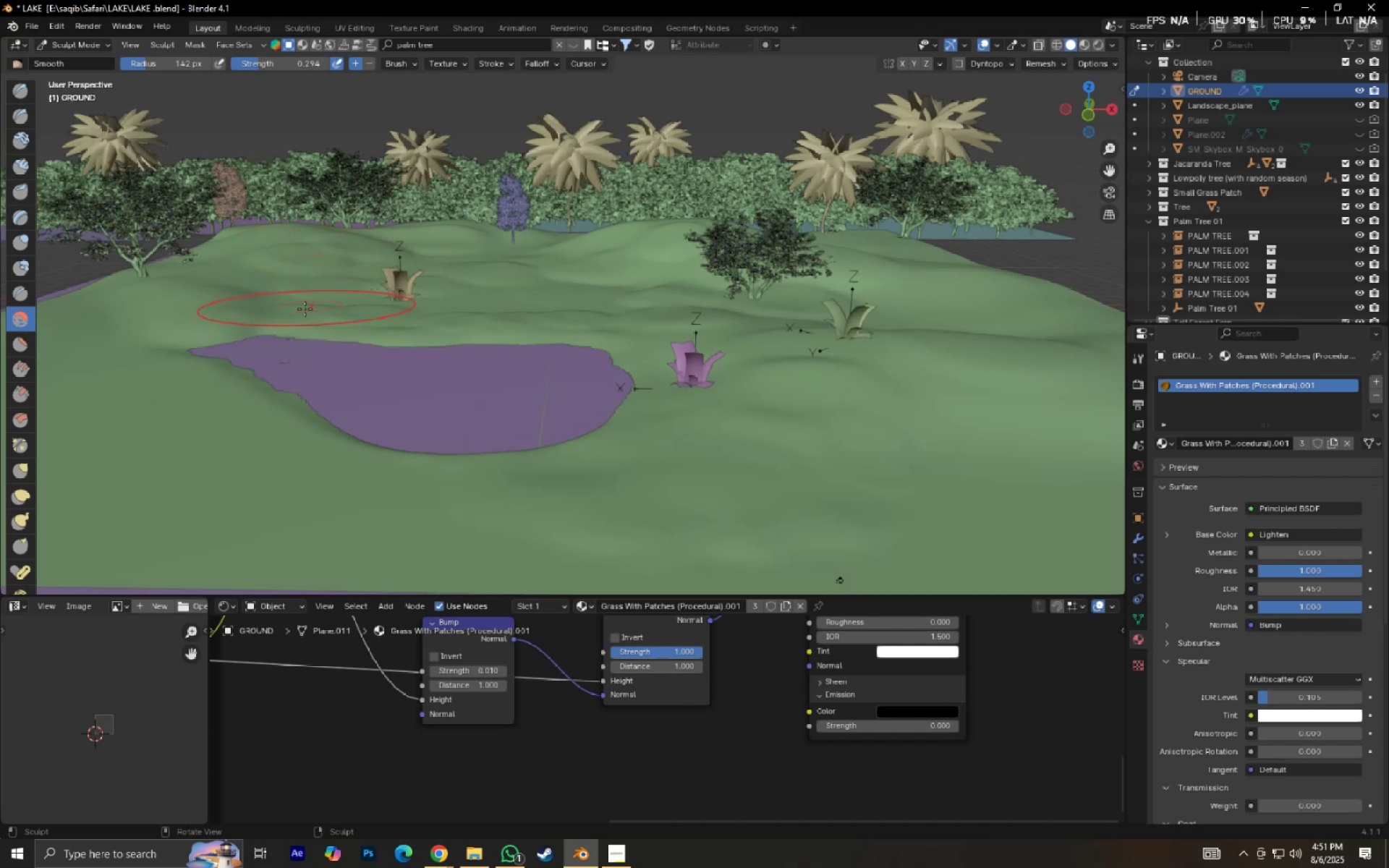 
left_click_drag(start_coordinate=[297, 325], to_coordinate=[393, 323])
 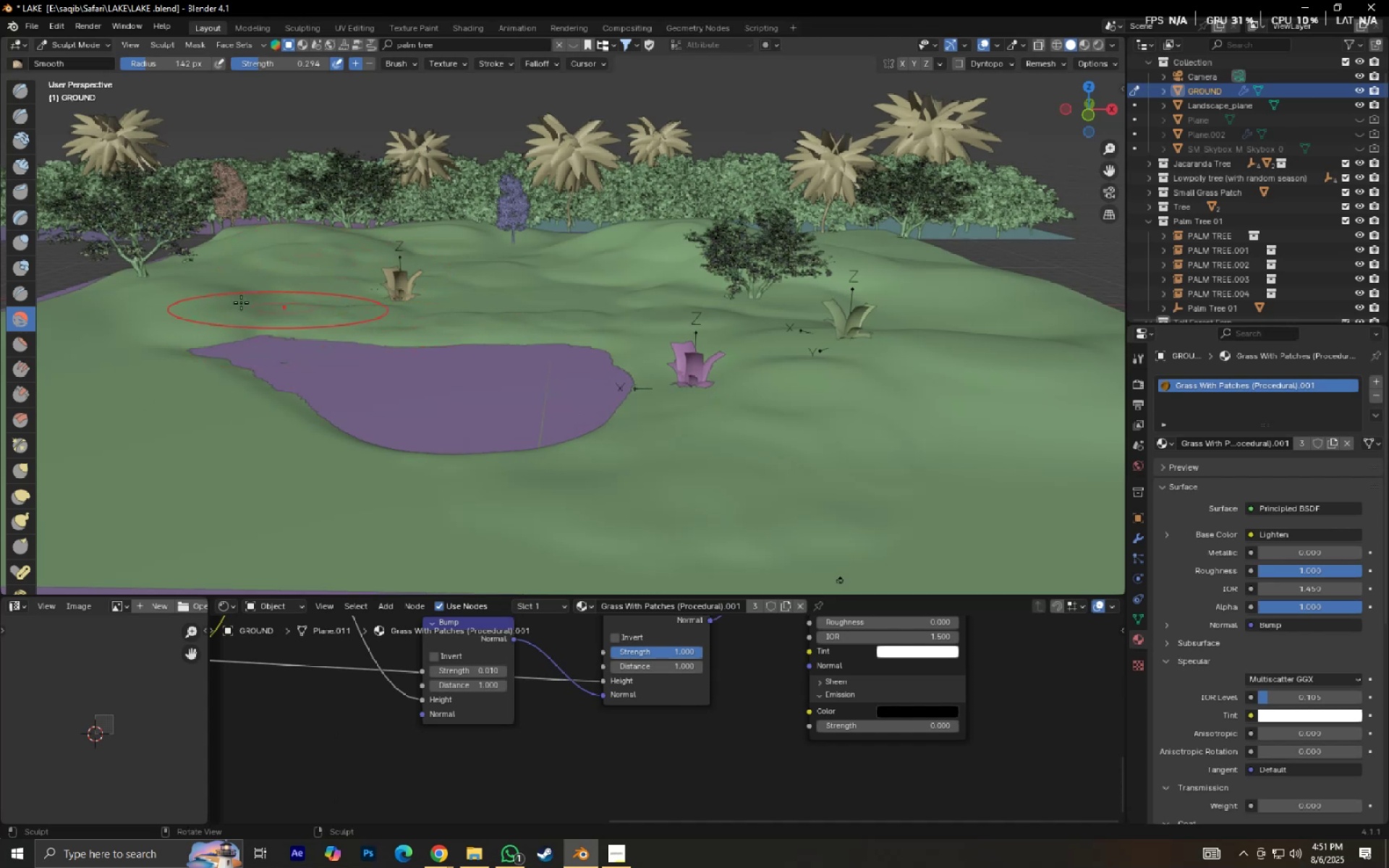 
left_click_drag(start_coordinate=[320, 306], to_coordinate=[478, 307])
 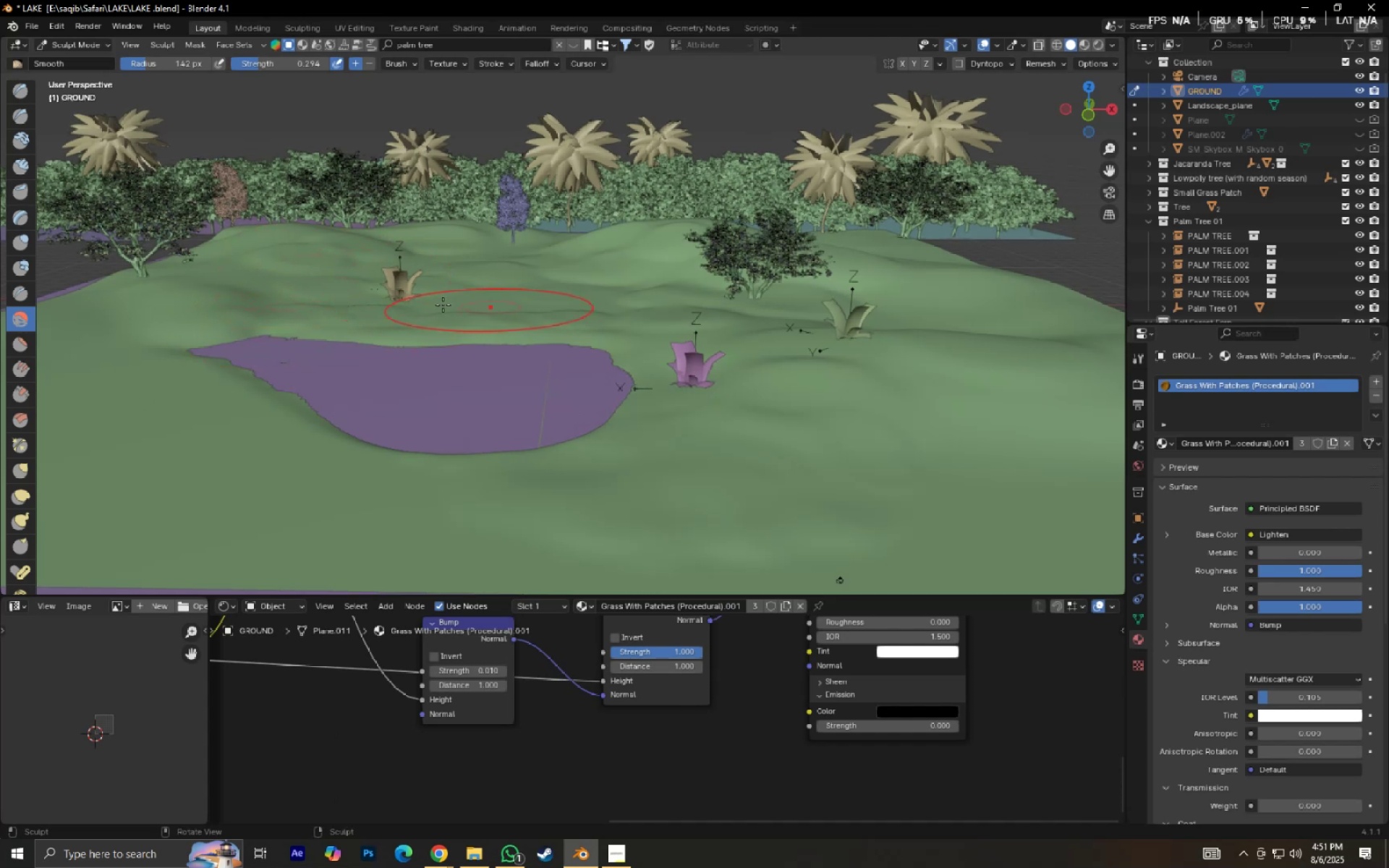 
left_click_drag(start_coordinate=[347, 300], to_coordinate=[523, 307])
 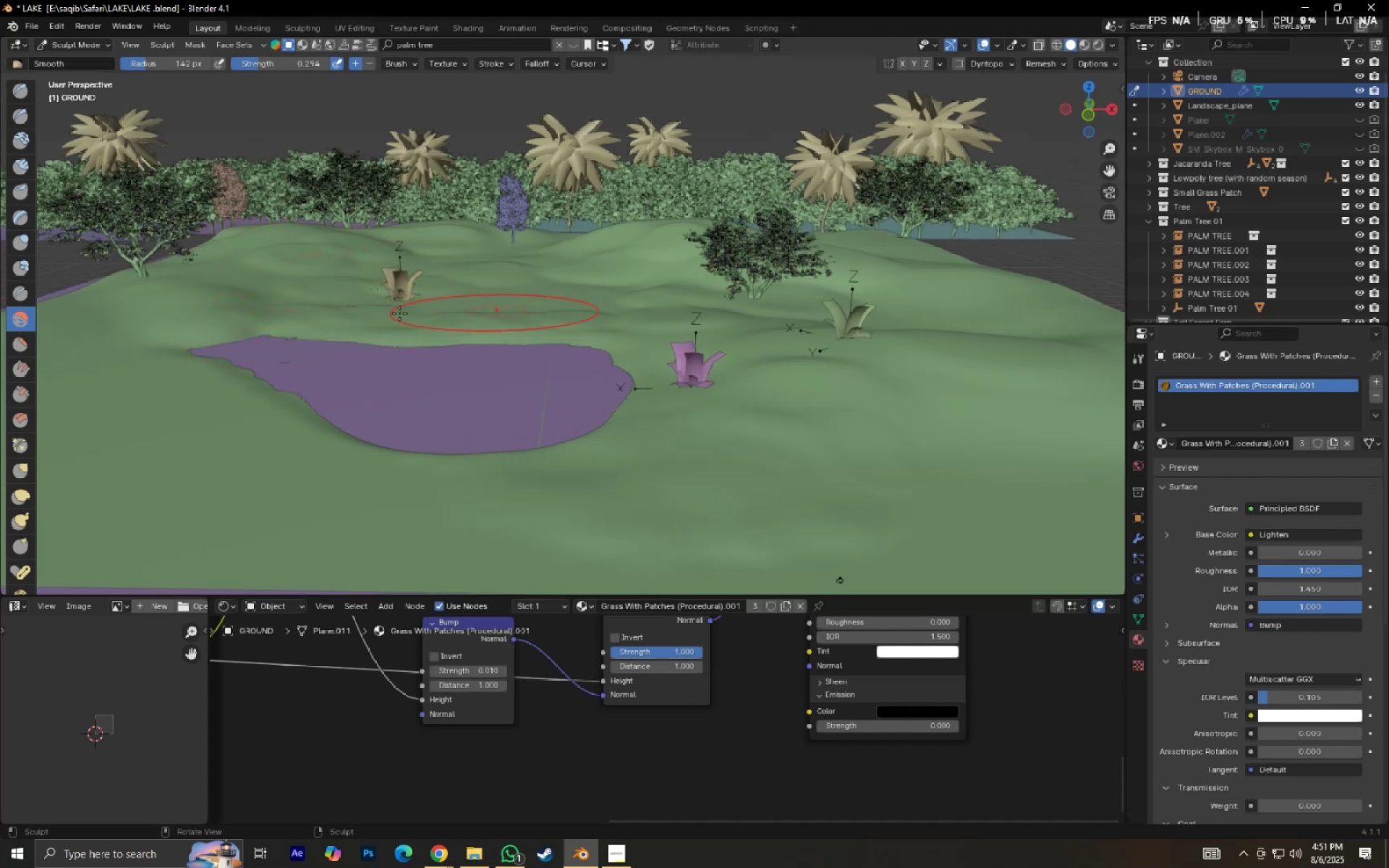 
left_click_drag(start_coordinate=[322, 316], to_coordinate=[569, 319])
 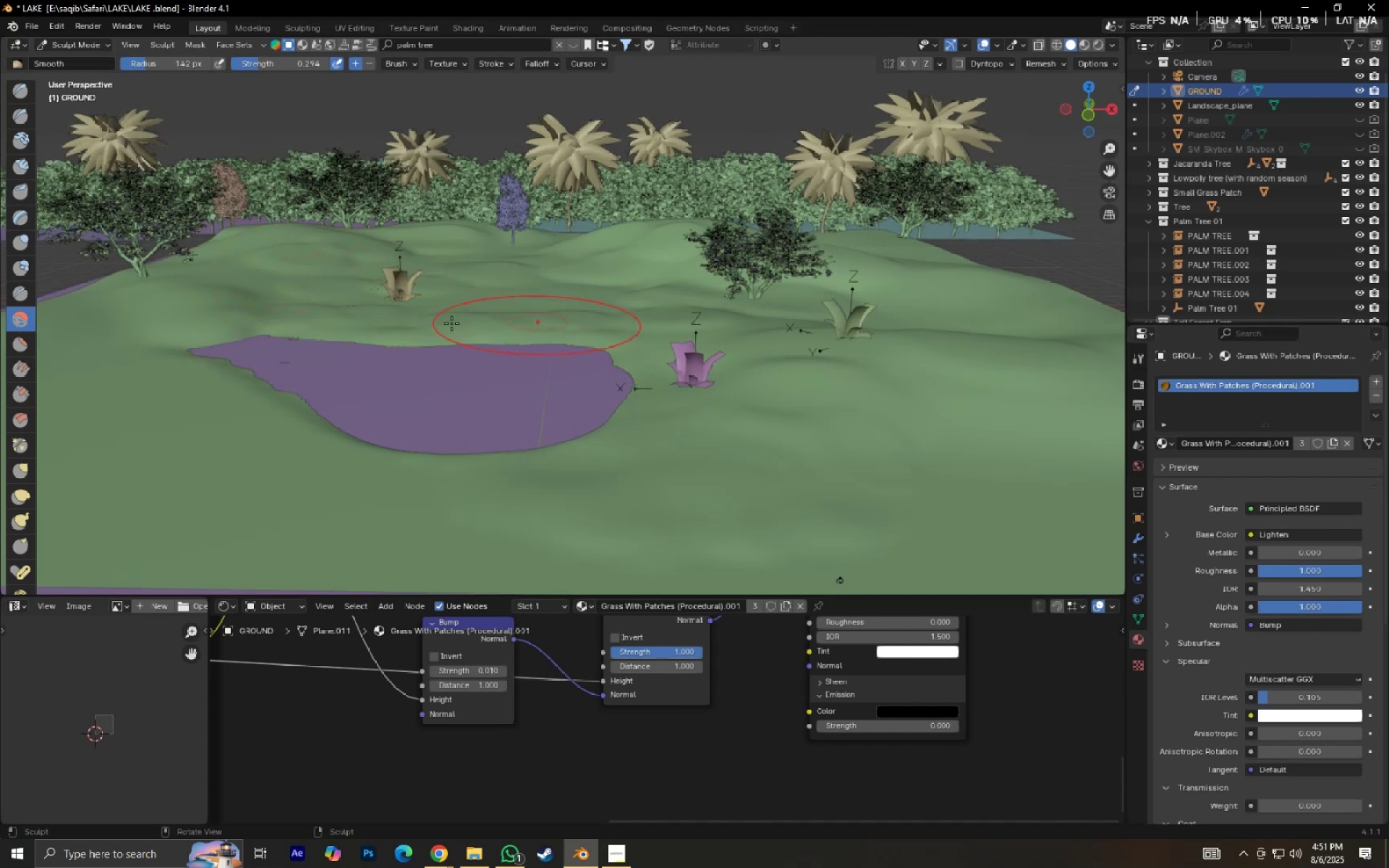 
left_click_drag(start_coordinate=[394, 323], to_coordinate=[610, 326])
 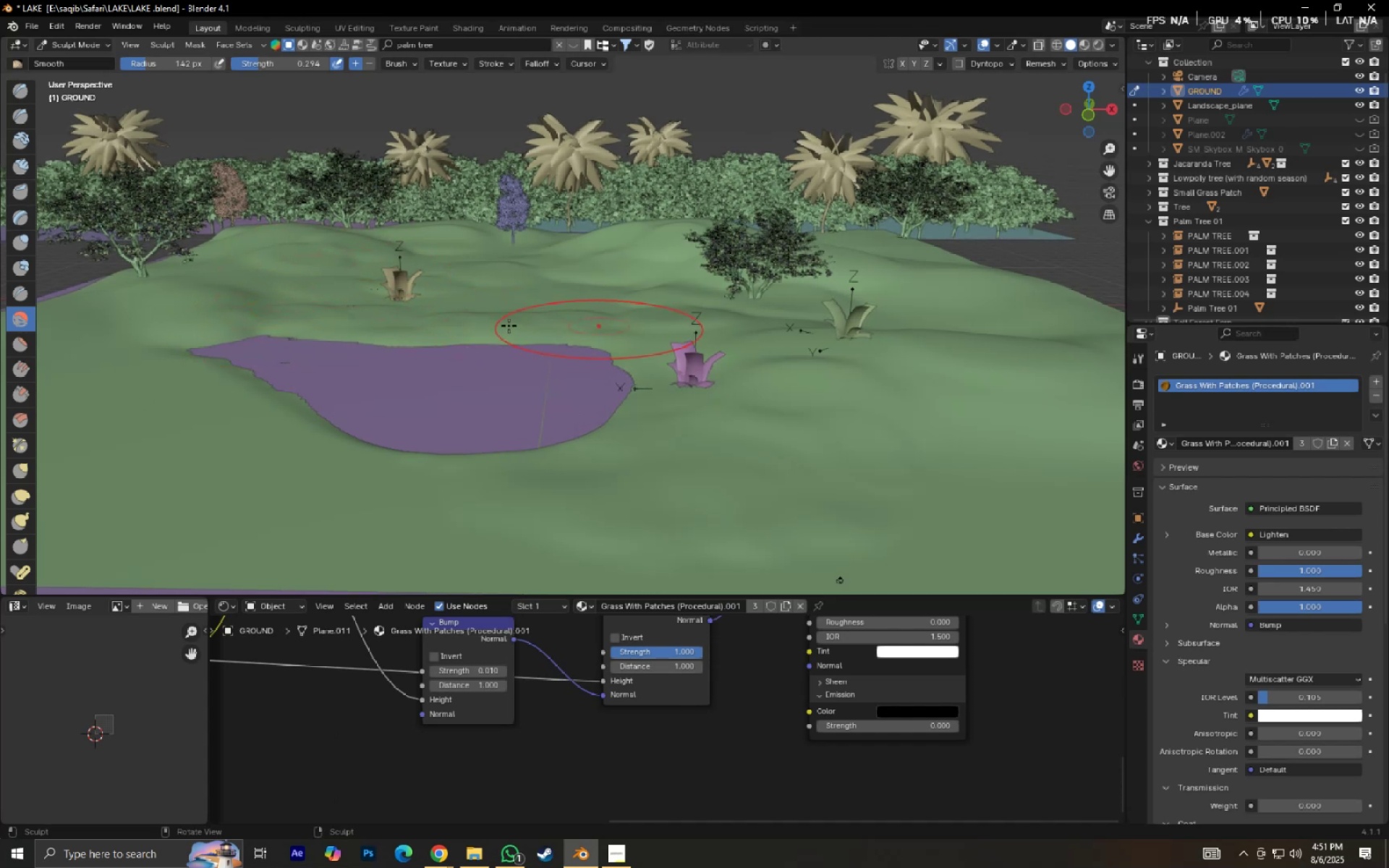 
left_click_drag(start_coordinate=[403, 326], to_coordinate=[669, 324])
 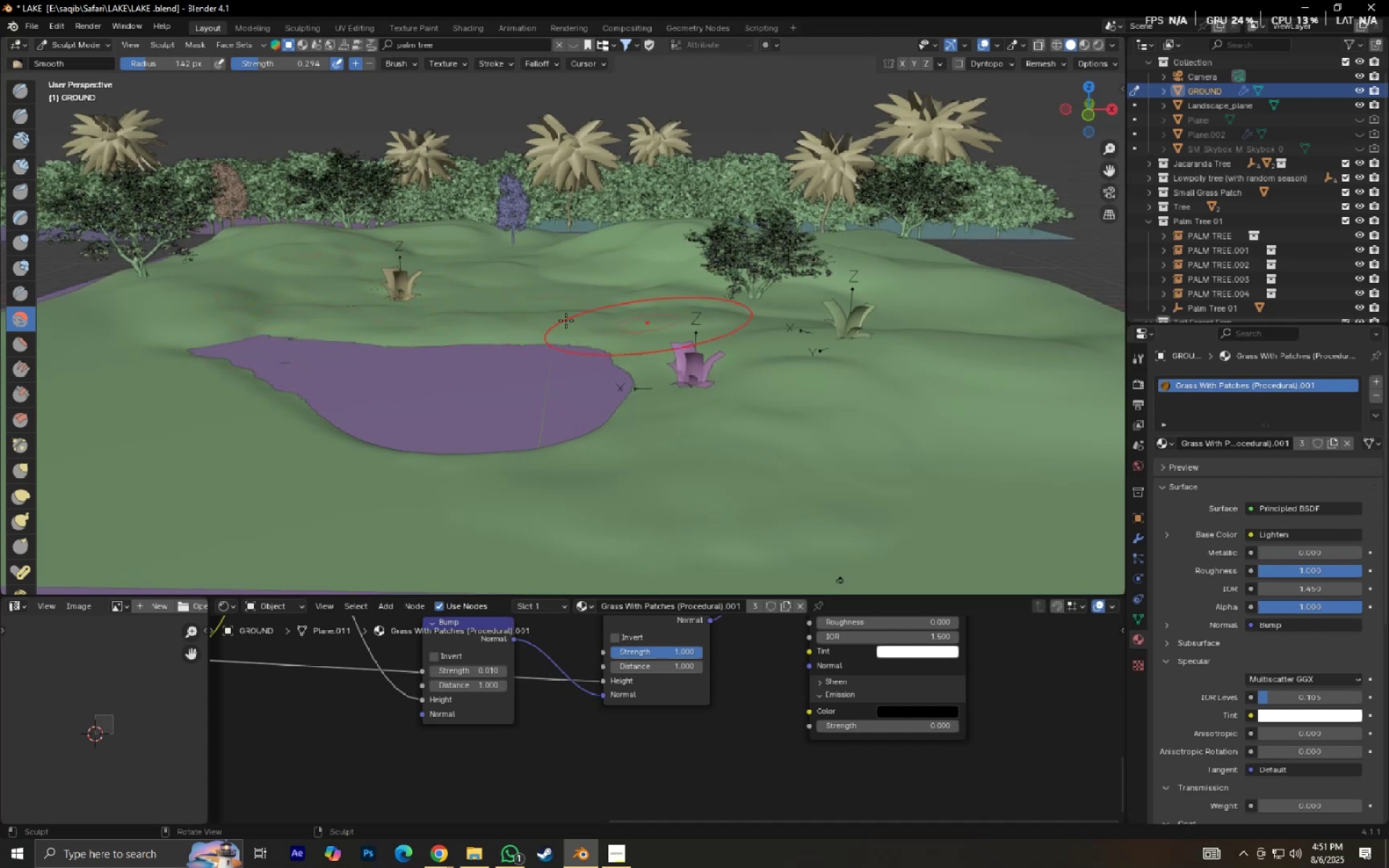 
left_click_drag(start_coordinate=[508, 312], to_coordinate=[548, 310])
 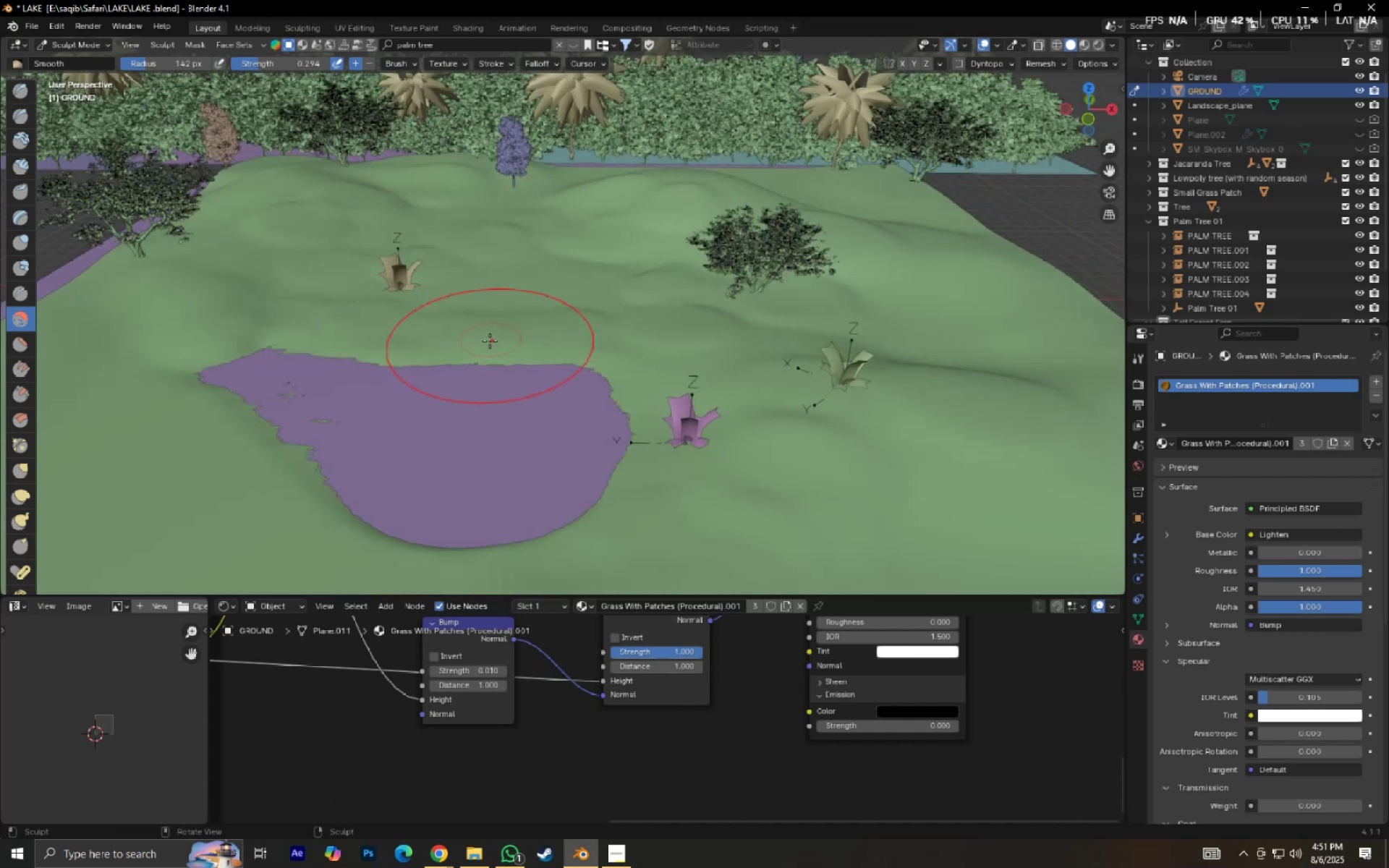 
left_click_drag(start_coordinate=[611, 353], to_coordinate=[586, 276])
 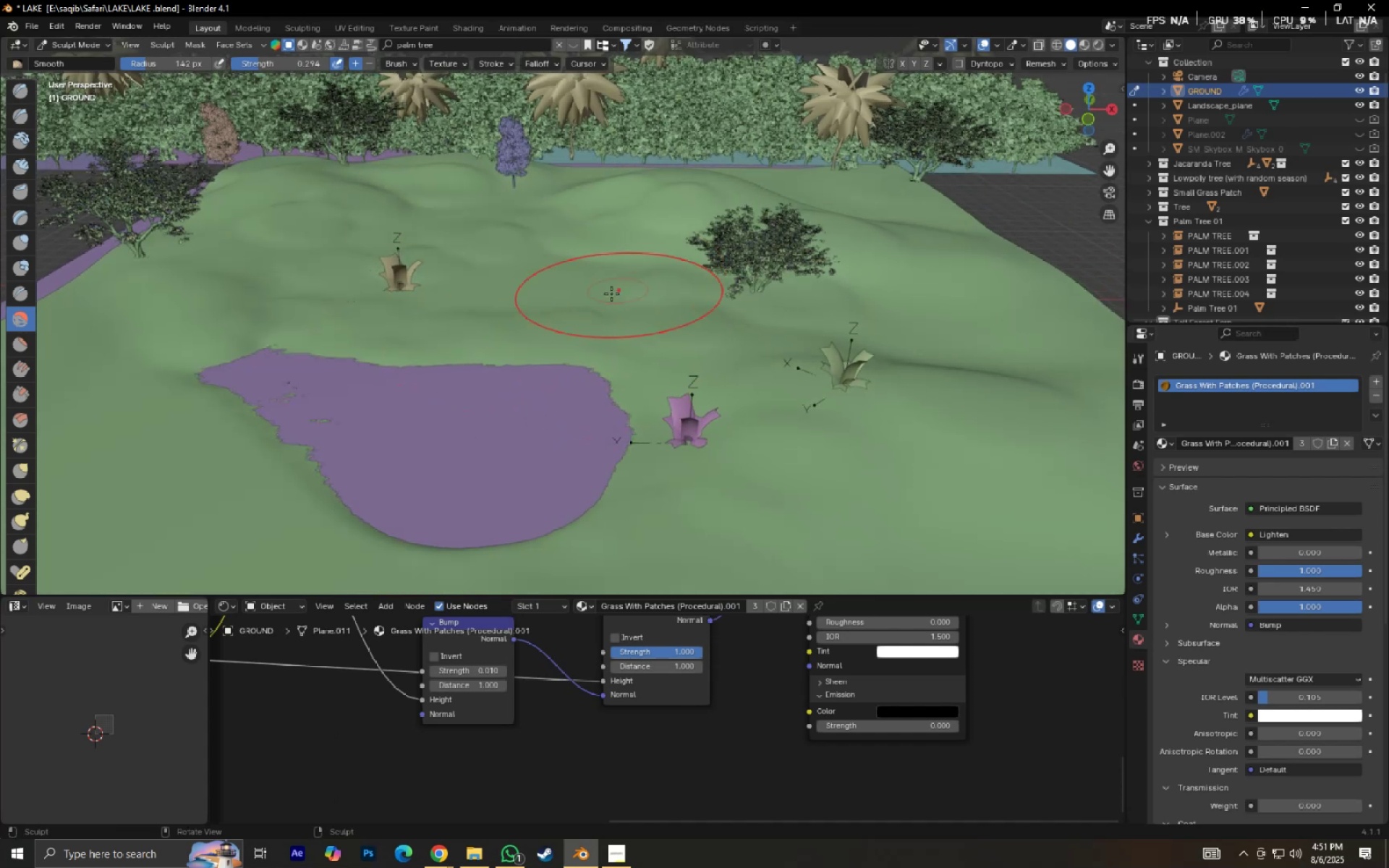 
key(Shift+ShiftLeft)
 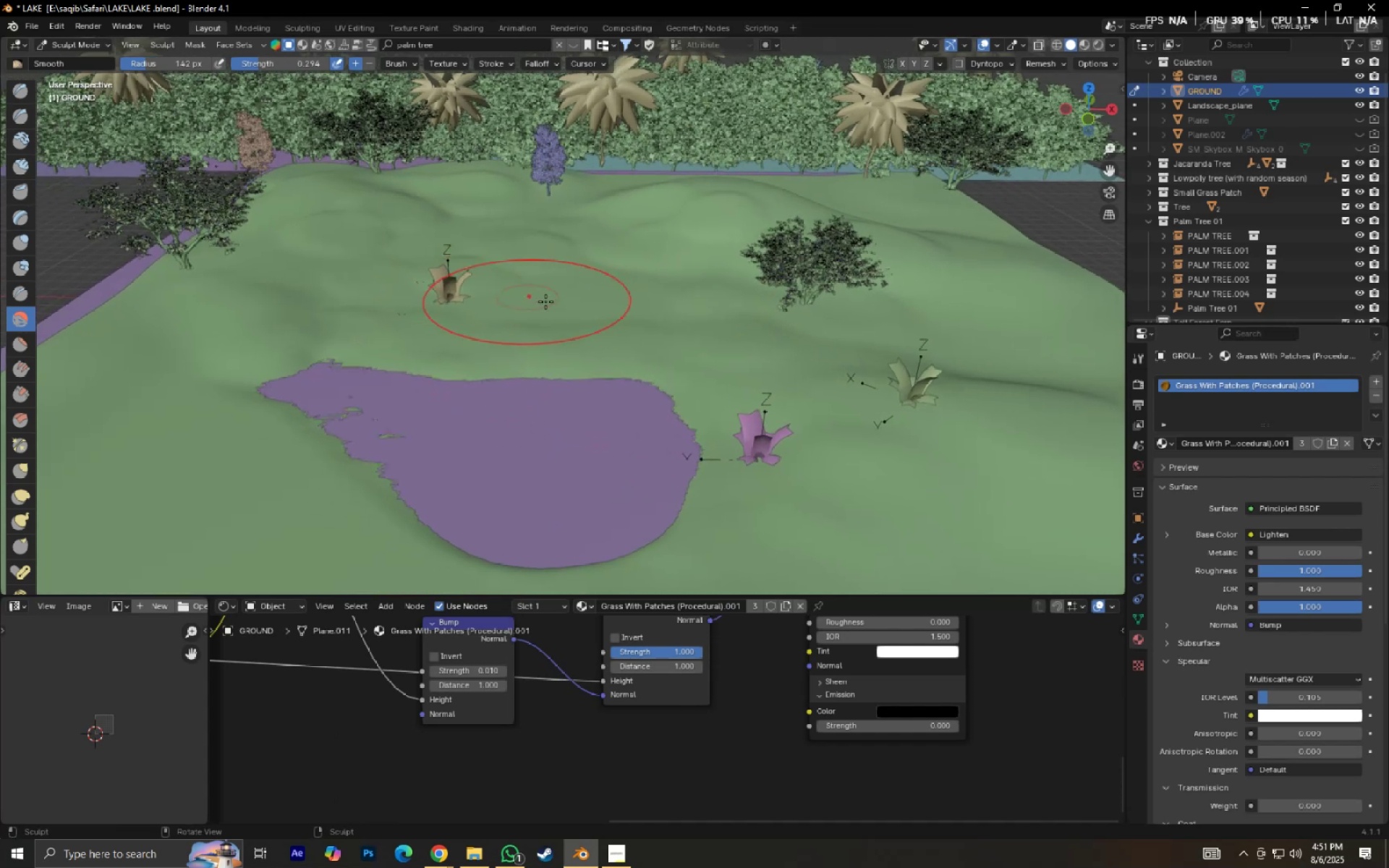 
left_click_drag(start_coordinate=[527, 312], to_coordinate=[401, 300])
 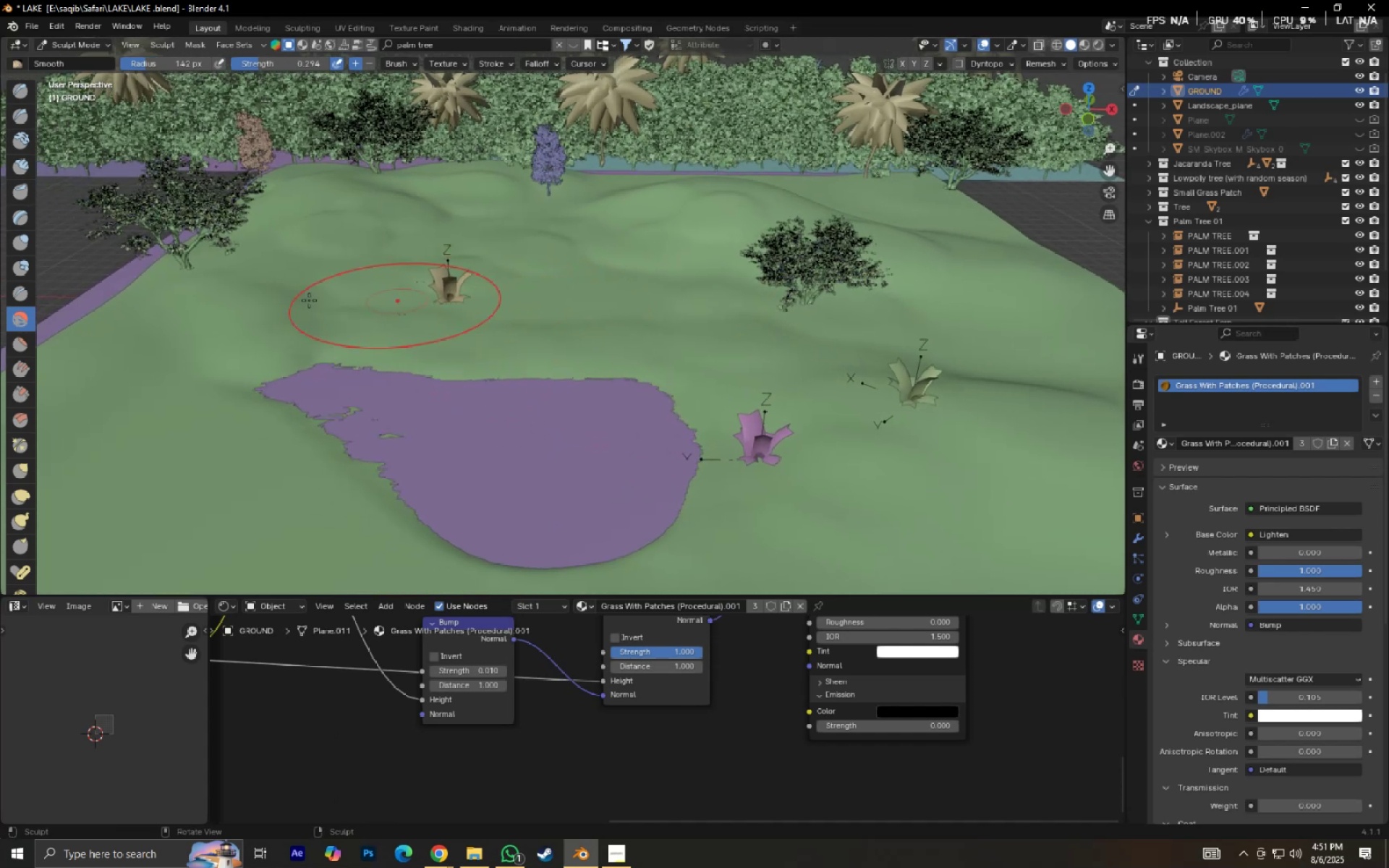 
key(Shift+ShiftLeft)
 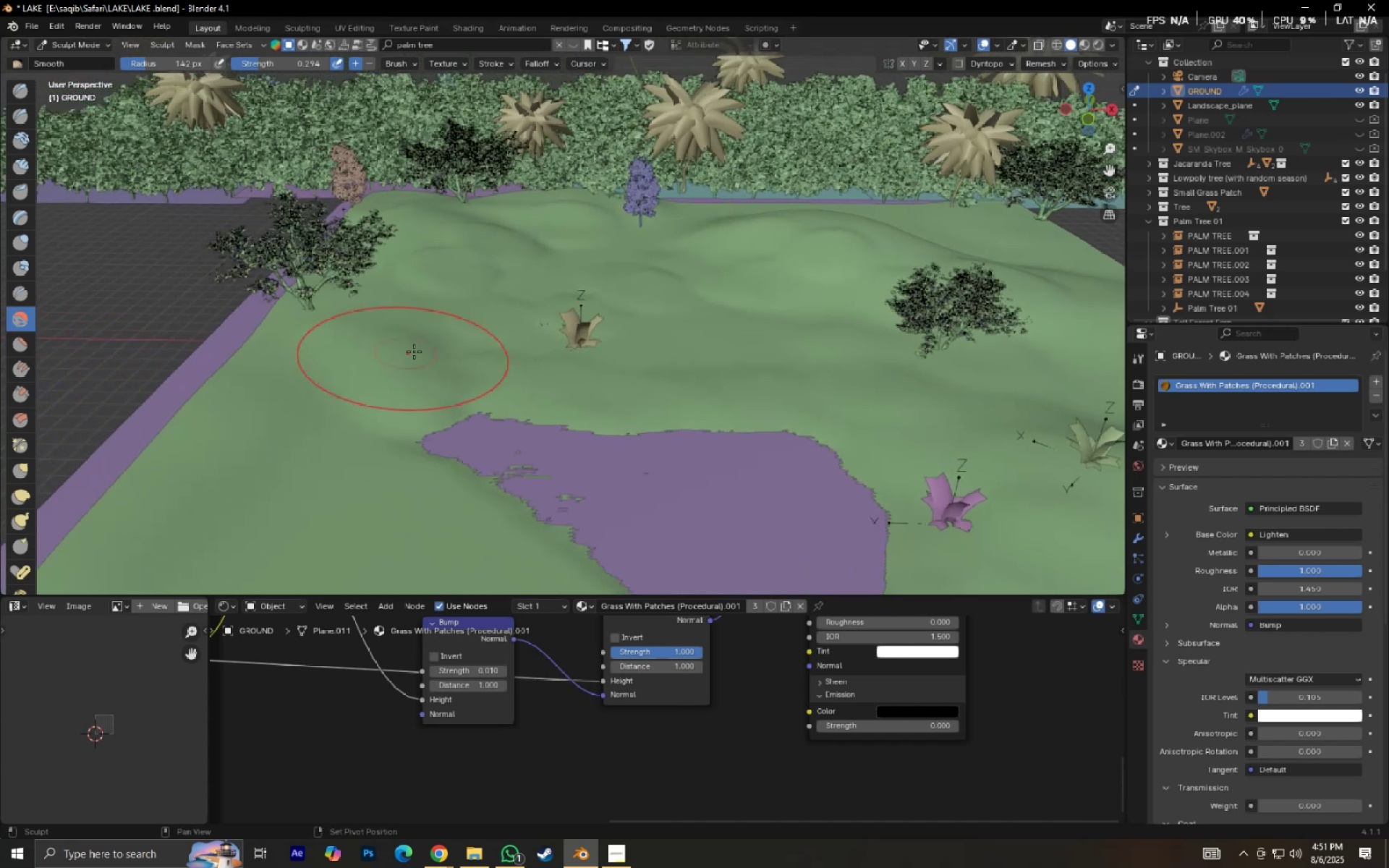 
left_click_drag(start_coordinate=[380, 338], to_coordinate=[433, 346])
 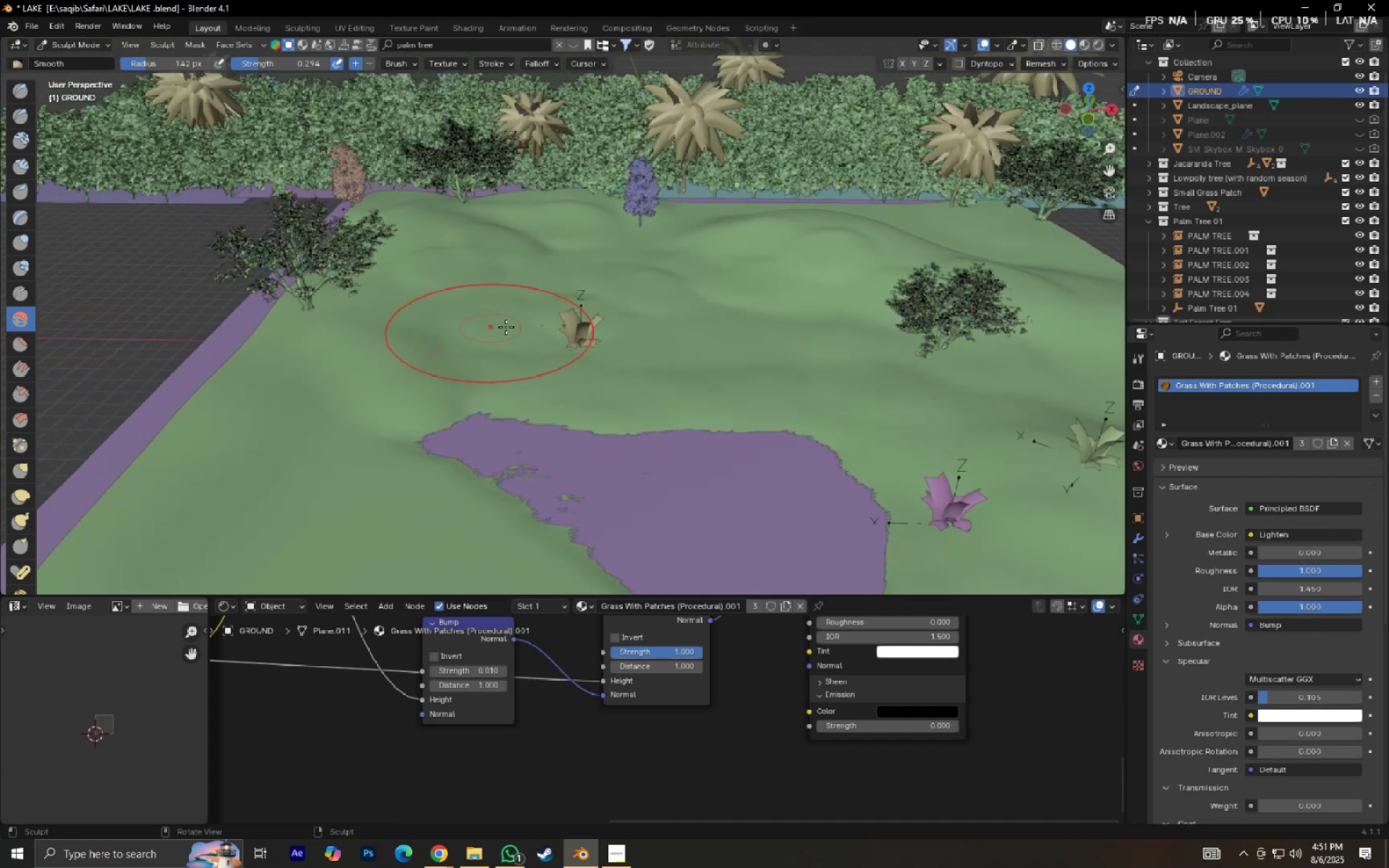 
scroll: coordinate [501, 328], scroll_direction: up, amount: 4.0
 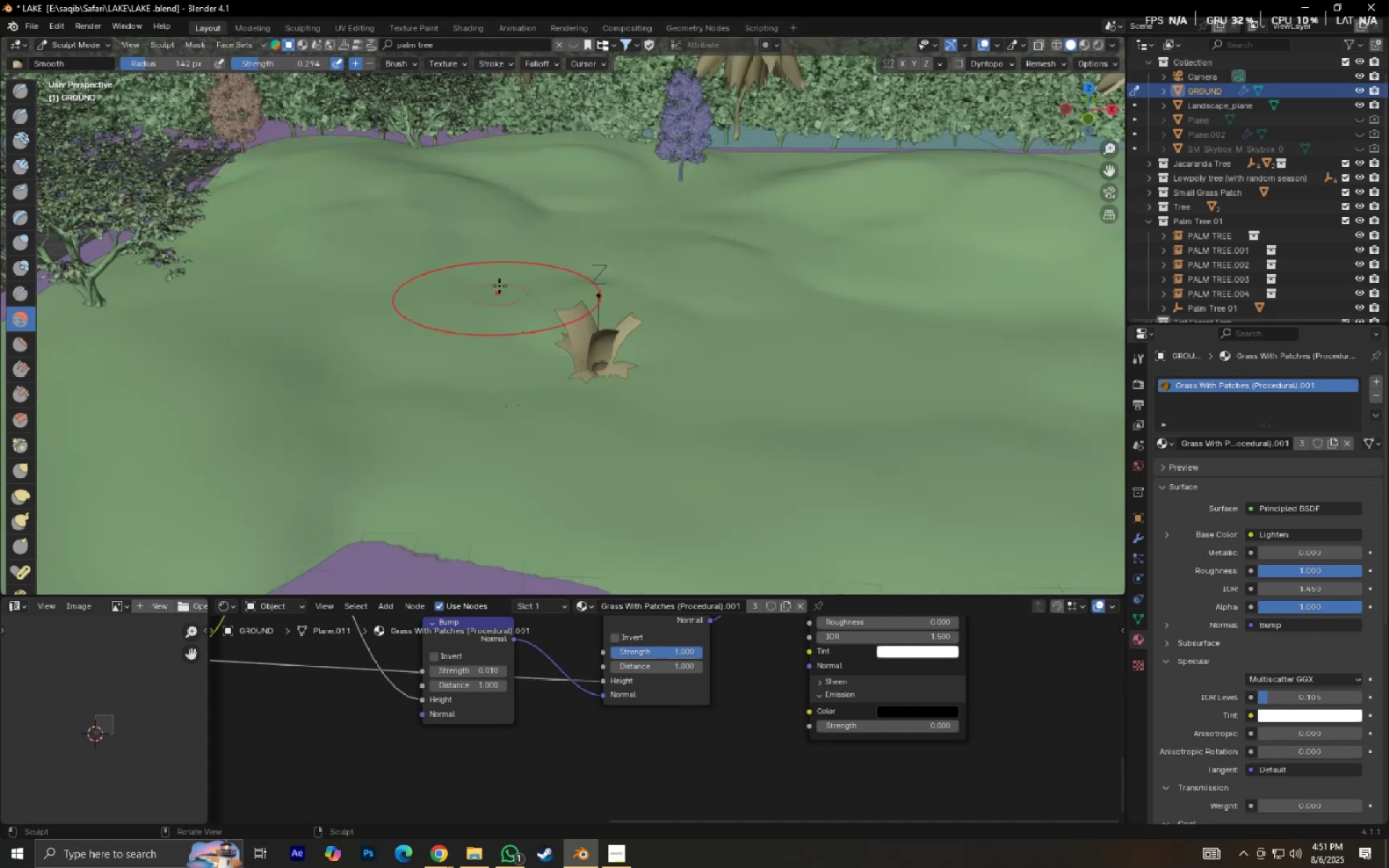 
left_click_drag(start_coordinate=[319, 241], to_coordinate=[465, 267])
 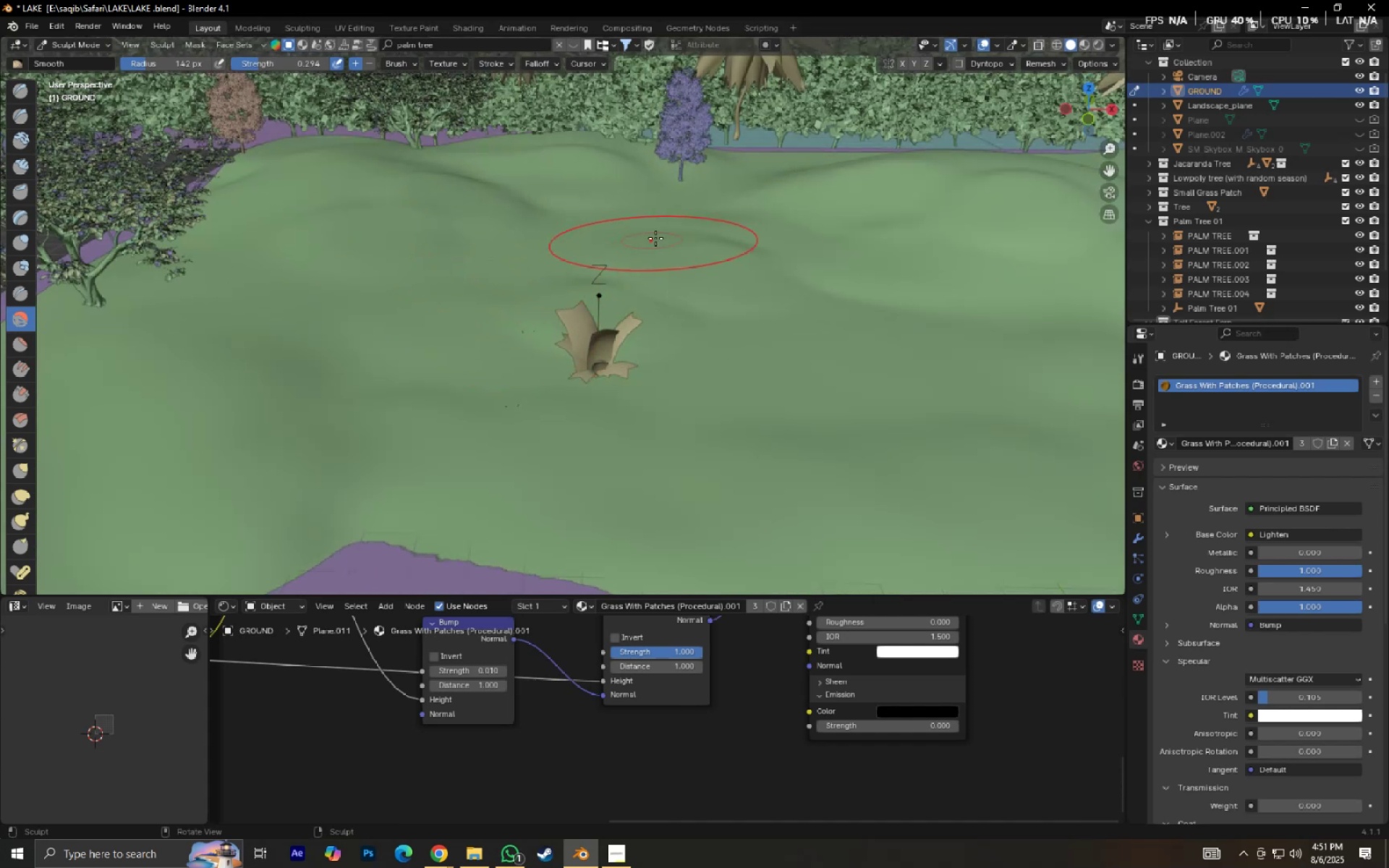 
left_click_drag(start_coordinate=[666, 237], to_coordinate=[493, 355])
 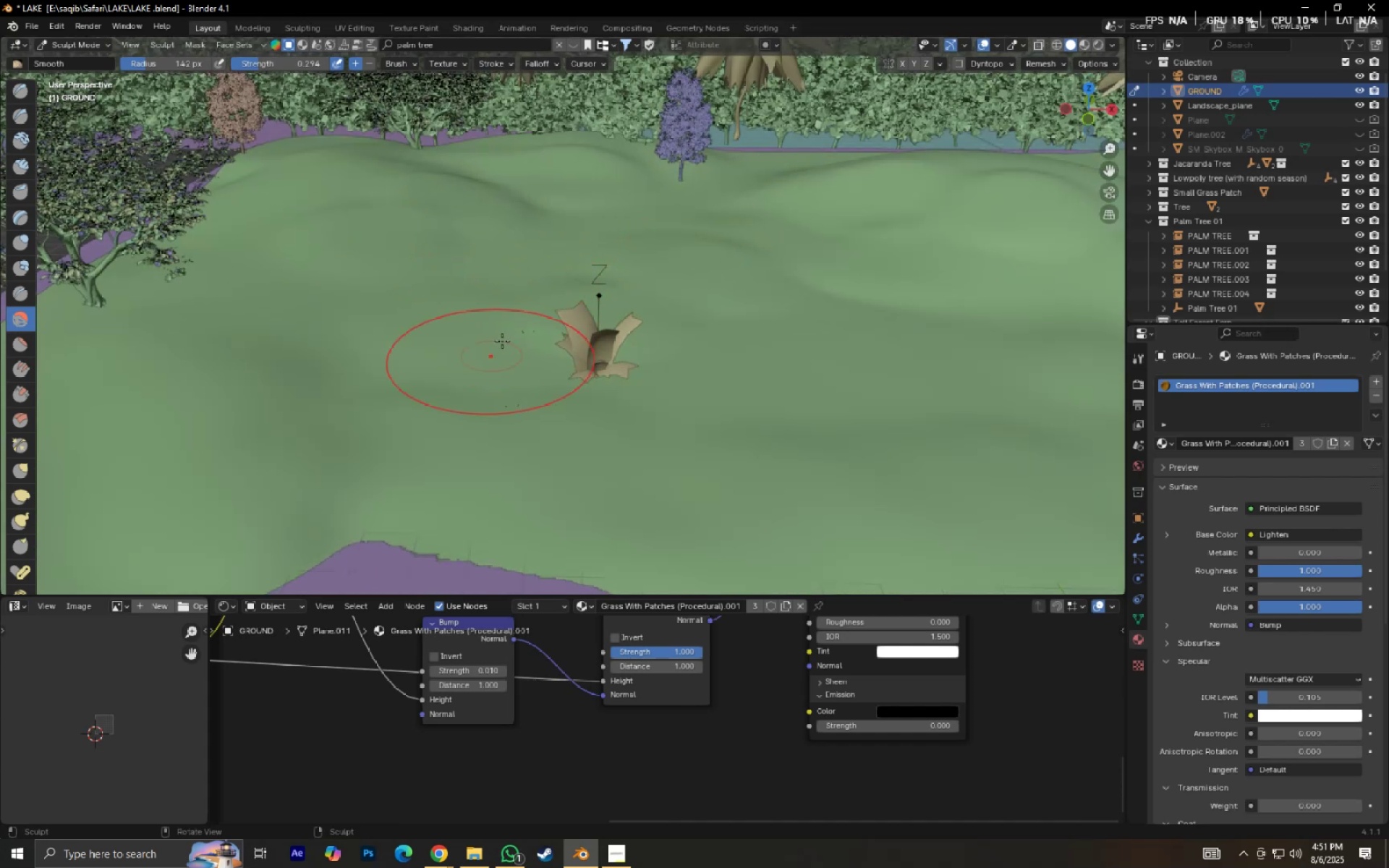 
hold_key(key=ShiftLeft, duration=1.35)
 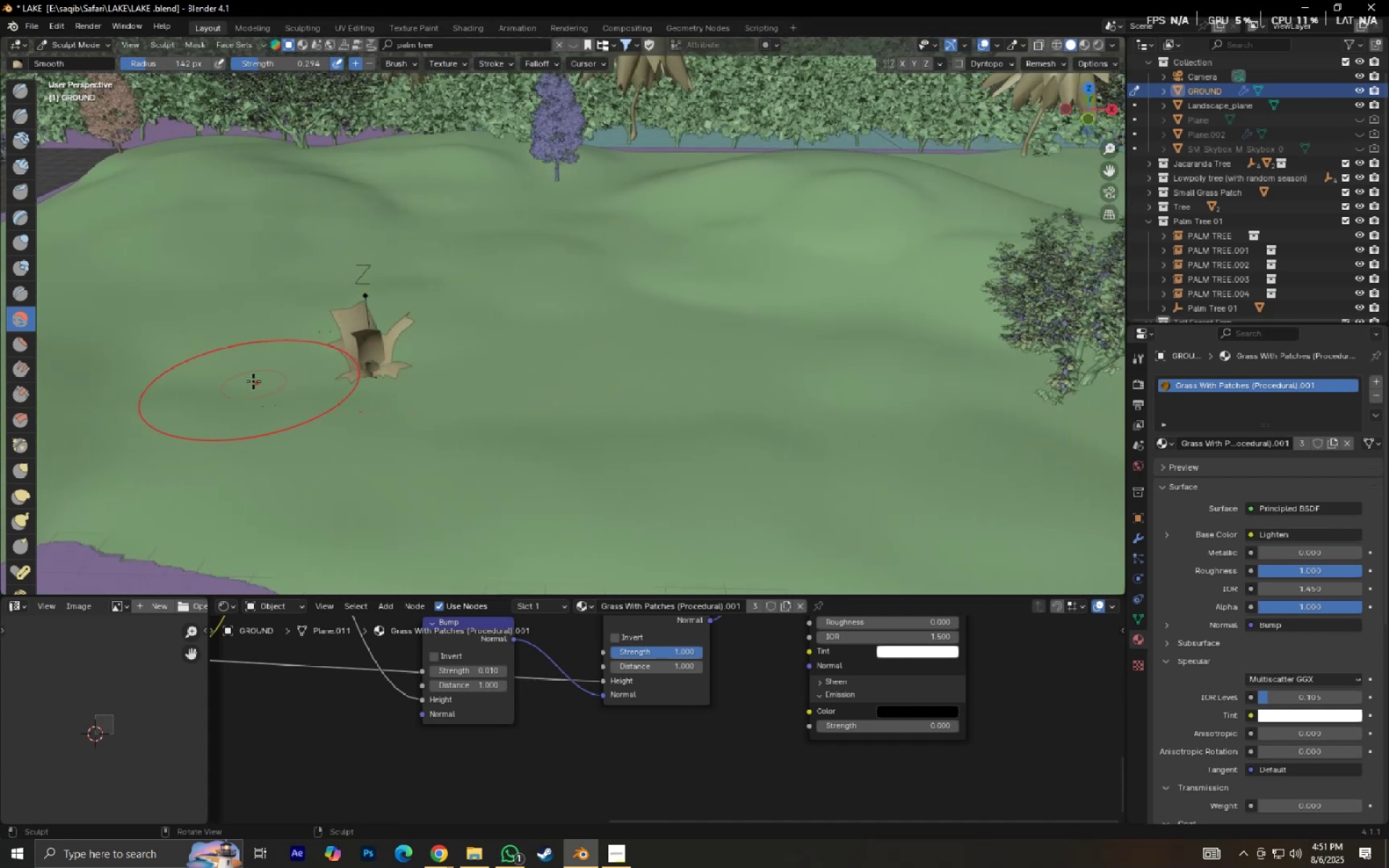 
left_click_drag(start_coordinate=[399, 371], to_coordinate=[687, 483])
 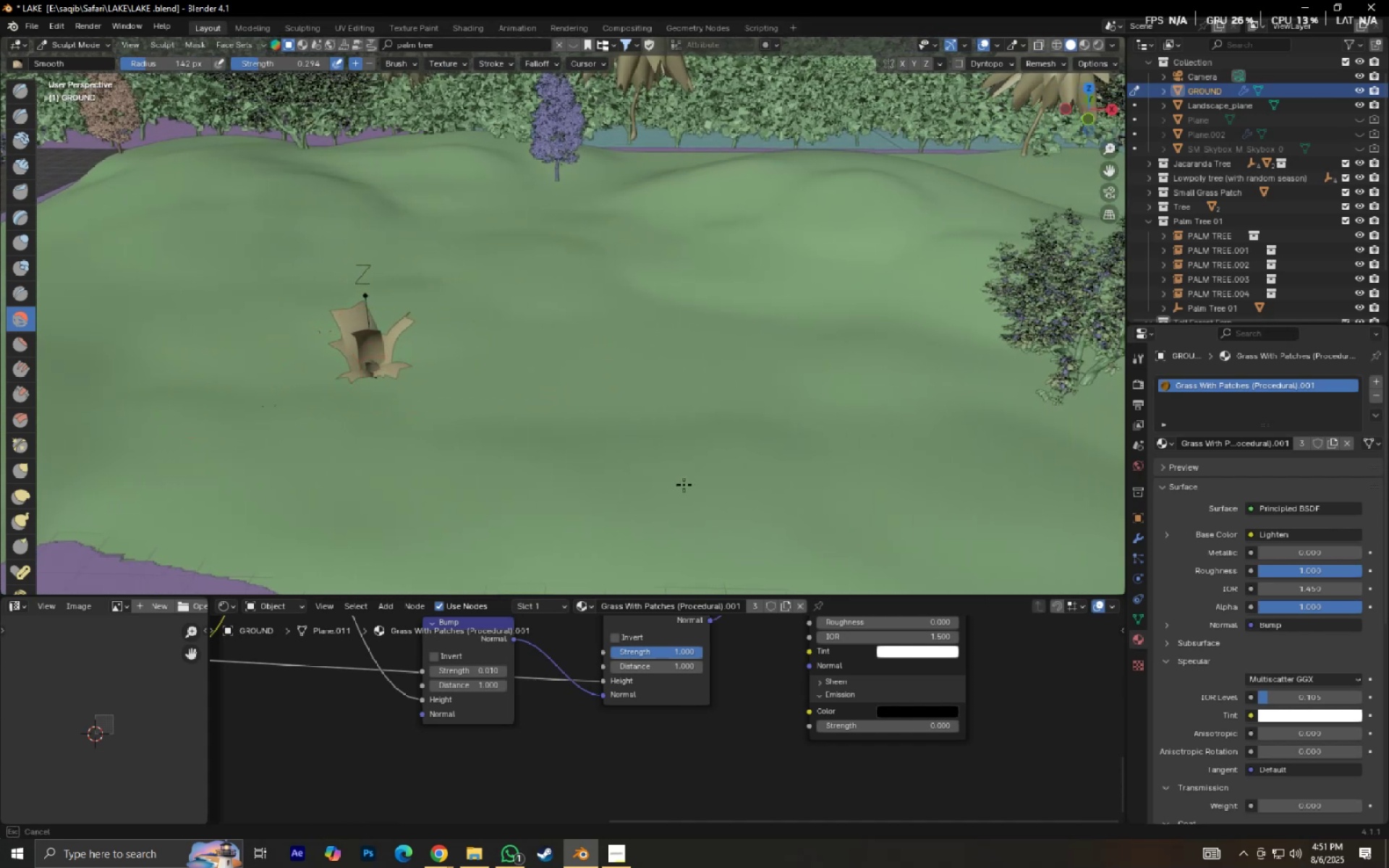 
key(Shift+ShiftLeft)
 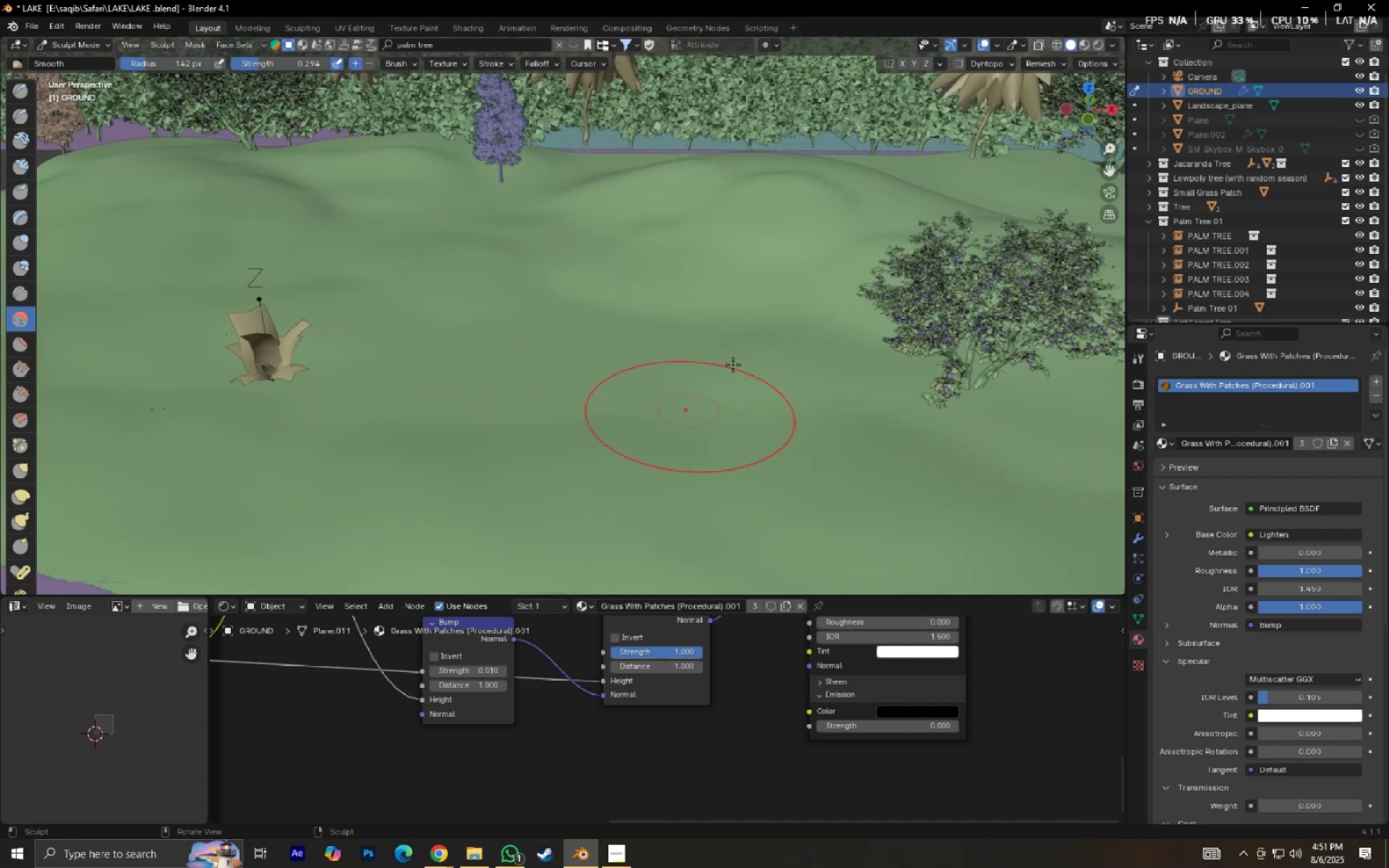 
left_click_drag(start_coordinate=[835, 263], to_coordinate=[467, 216])
 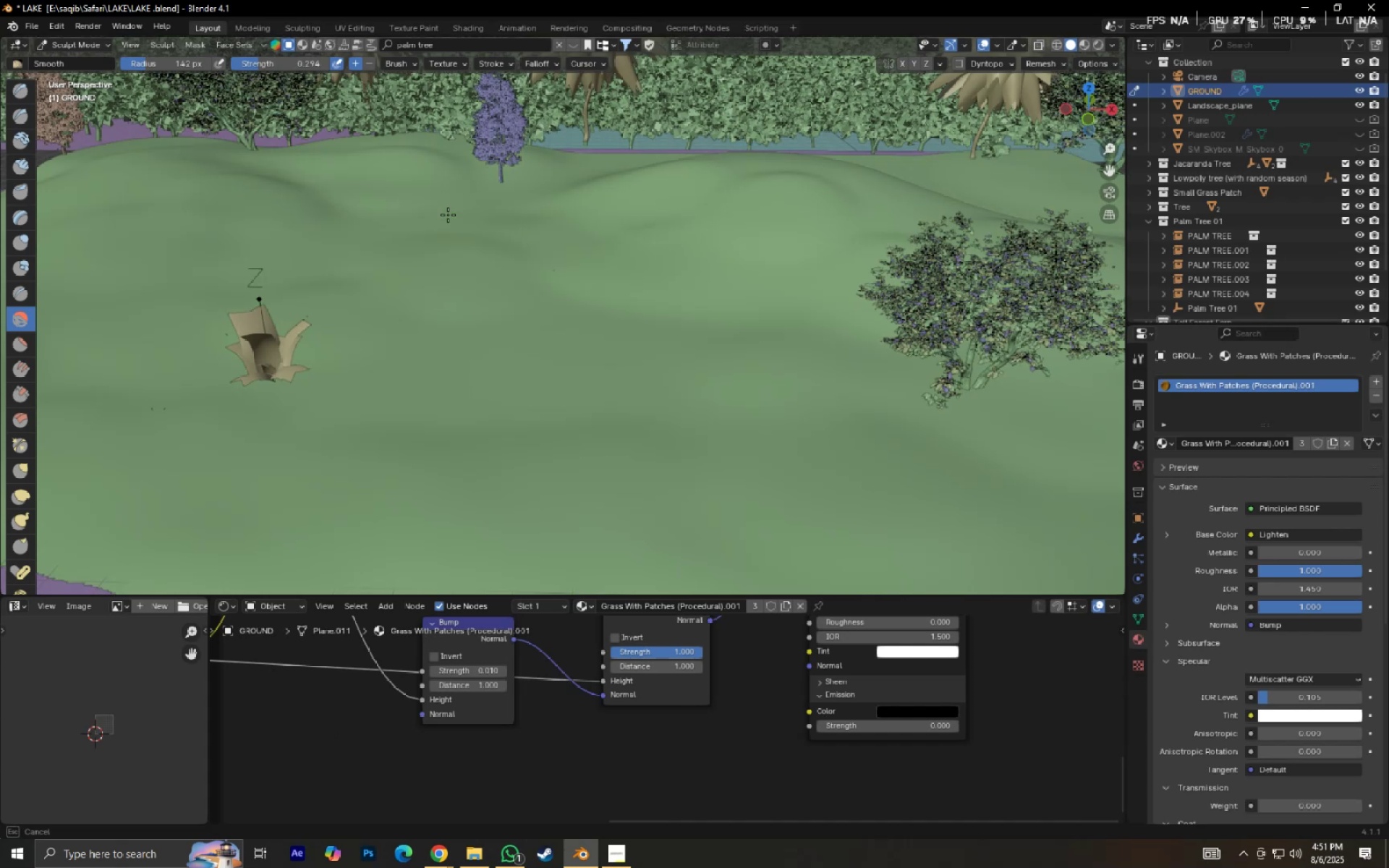 
hold_key(key=ShiftLeft, duration=0.31)
scroll: coordinate [405, 259], scroll_direction: up, amount: 1.0
 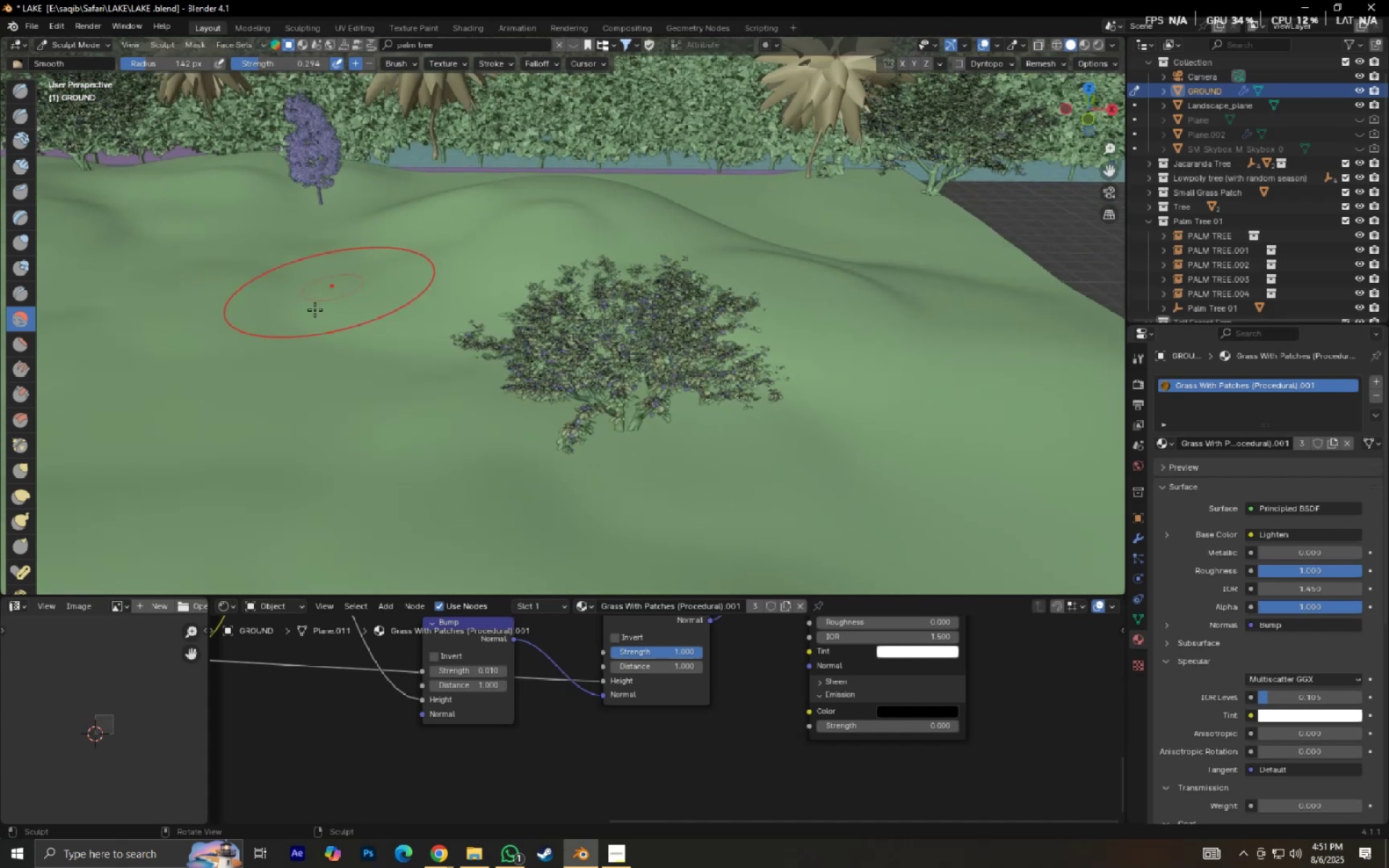 
left_click_drag(start_coordinate=[325, 392], to_coordinate=[282, 257])
 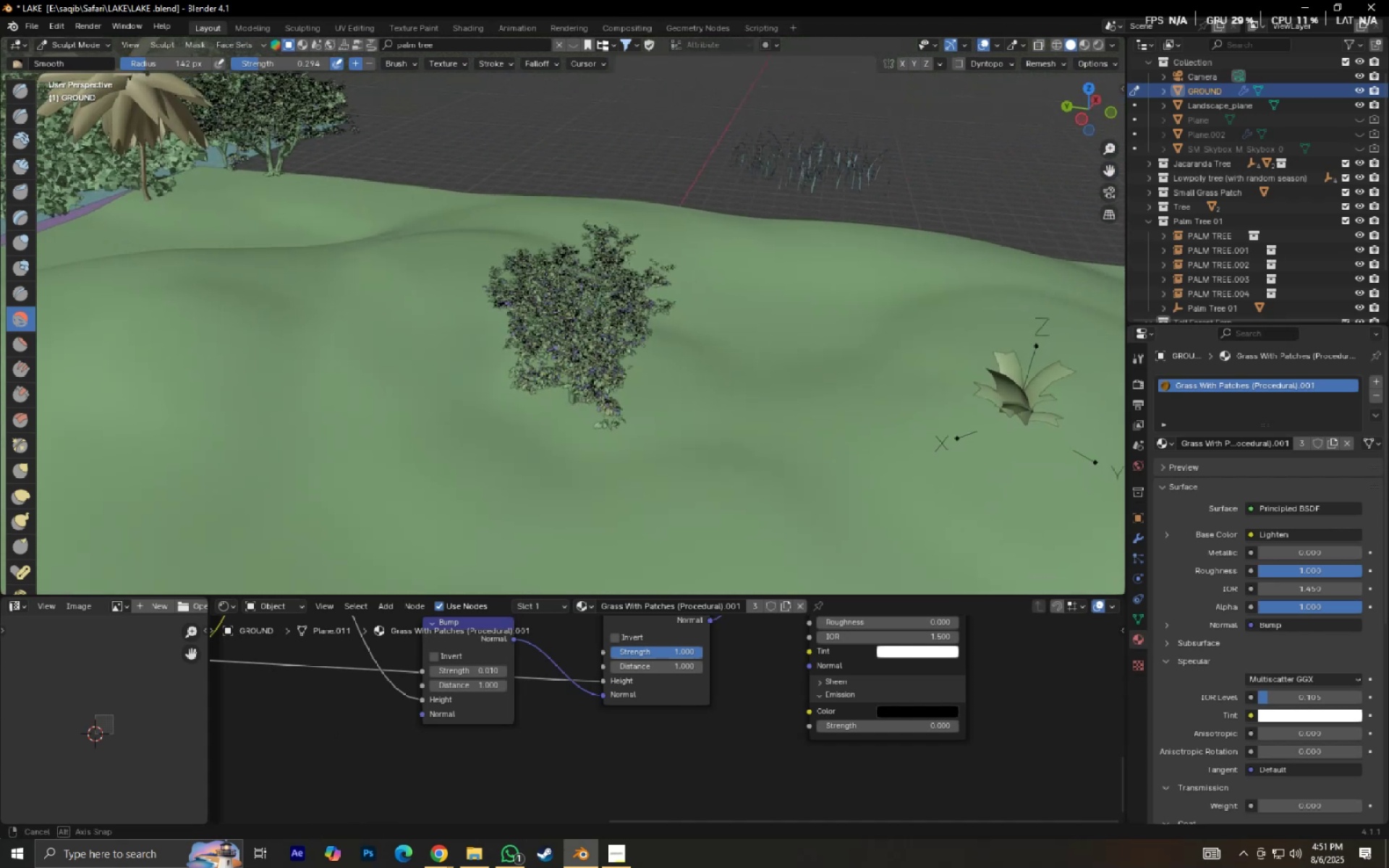 
scroll: coordinate [465, 283], scroll_direction: down, amount: 5.0
 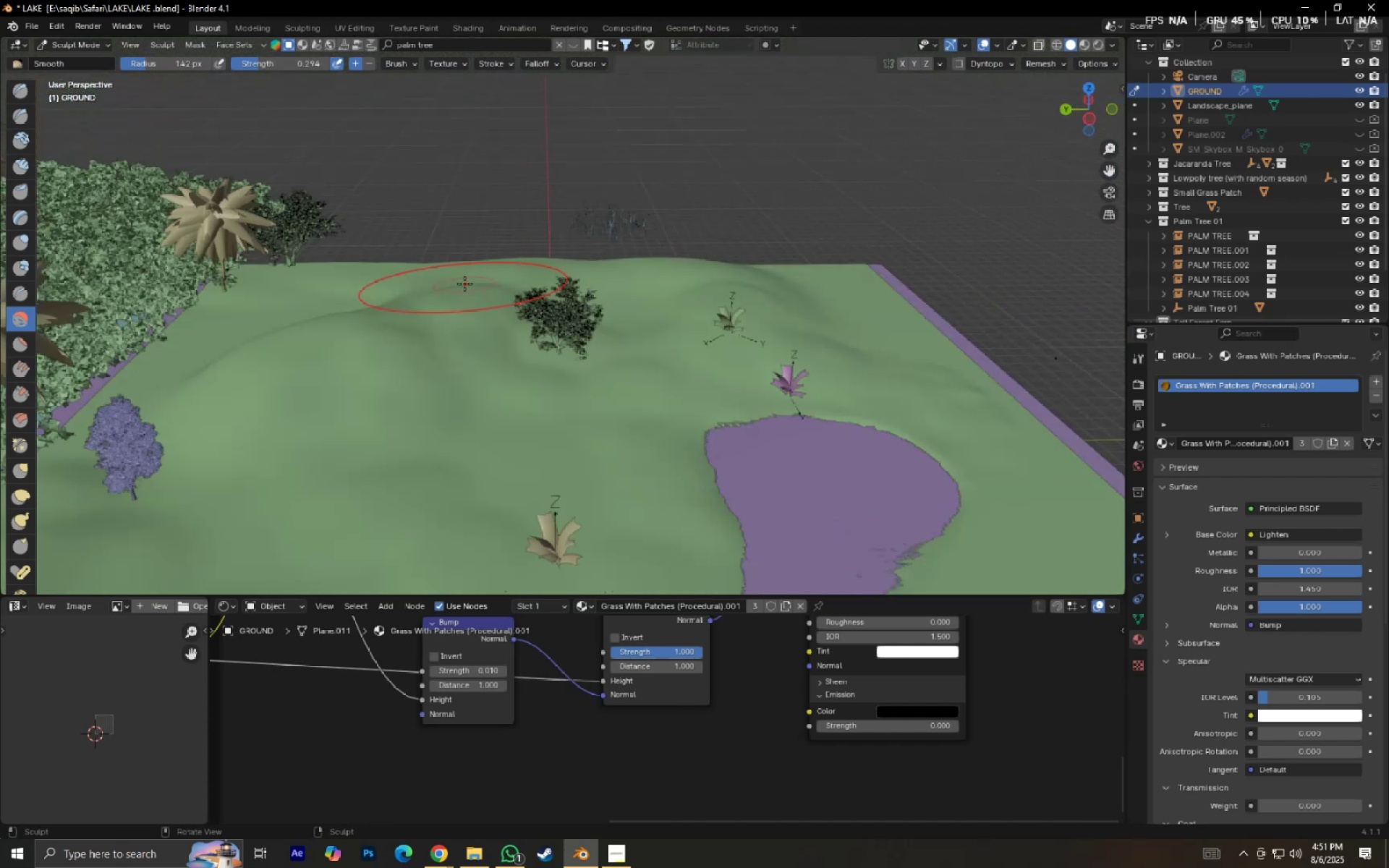 
key(Shift+ShiftLeft)
 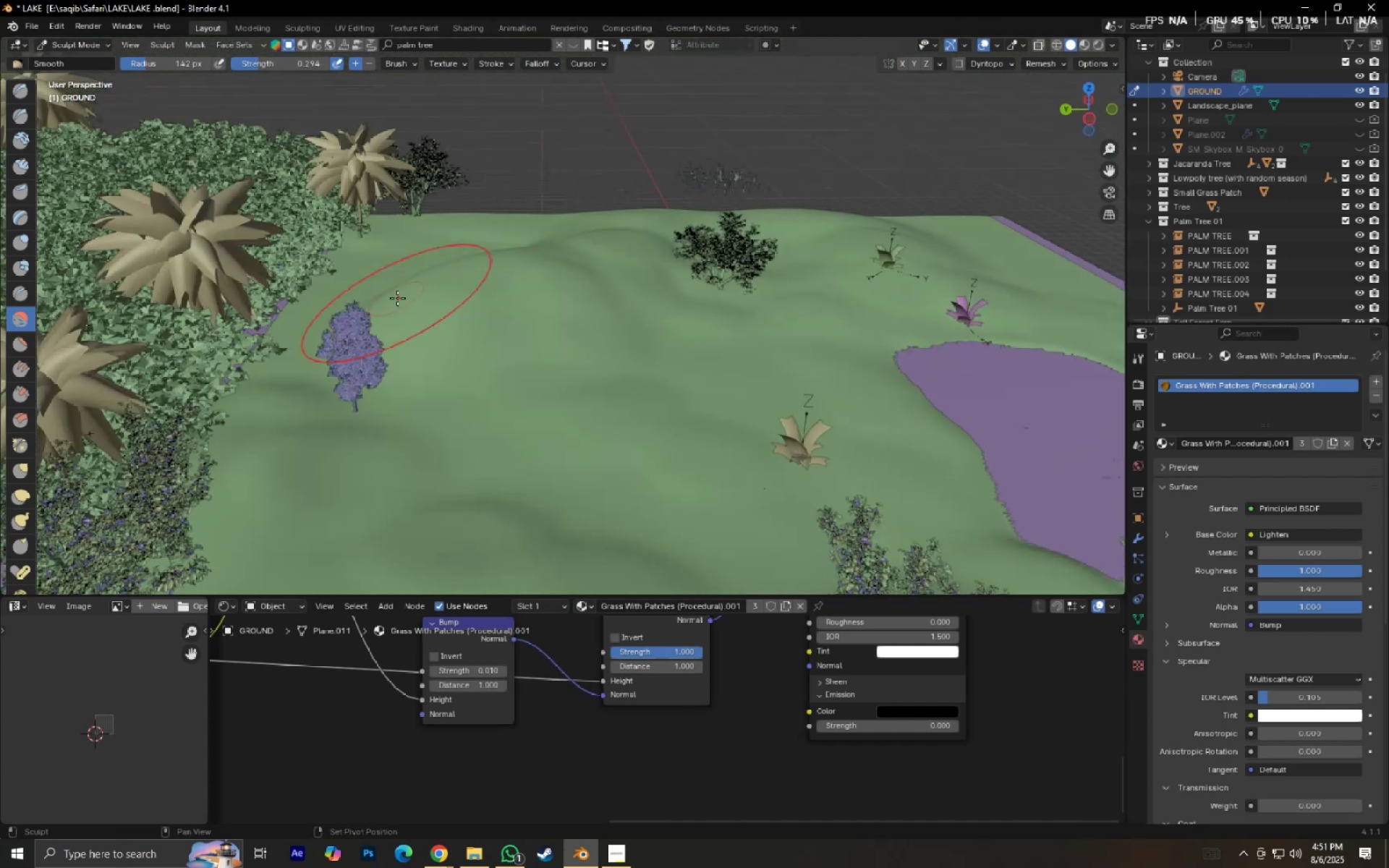 
left_click_drag(start_coordinate=[341, 393], to_coordinate=[481, 299])
 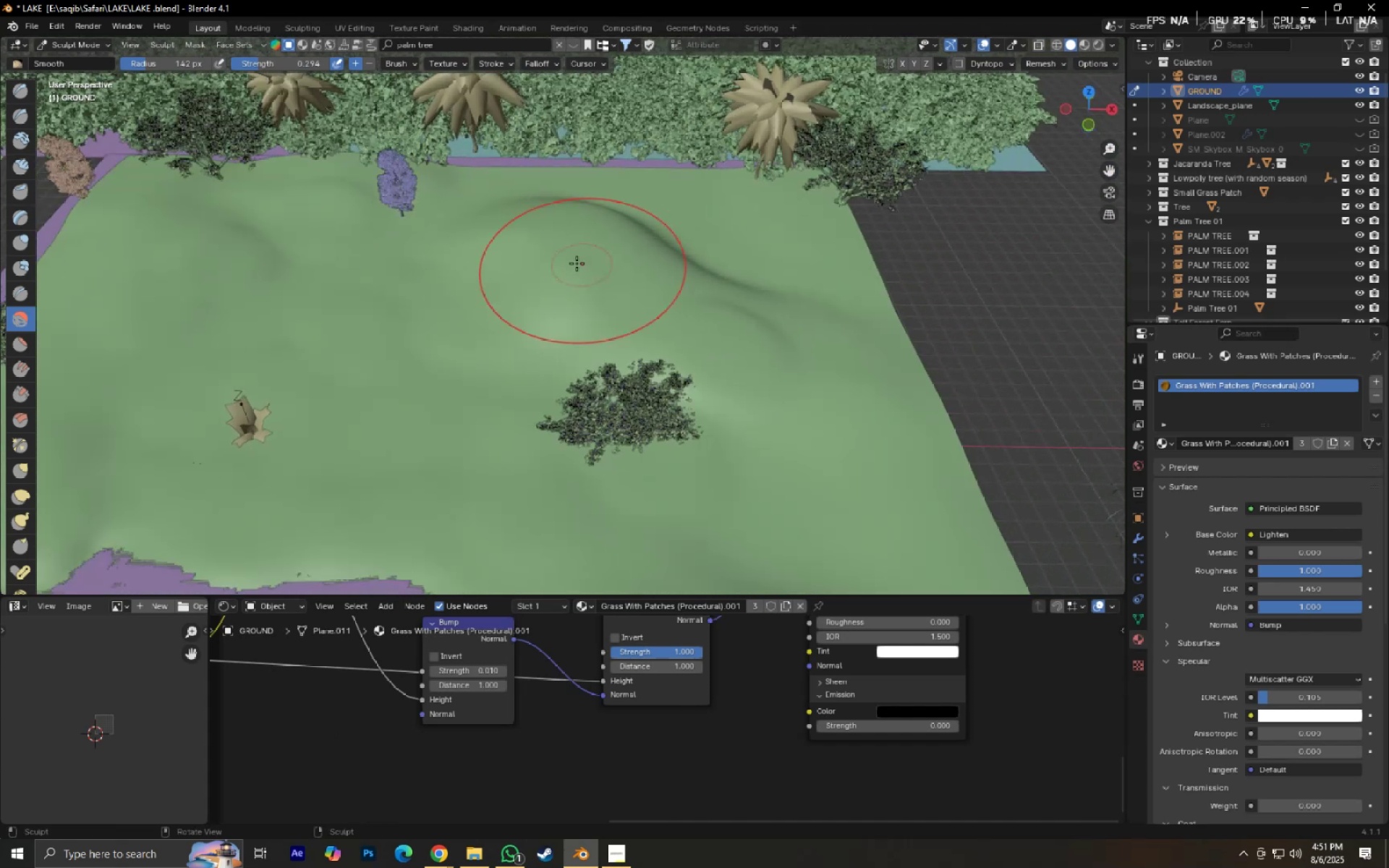 
left_click_drag(start_coordinate=[307, 339], to_coordinate=[394, 252])
 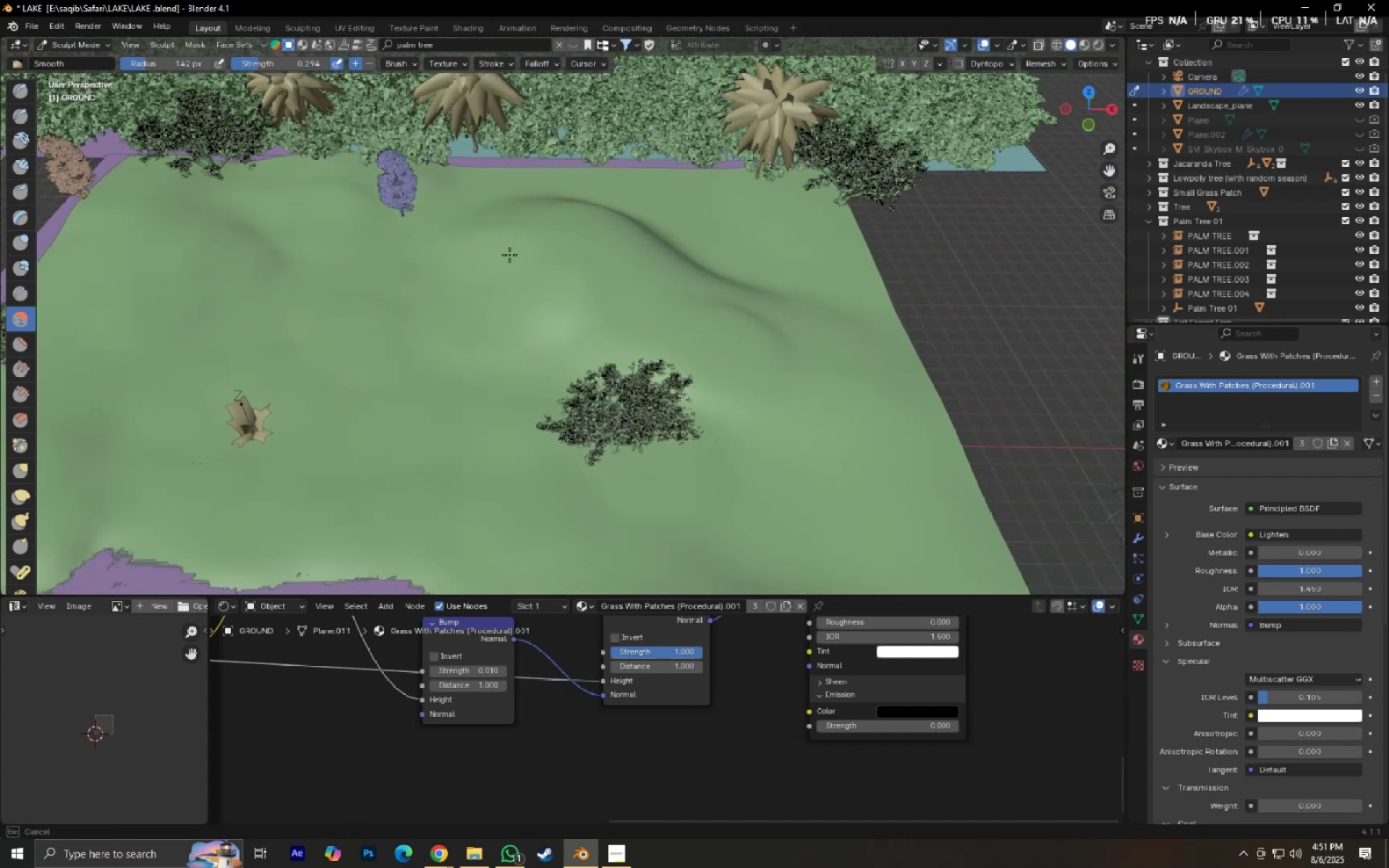 
key(Shift+ShiftLeft)
 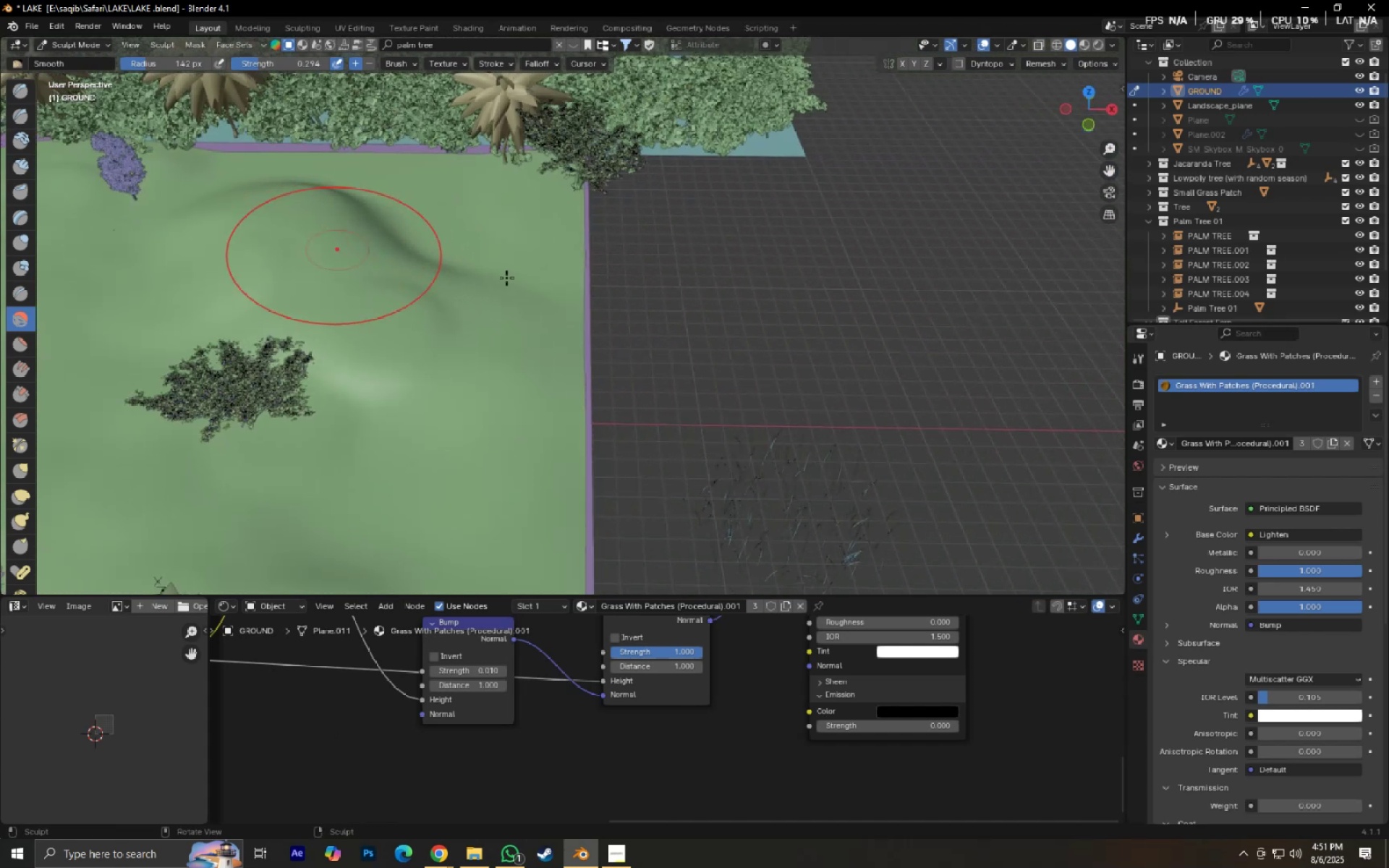 
left_click_drag(start_coordinate=[387, 319], to_coordinate=[336, 433])
 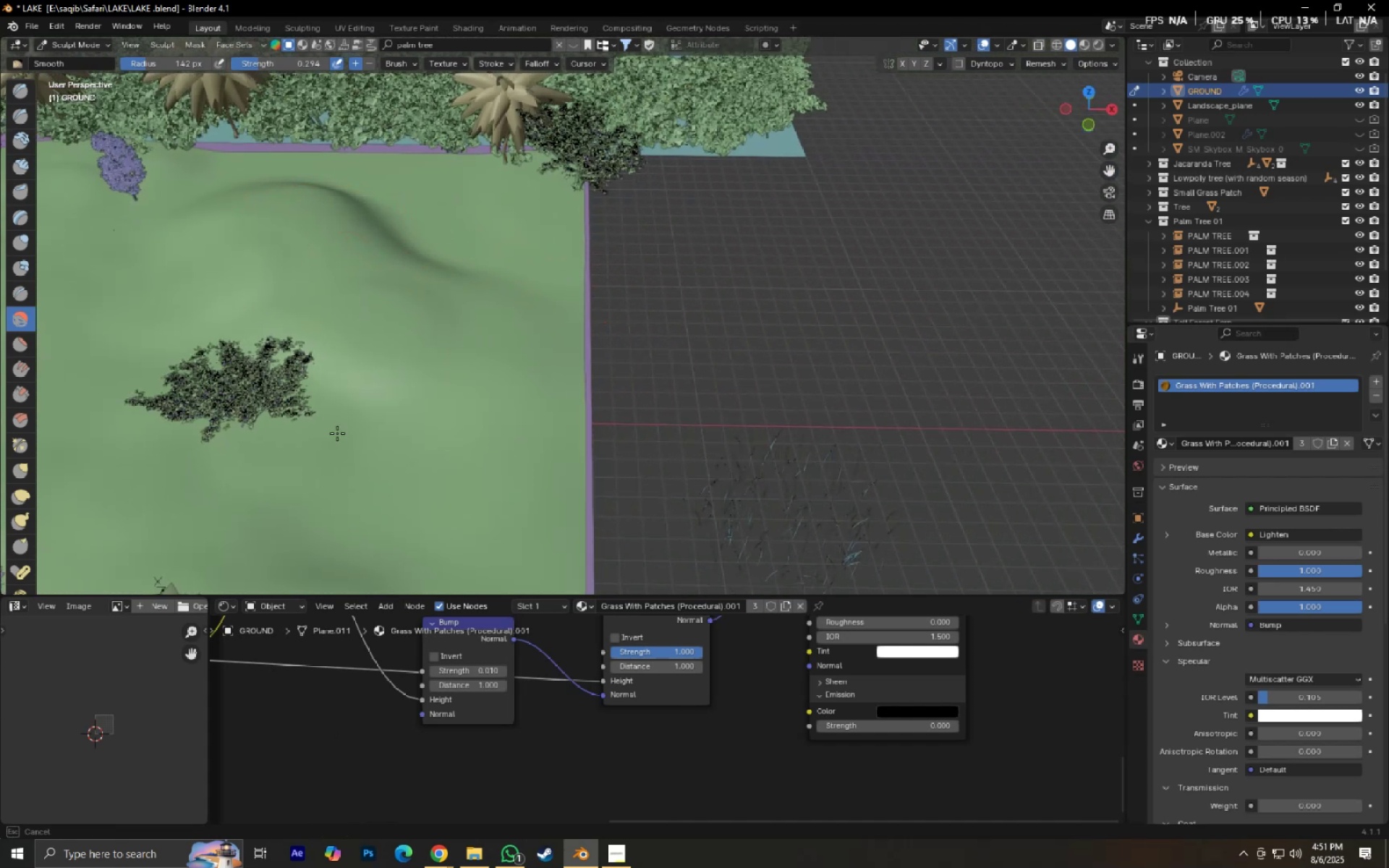 
key(Shift+ShiftLeft)
 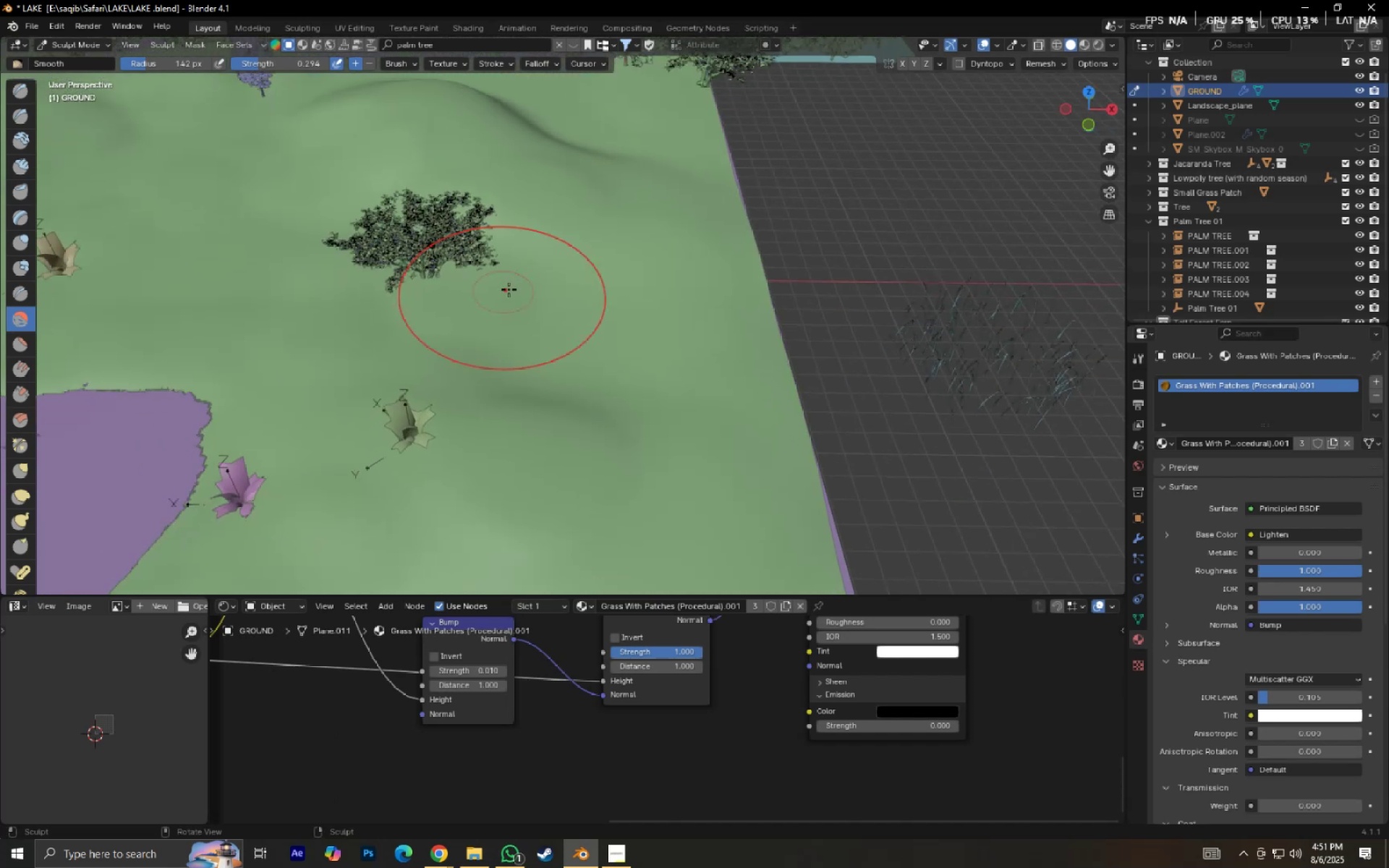 
scroll: coordinate [506, 301], scroll_direction: down, amount: 3.0
 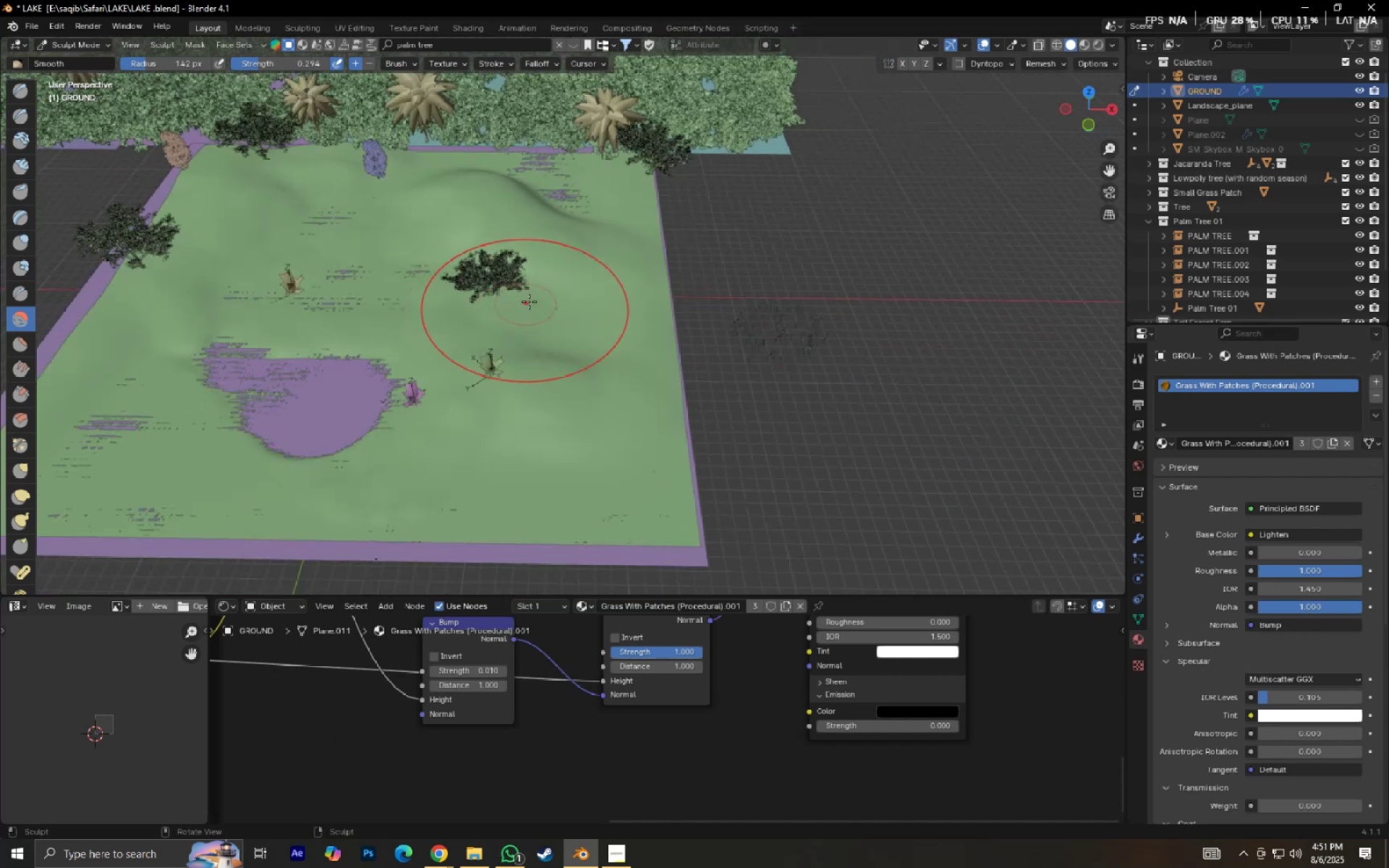 
left_click_drag(start_coordinate=[539, 291], to_coordinate=[414, 305])
 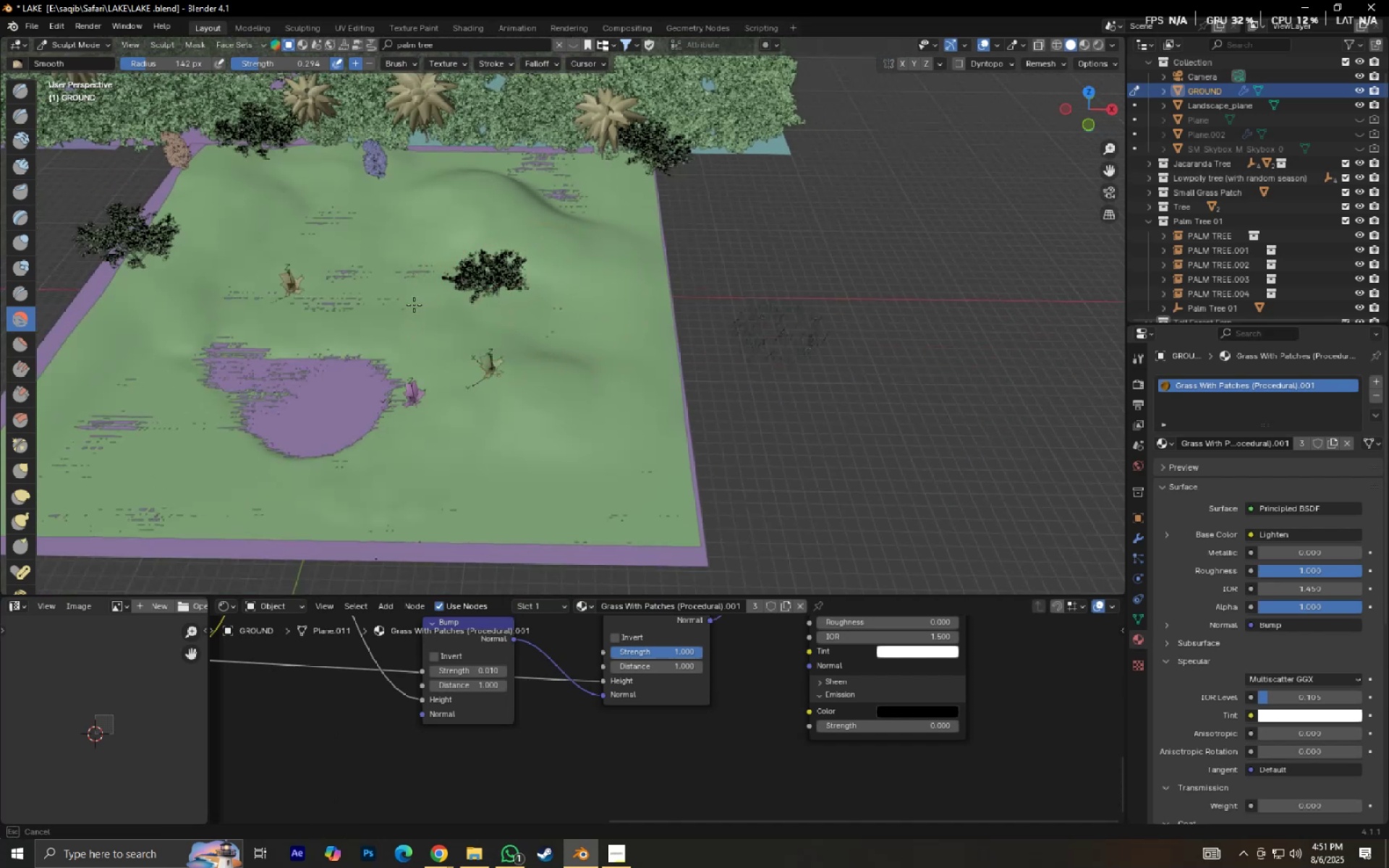 
left_click_drag(start_coordinate=[449, 291], to_coordinate=[533, 309])
 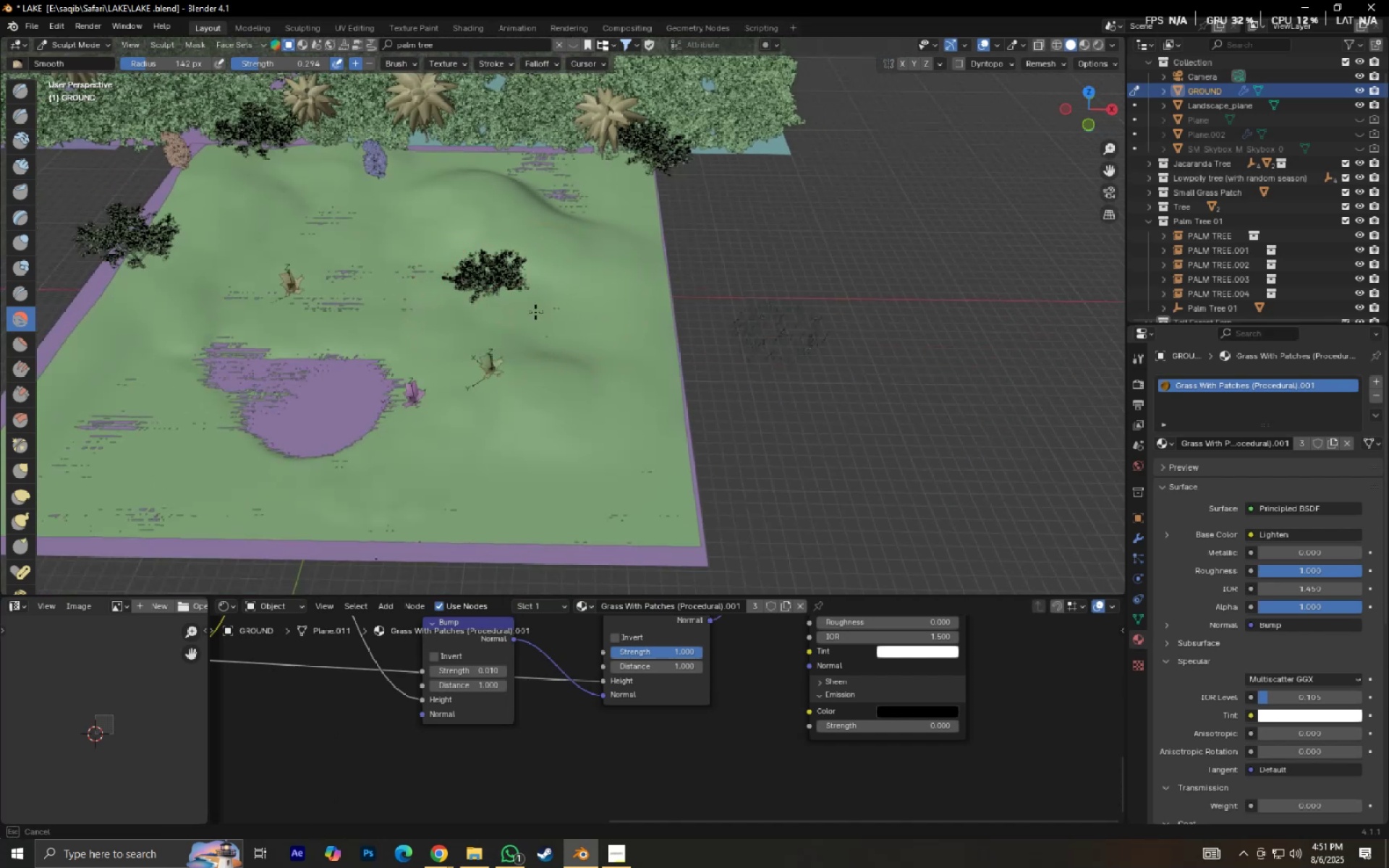 
left_click_drag(start_coordinate=[532, 333], to_coordinate=[582, 370])
 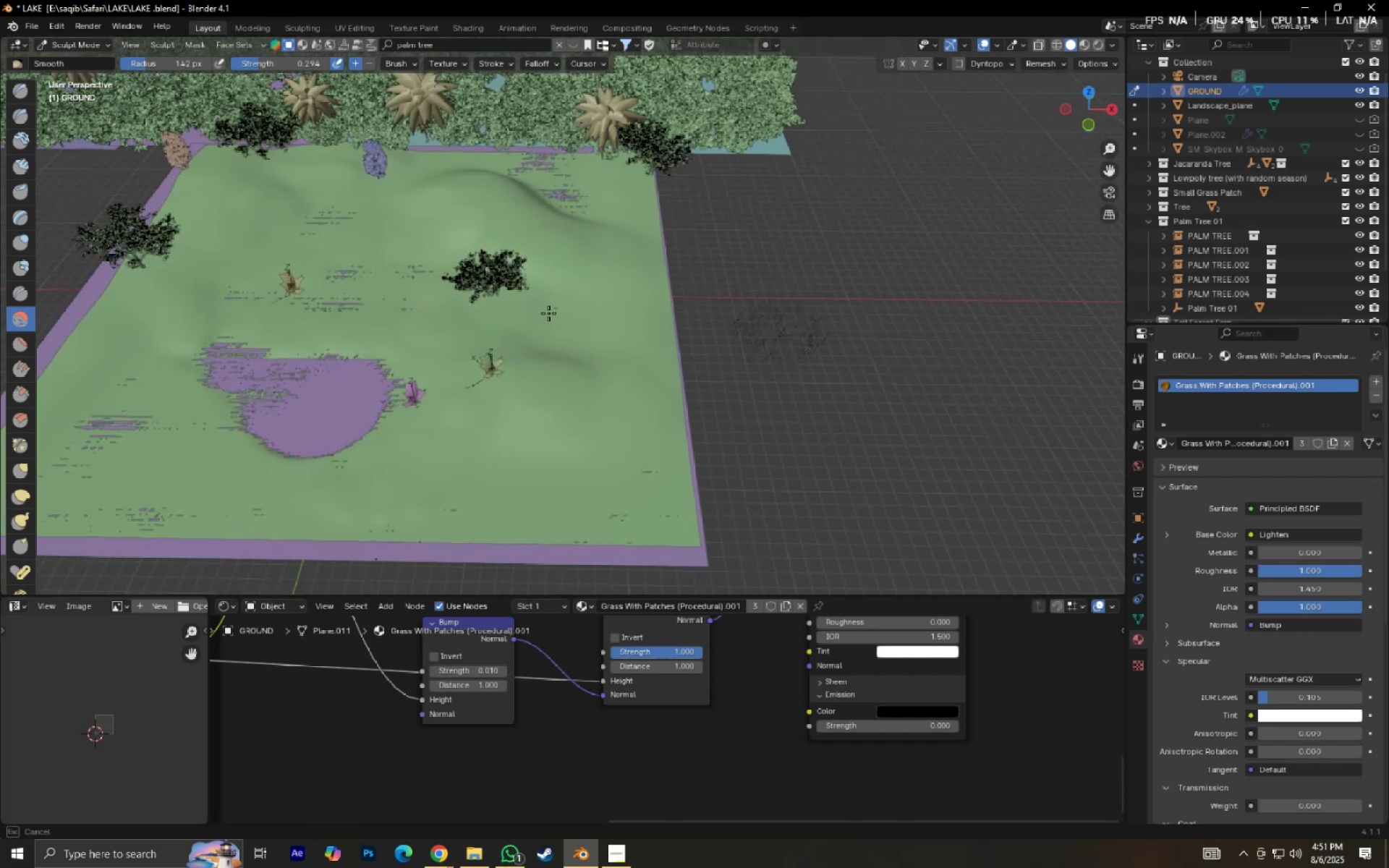 
left_click_drag(start_coordinate=[509, 317], to_coordinate=[514, 418])
 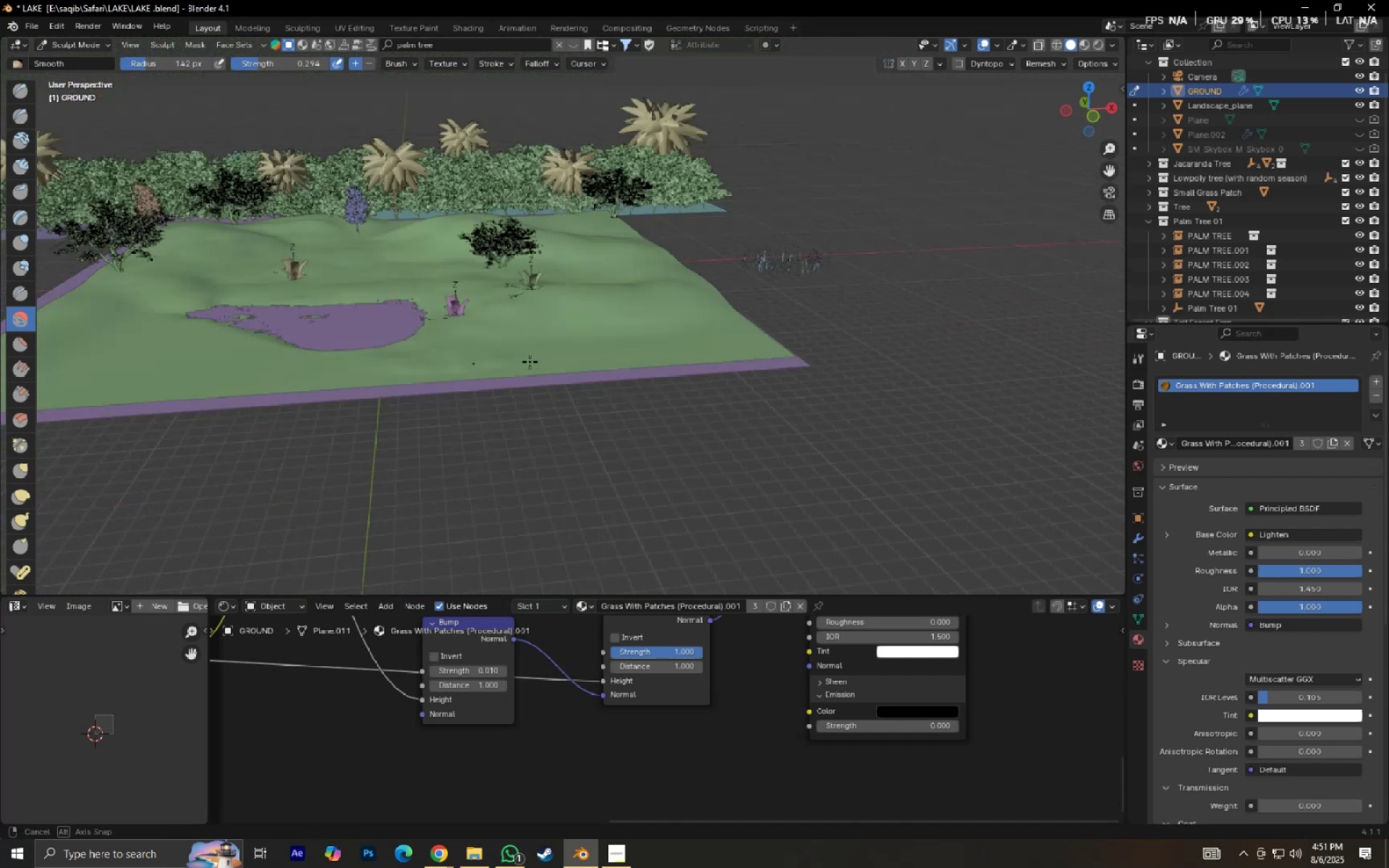 
key(Shift+ShiftLeft)
 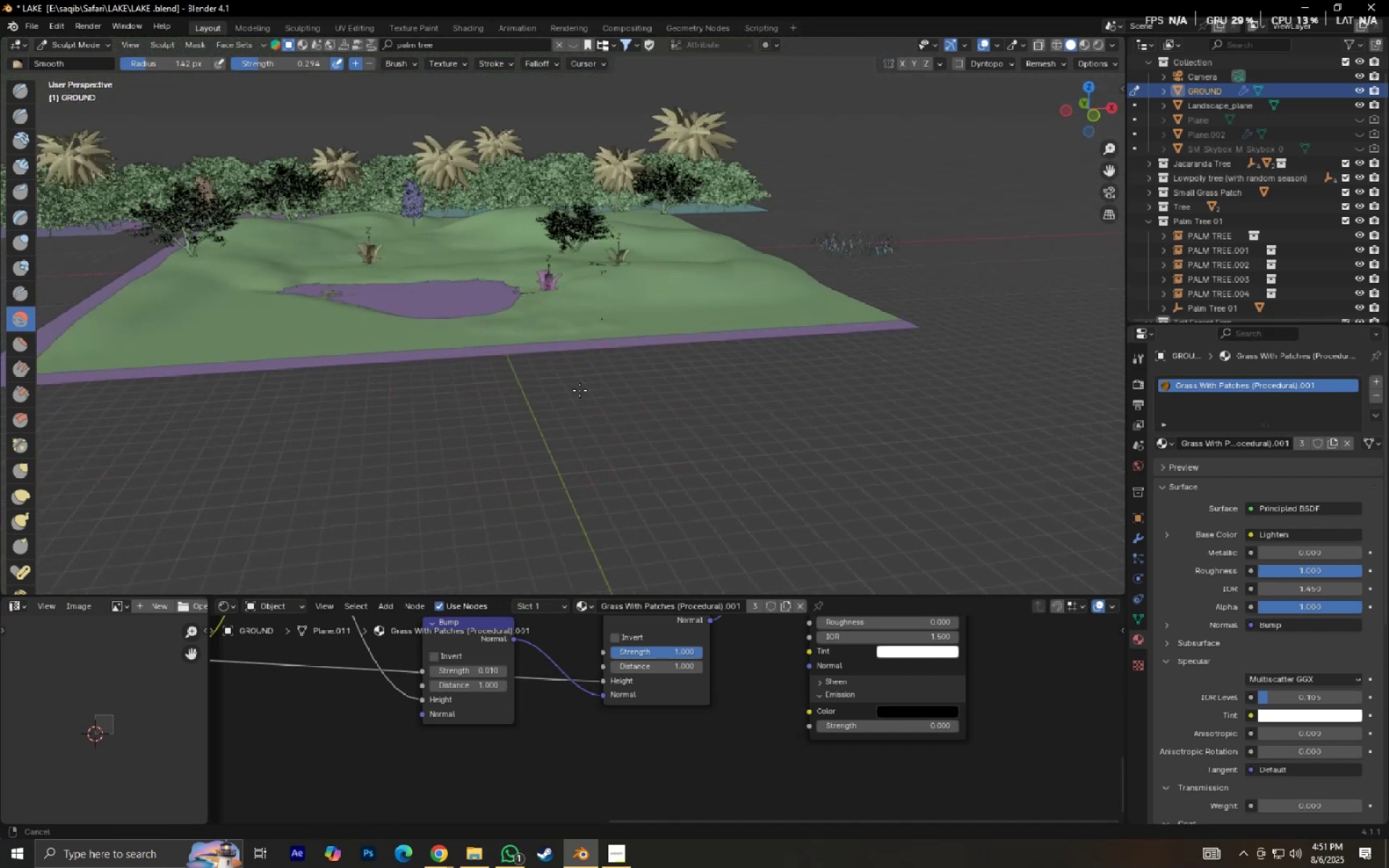 
scroll: coordinate [604, 417], scroll_direction: up, amount: 2.0
 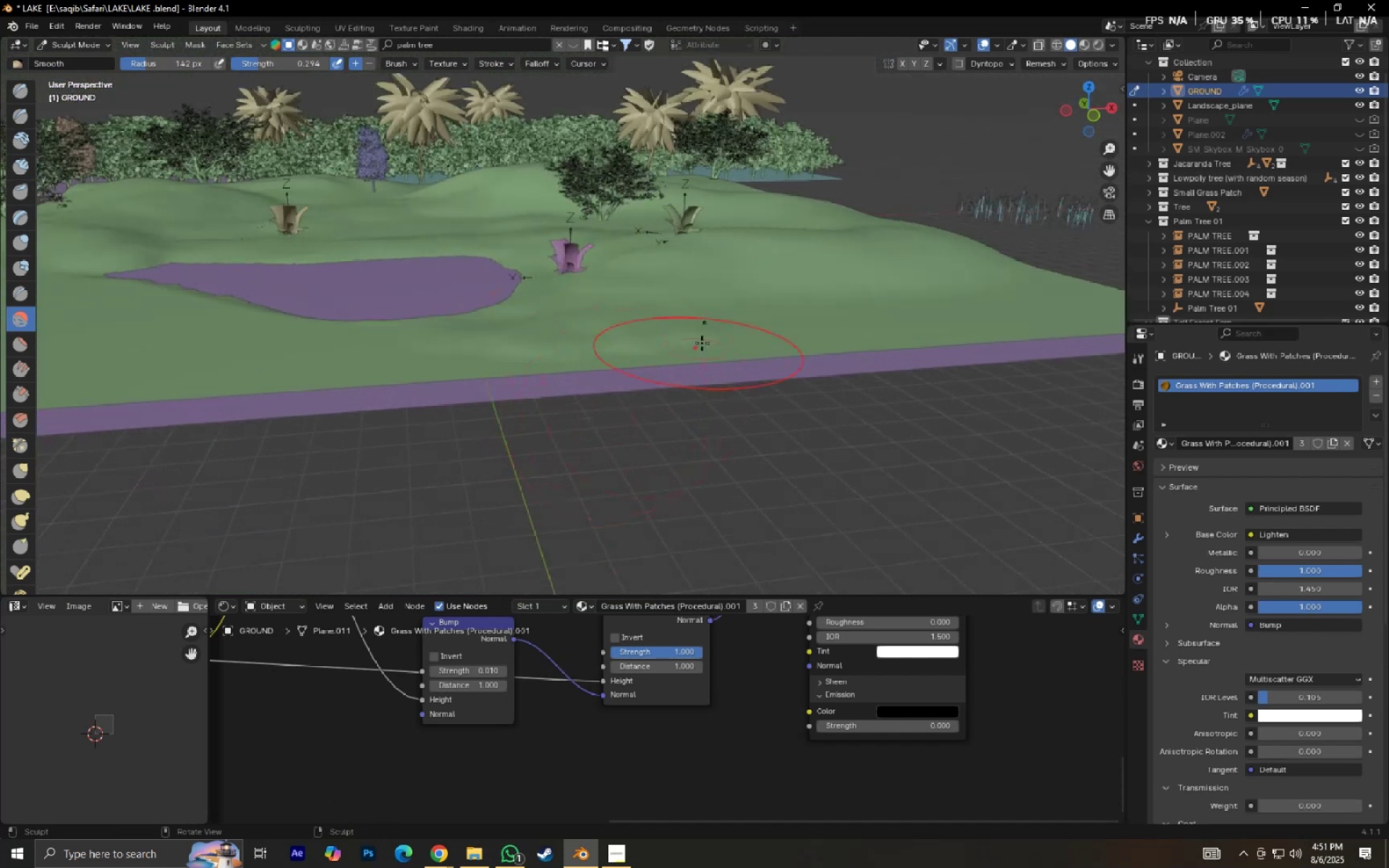 
left_click_drag(start_coordinate=[696, 336], to_coordinate=[399, 365])
 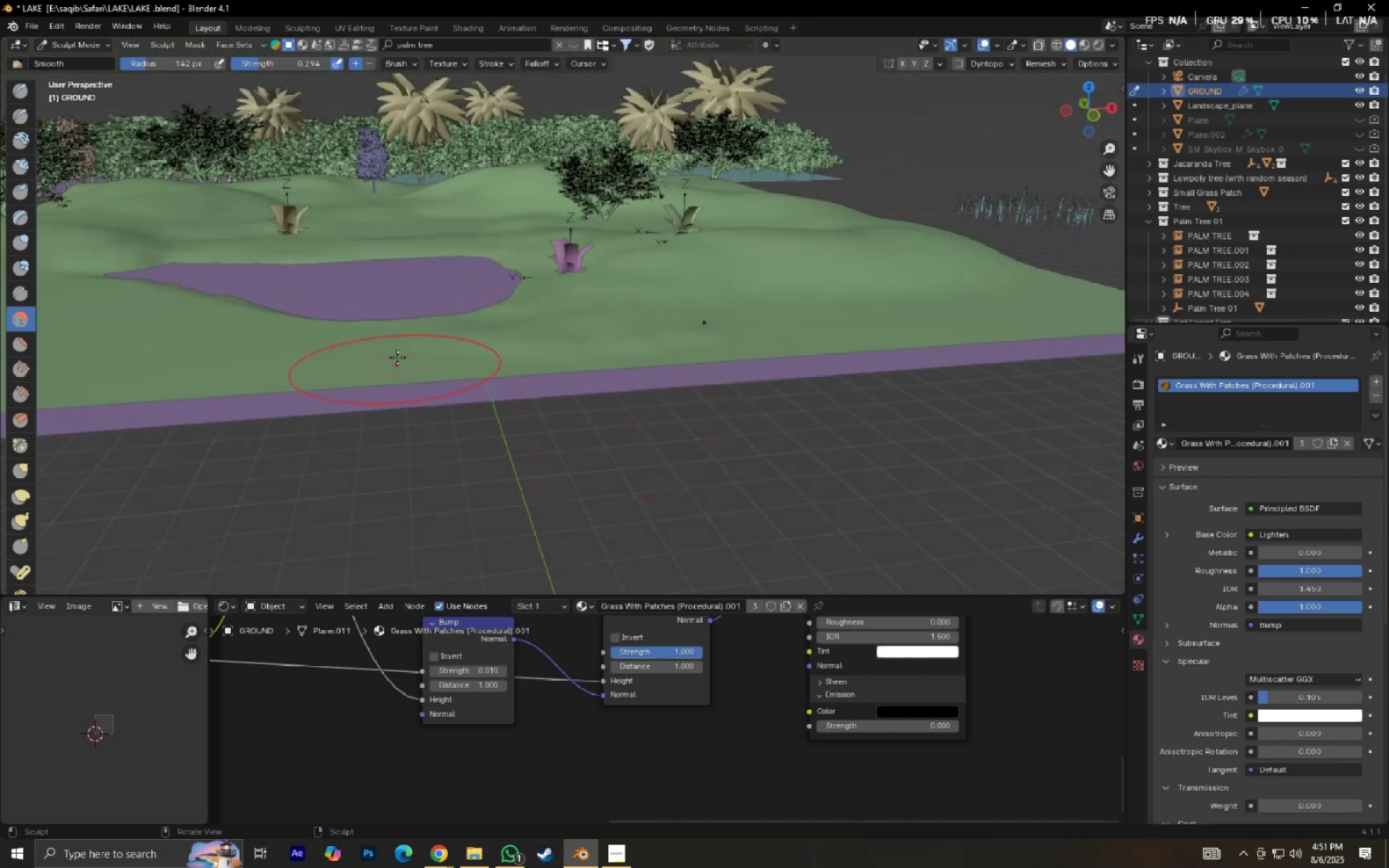 
key(Shift+ShiftLeft)
 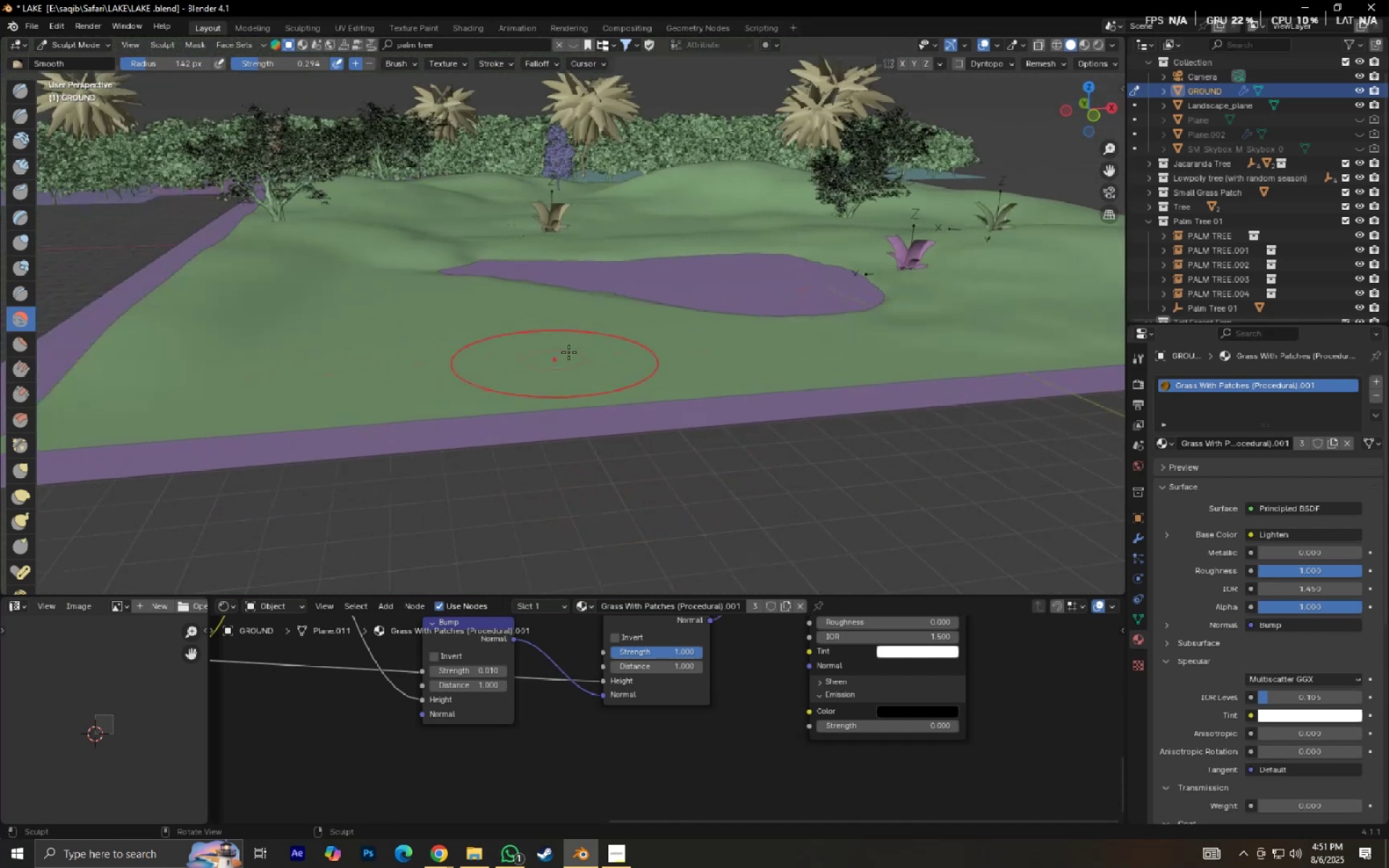 
left_click_drag(start_coordinate=[579, 352], to_coordinate=[391, 306])
 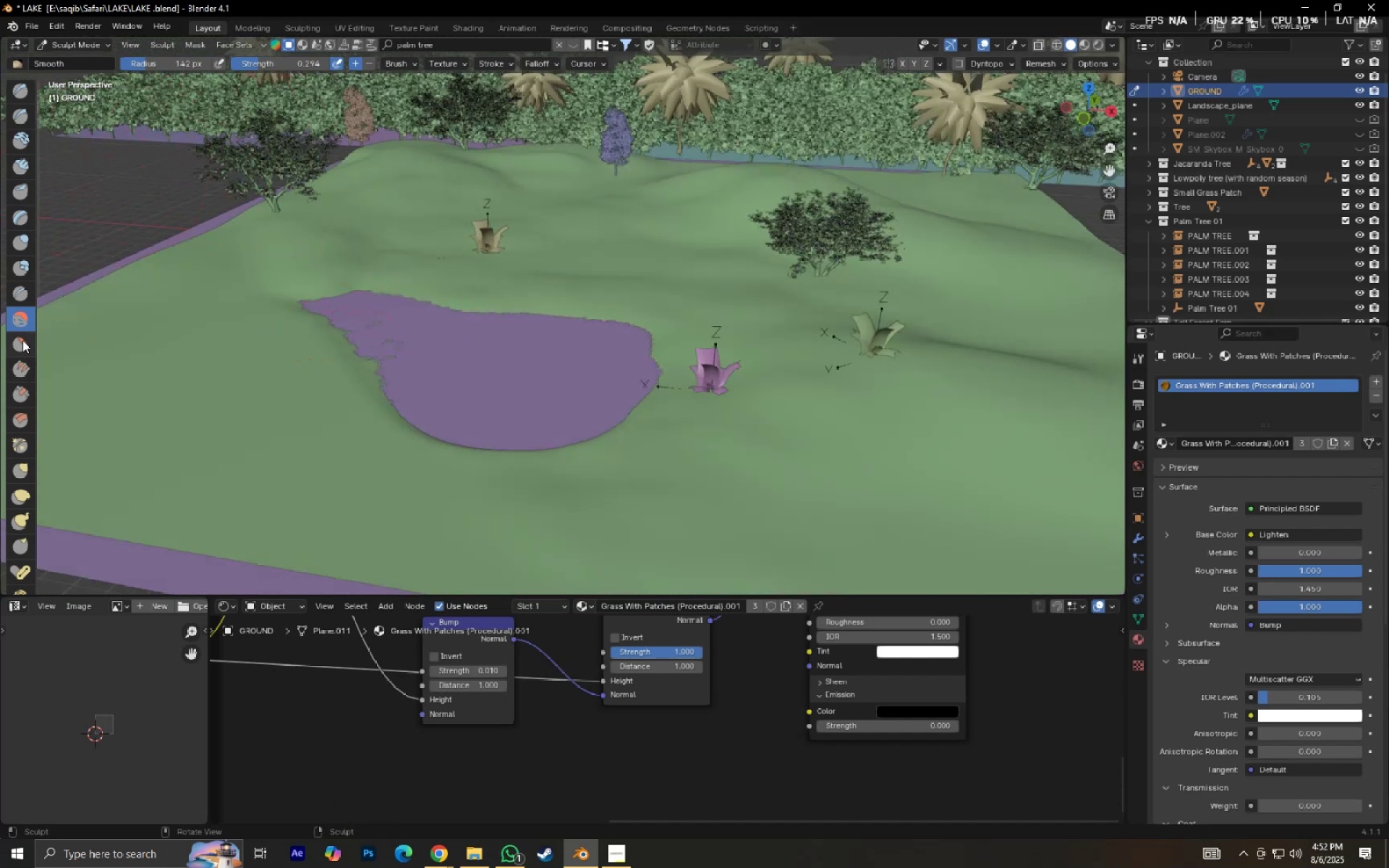 
double_click([21, 371])
 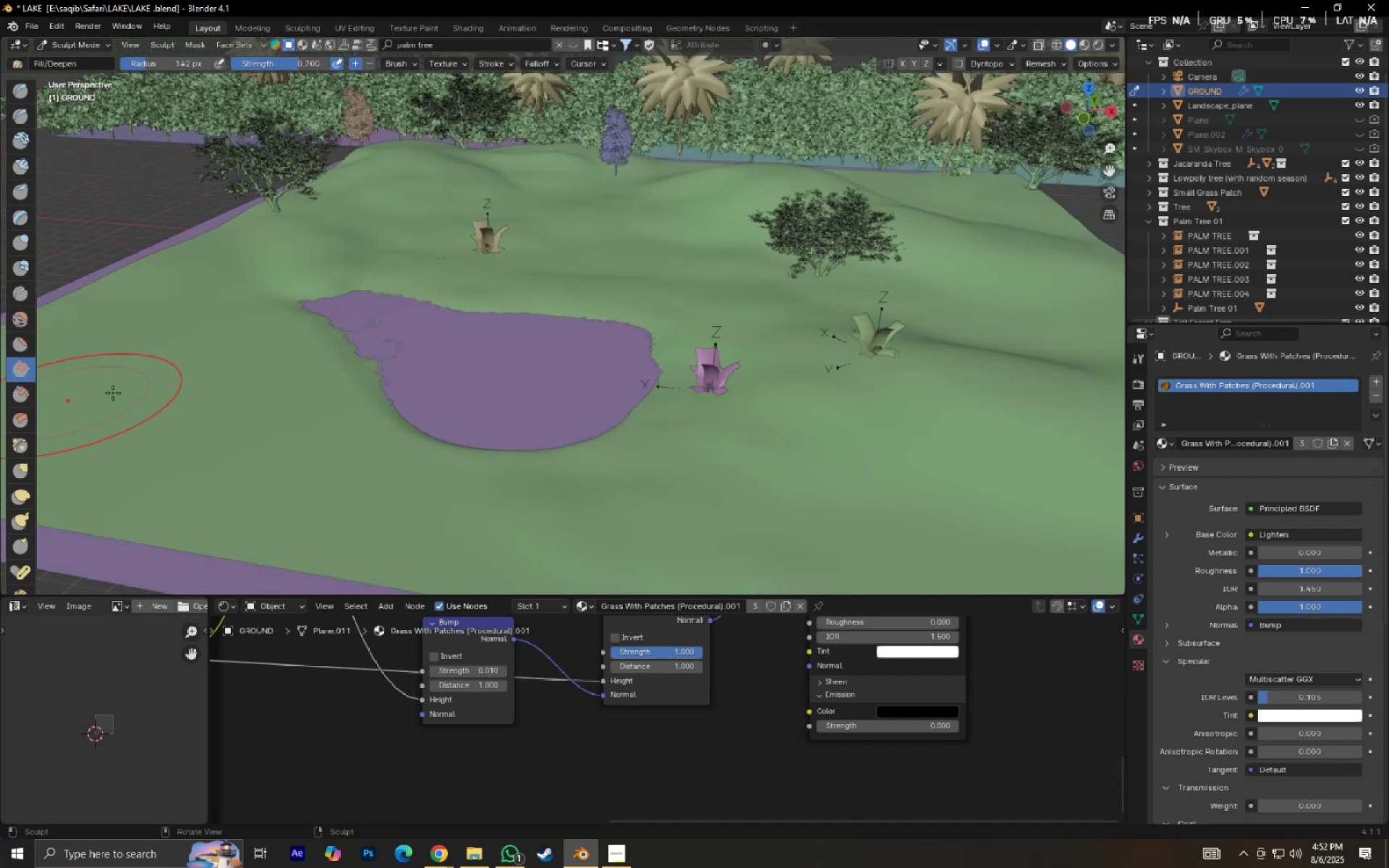 
left_click_drag(start_coordinate=[197, 353], to_coordinate=[284, 422])
 